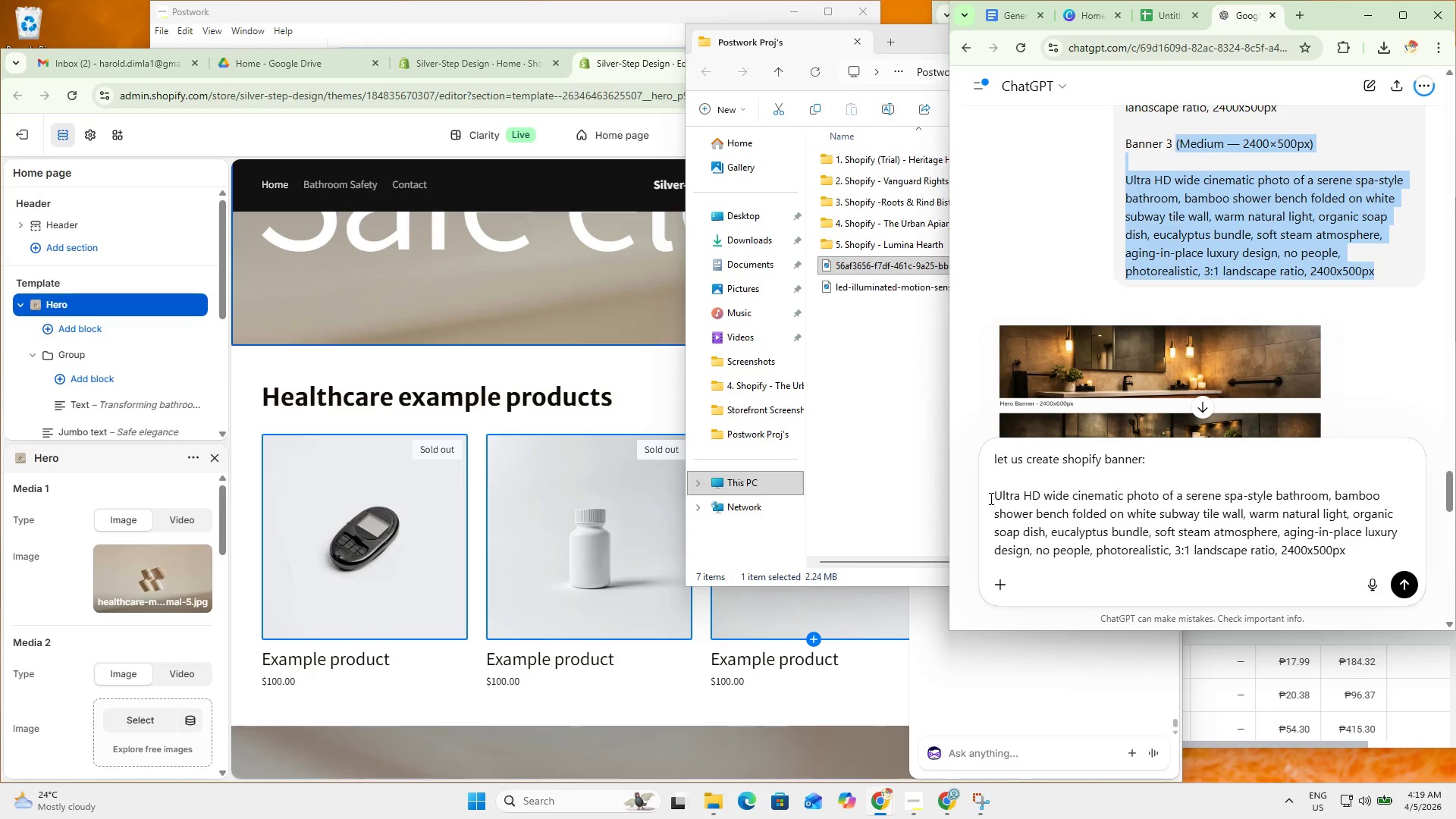 
left_click_drag(start_coordinate=[998, 489], to_coordinate=[1390, 604])
 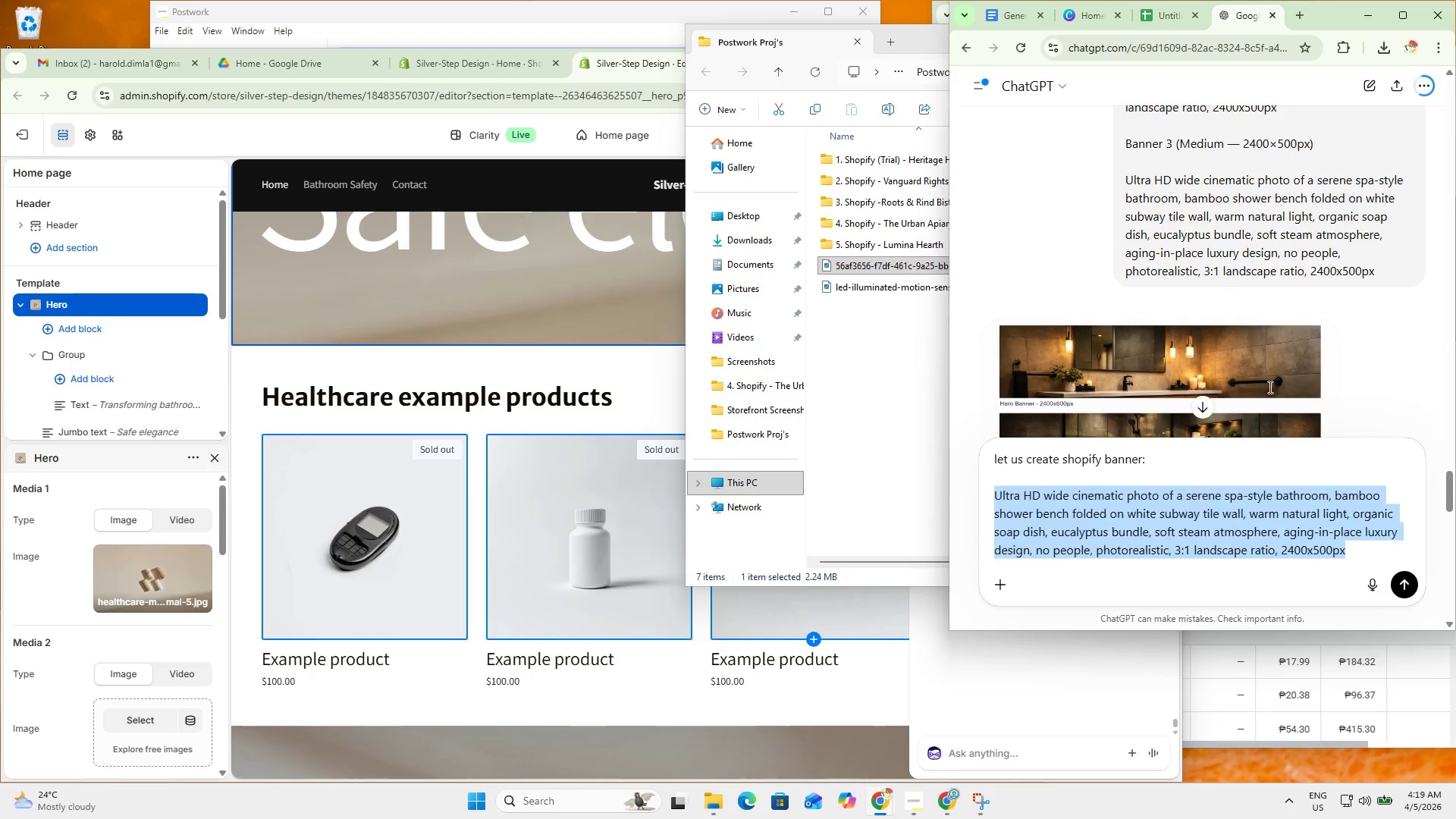 
key(Control+V)
 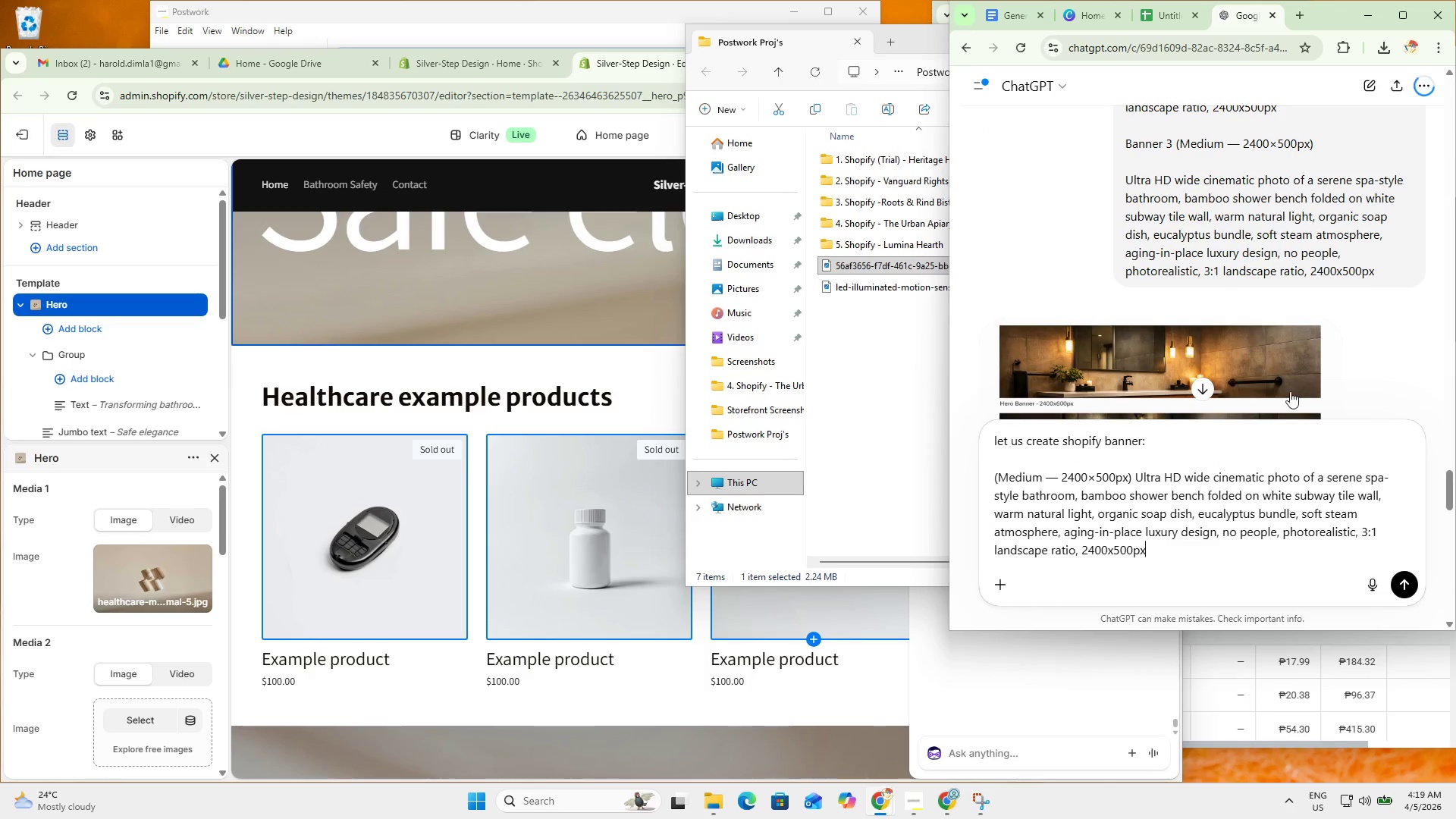 
scroll: coordinate [1261, 338], scroll_direction: down, amount: 18.0
 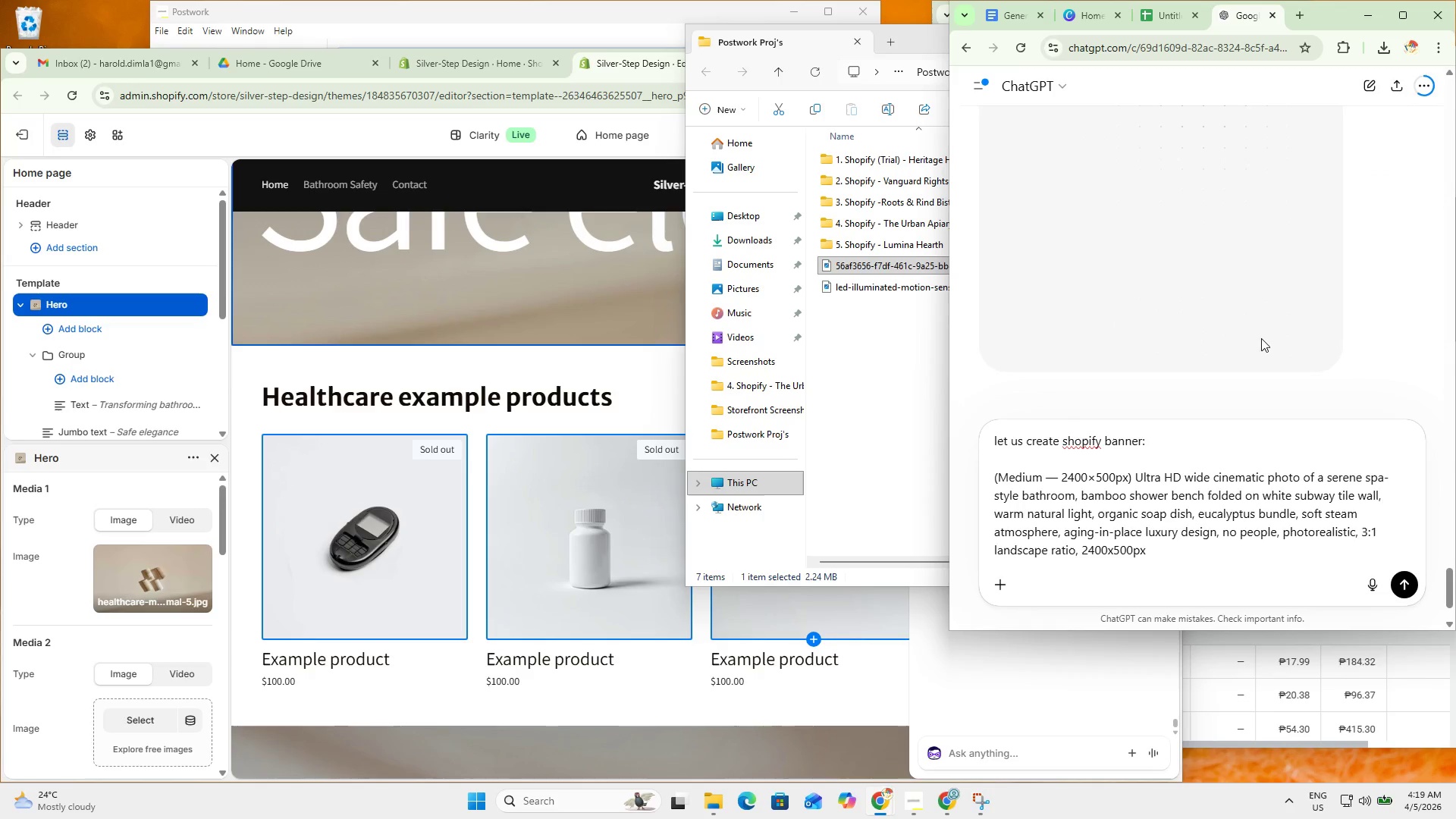 
scroll: coordinate [1266, 336], scroll_direction: up, amount: 1.0
 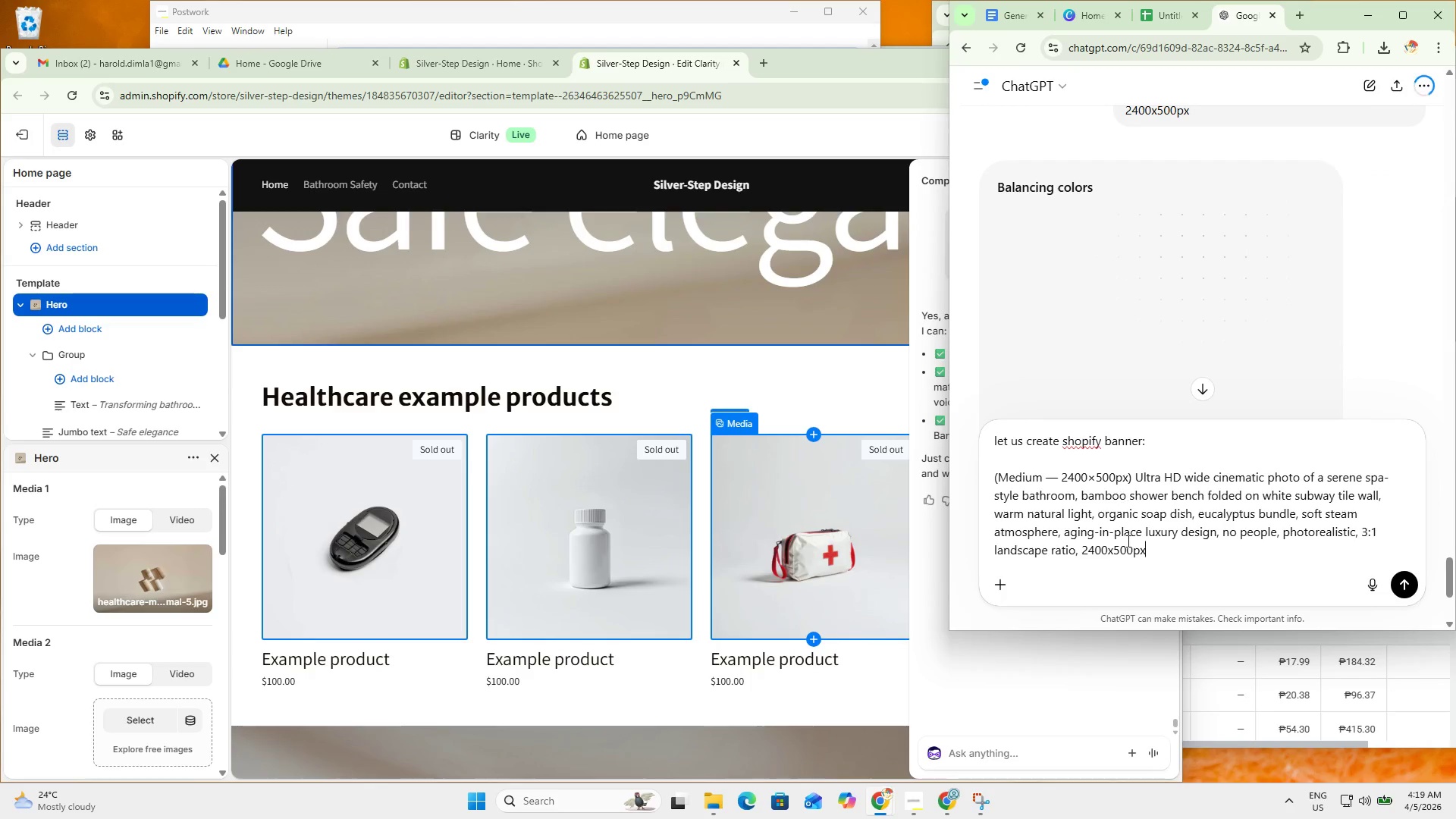 
double_click([1022, 747])
 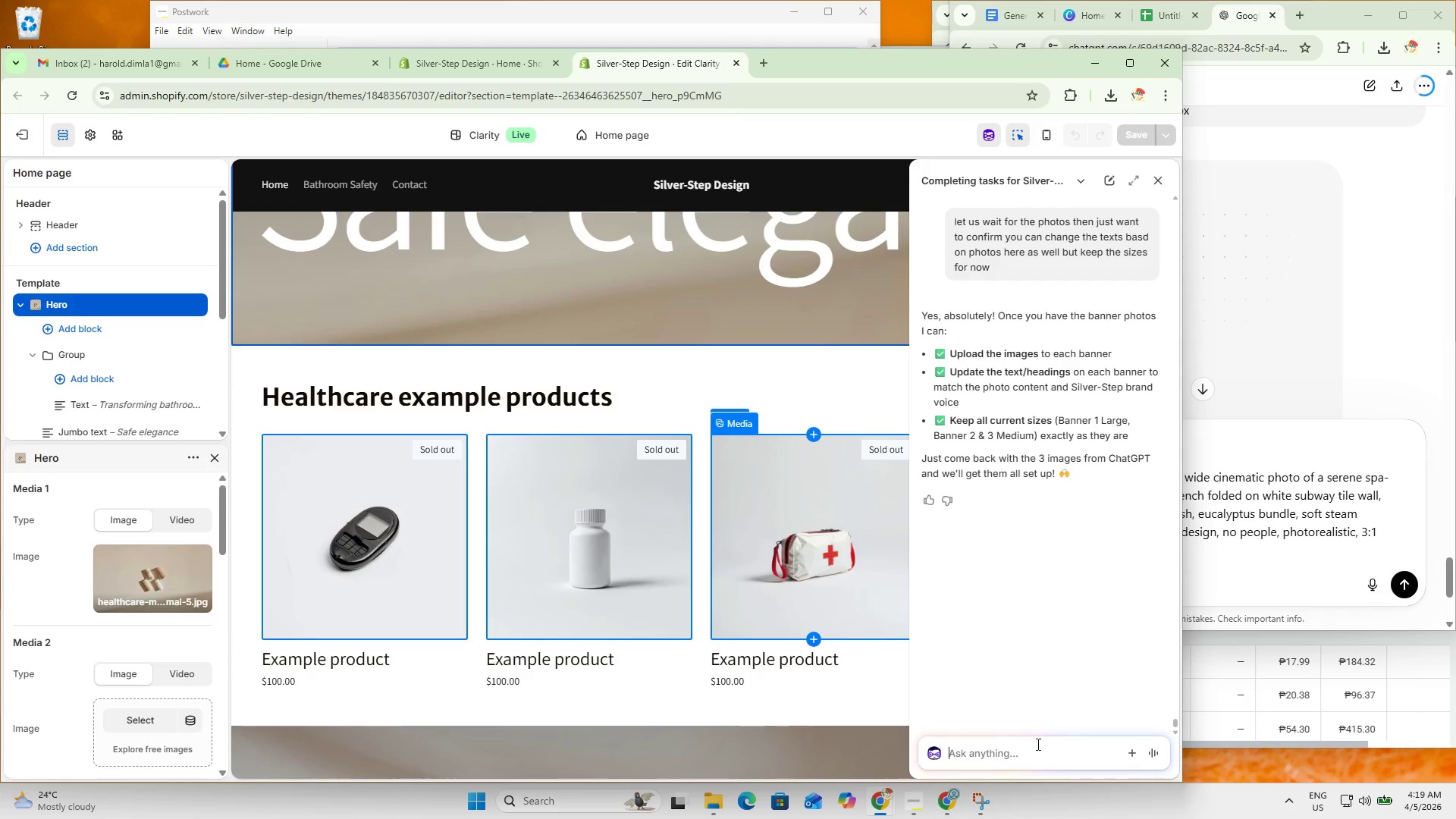 
type(a)
key(Backspace)
type(still cooking the banner)
 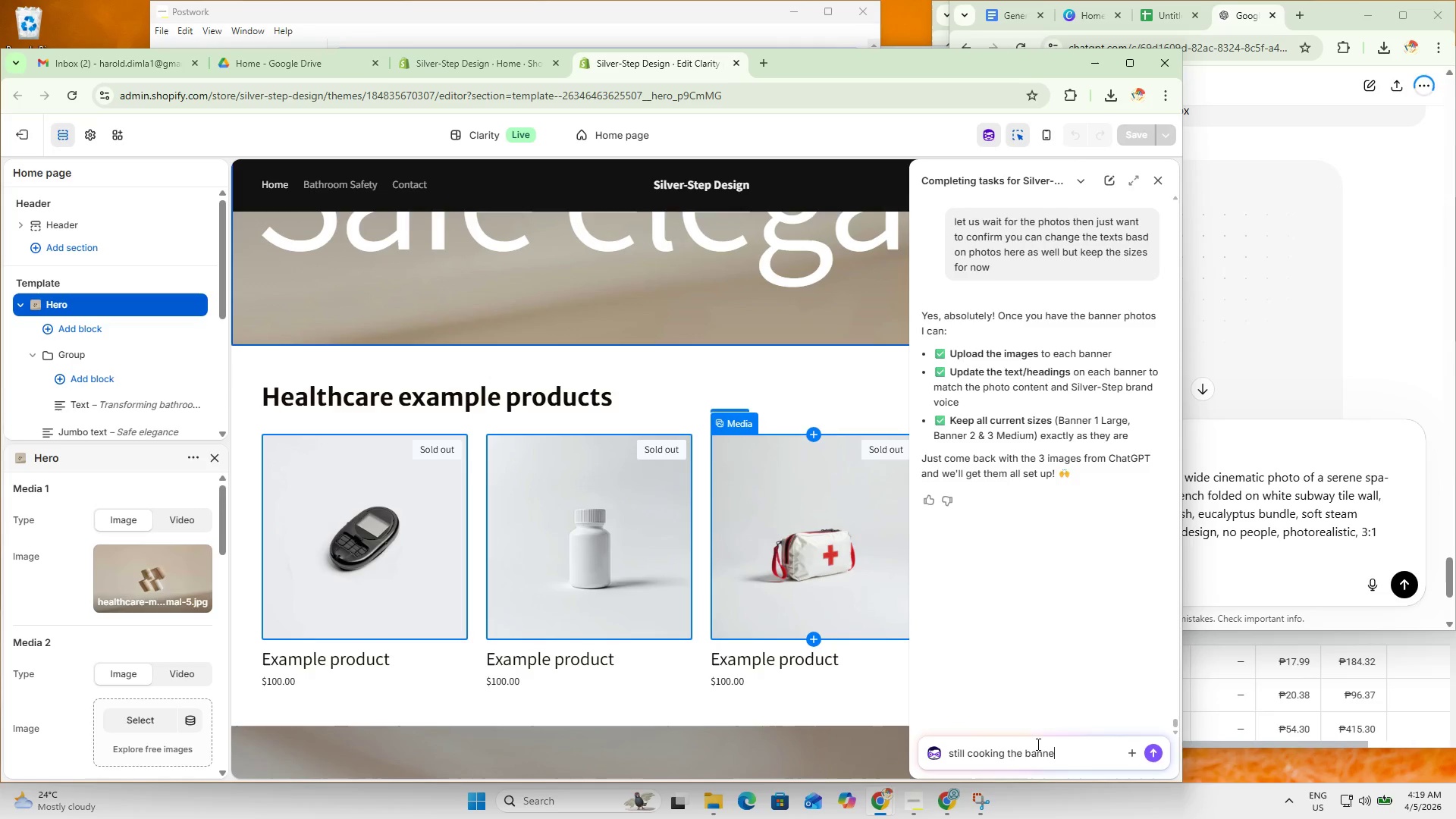 
key(Enter)
 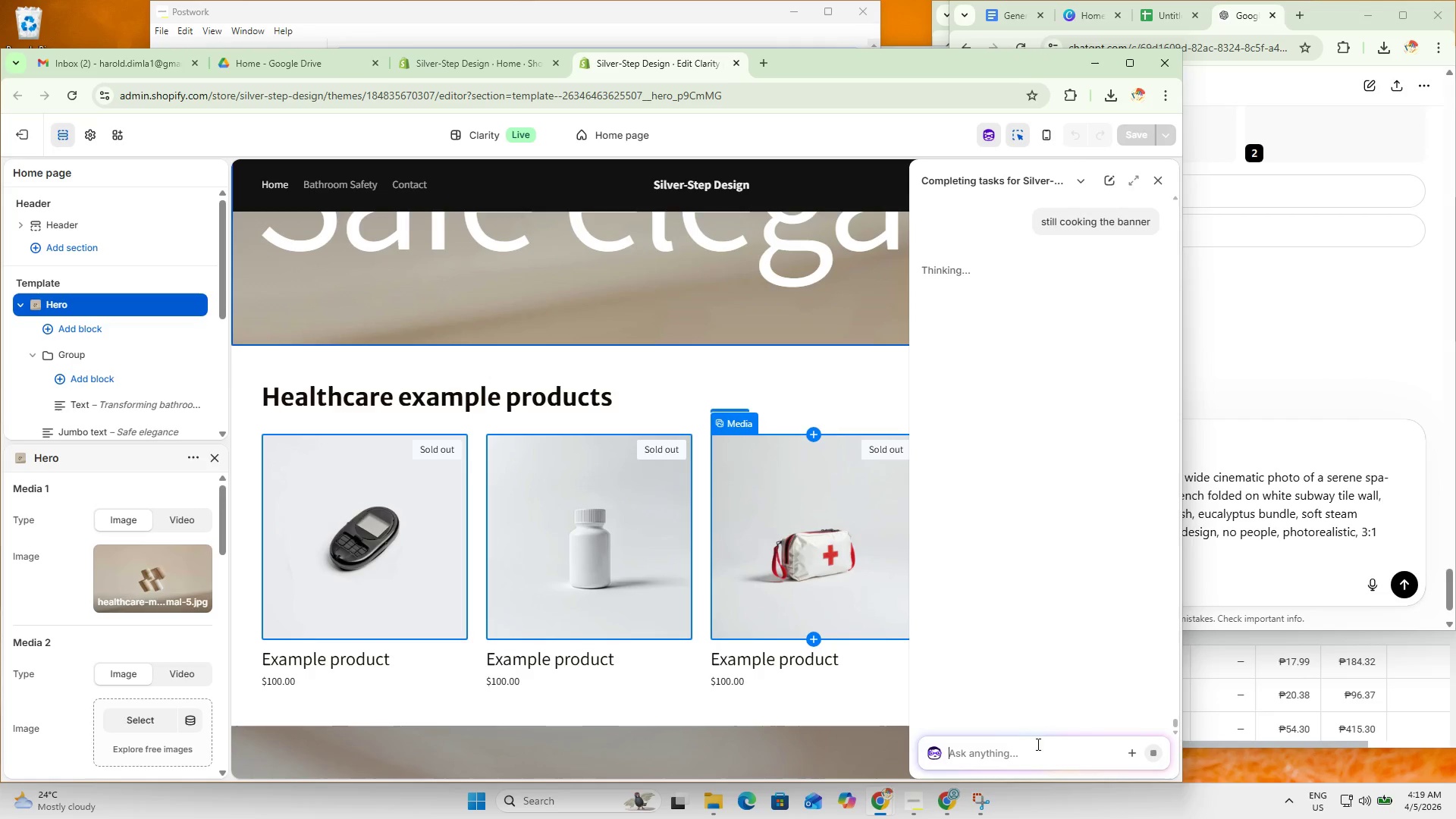 
left_click_drag(start_coordinate=[1338, 535], to_coordinate=[1335, 530])
 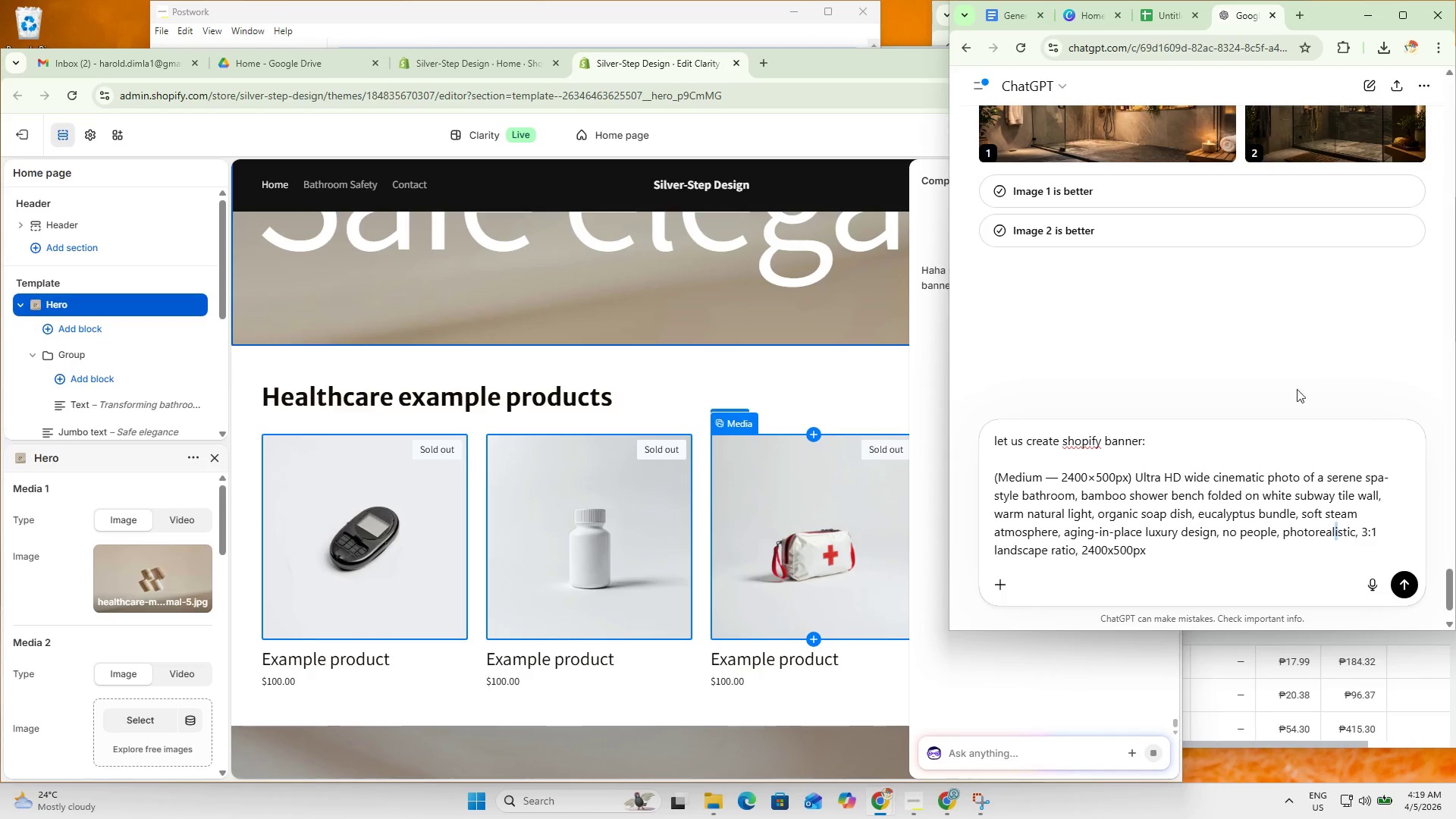 
scroll: coordinate [1234, 344], scroll_direction: up, amount: 3.0
 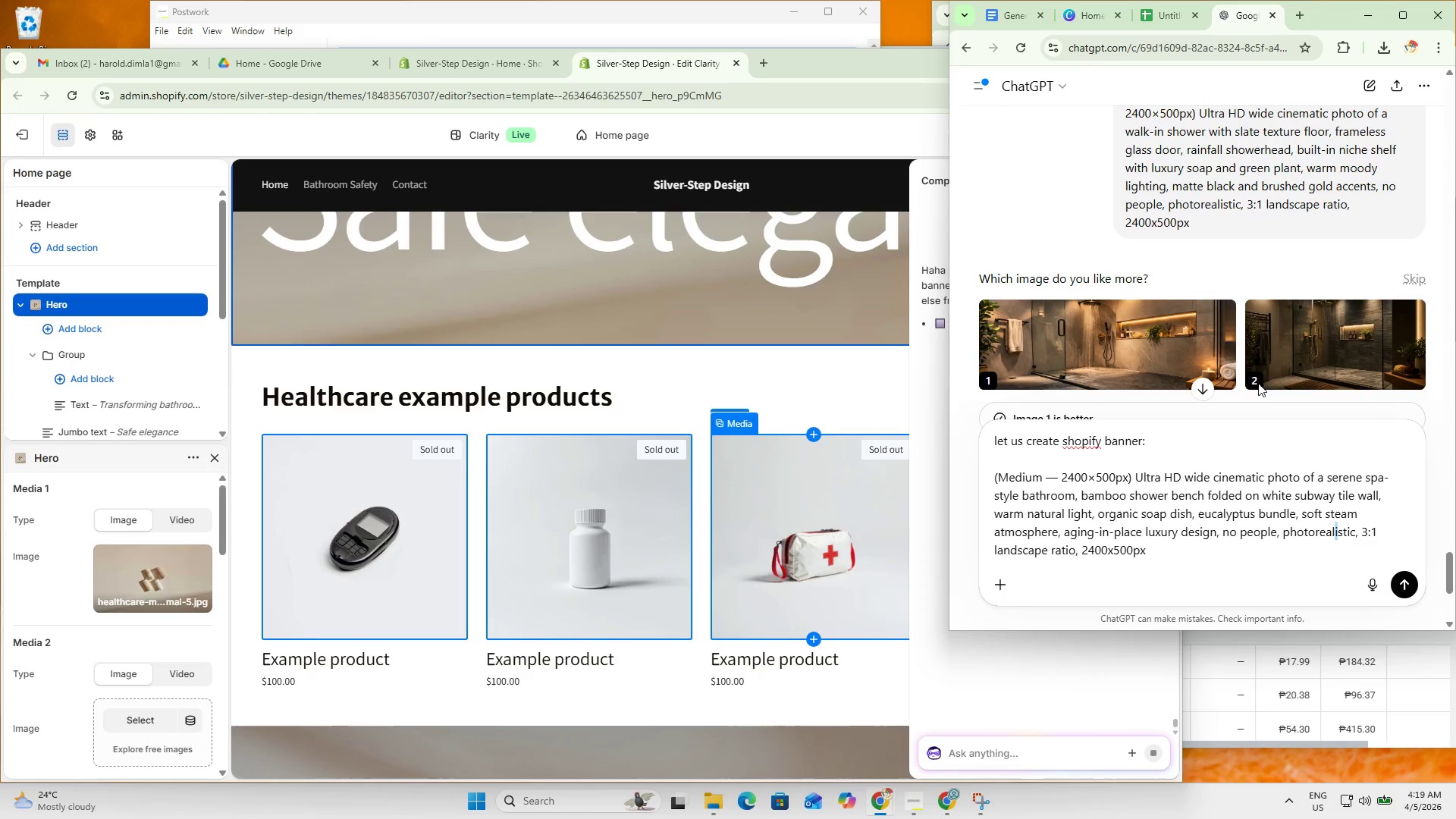 
scroll: coordinate [1168, 328], scroll_direction: none, amount: 0.0
 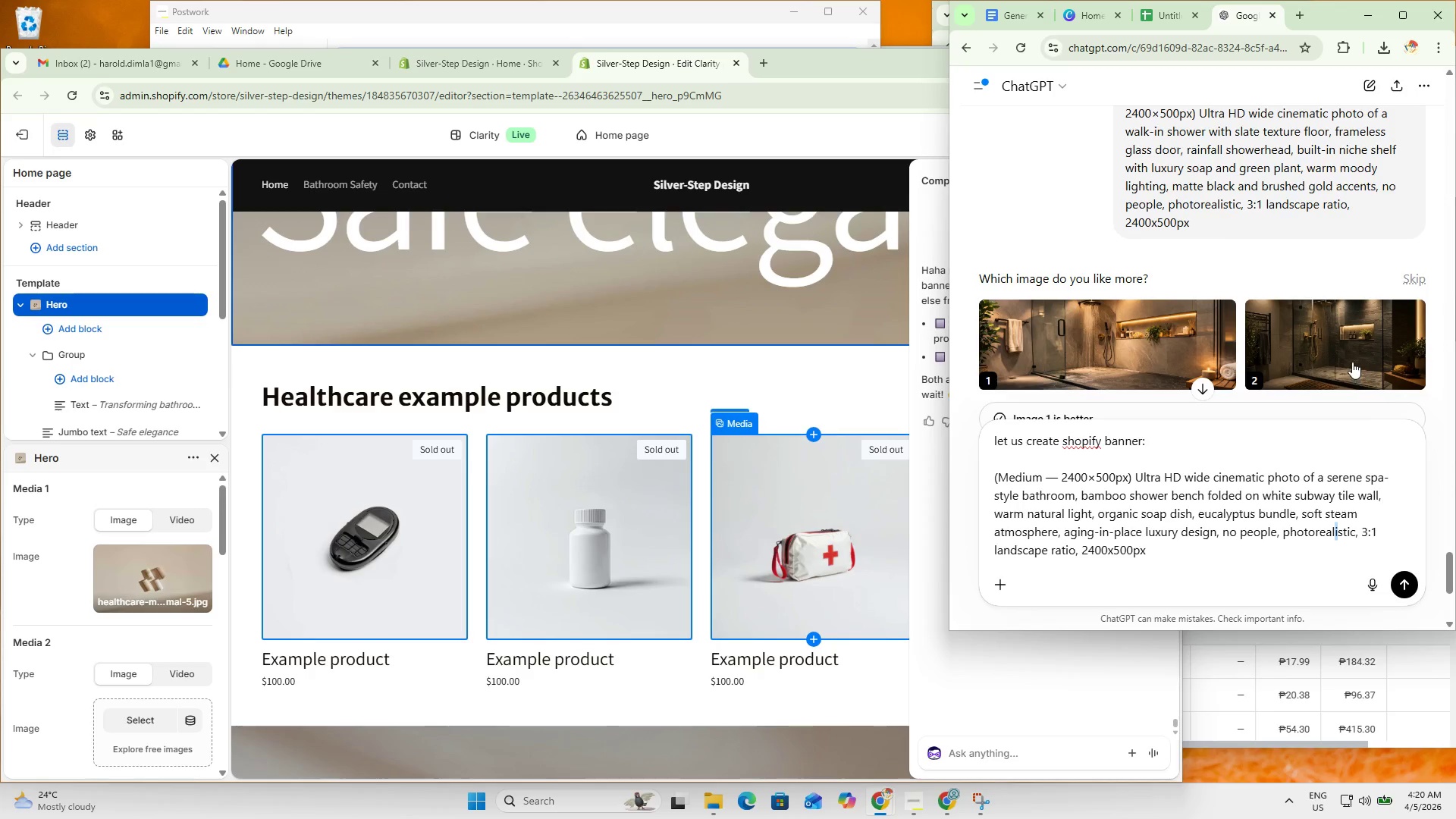 
left_click([1351, 362])
 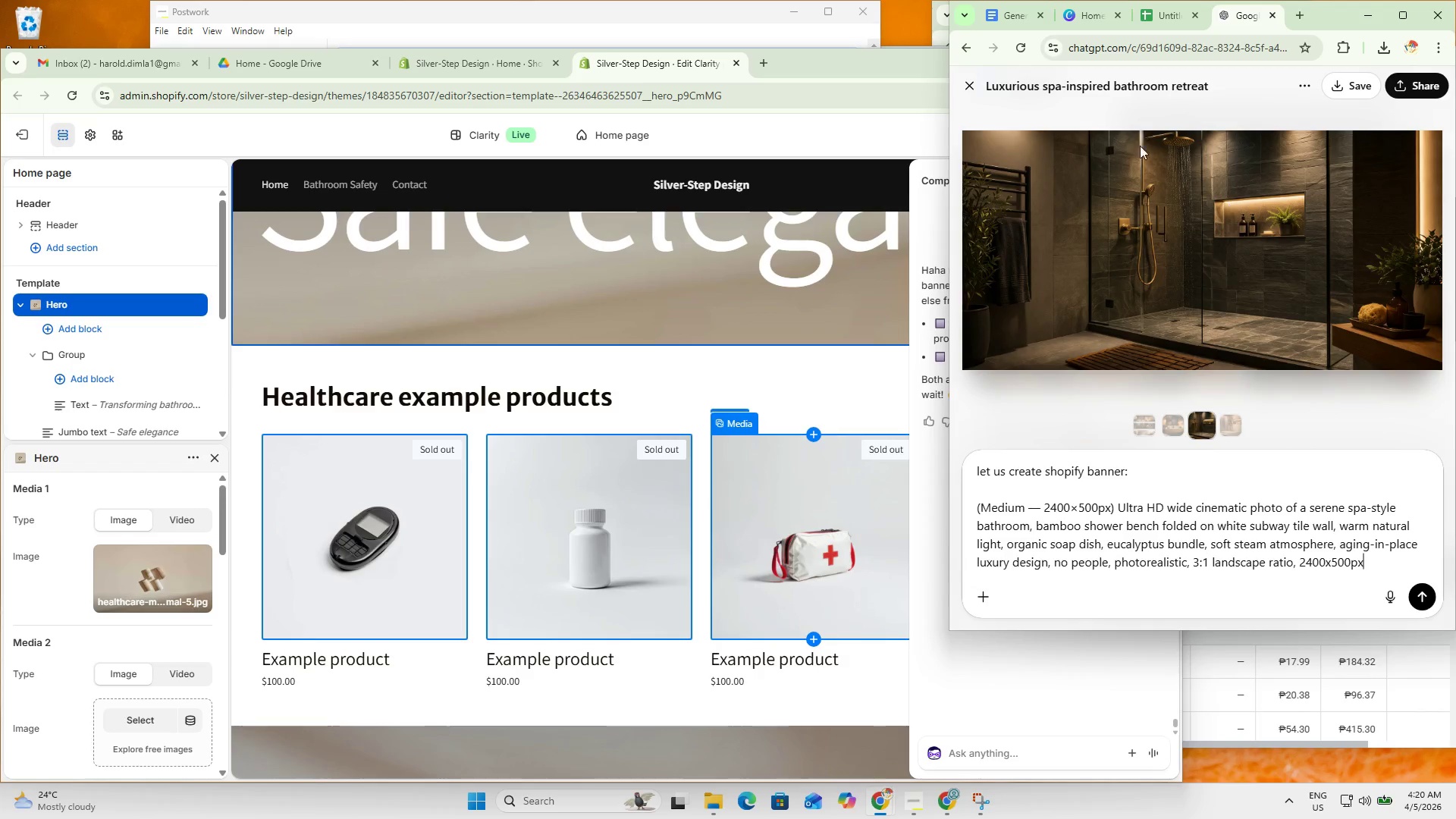 
left_click([962, 85])
 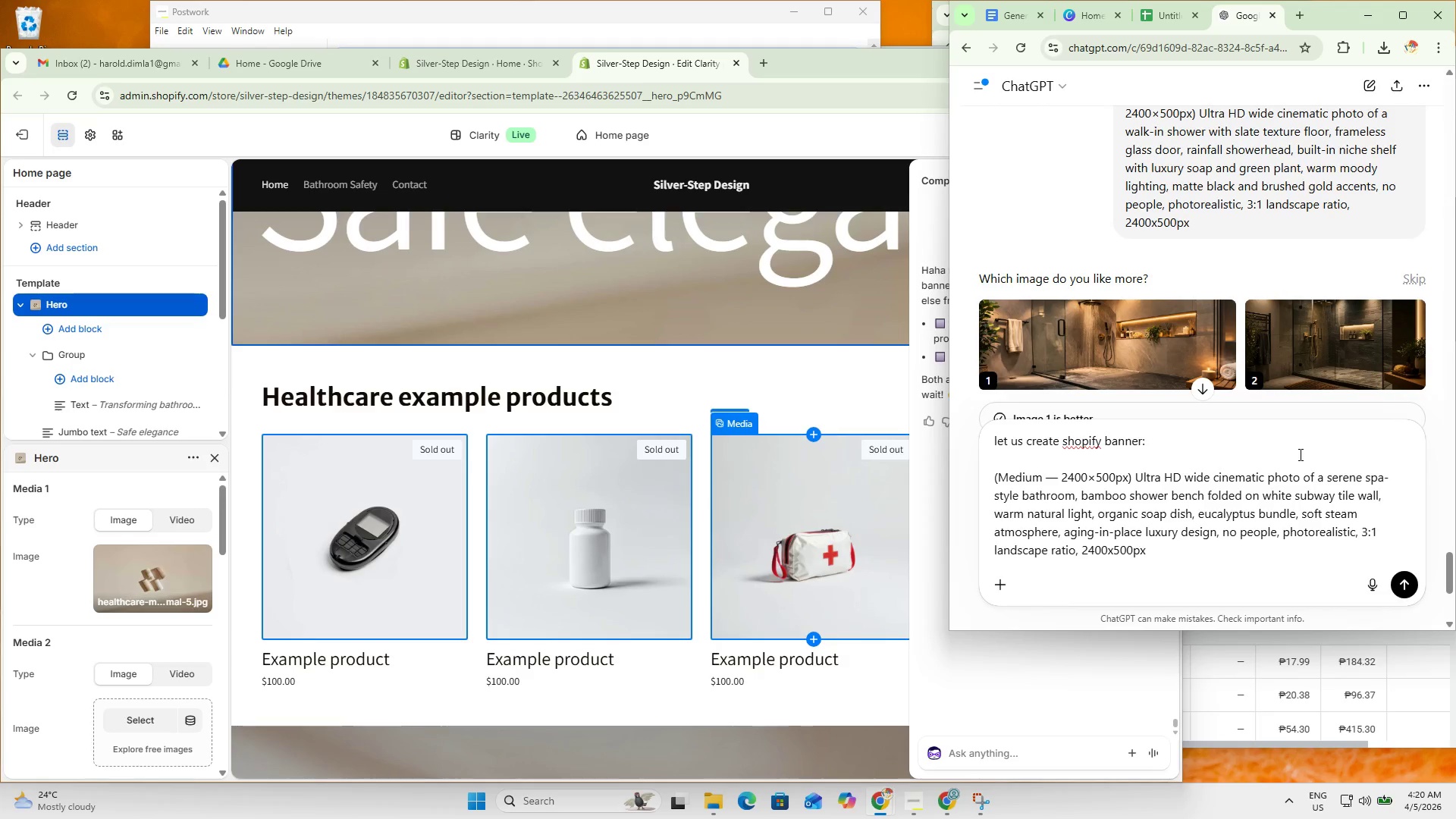 
scroll: coordinate [1273, 372], scroll_direction: down, amount: 7.0
 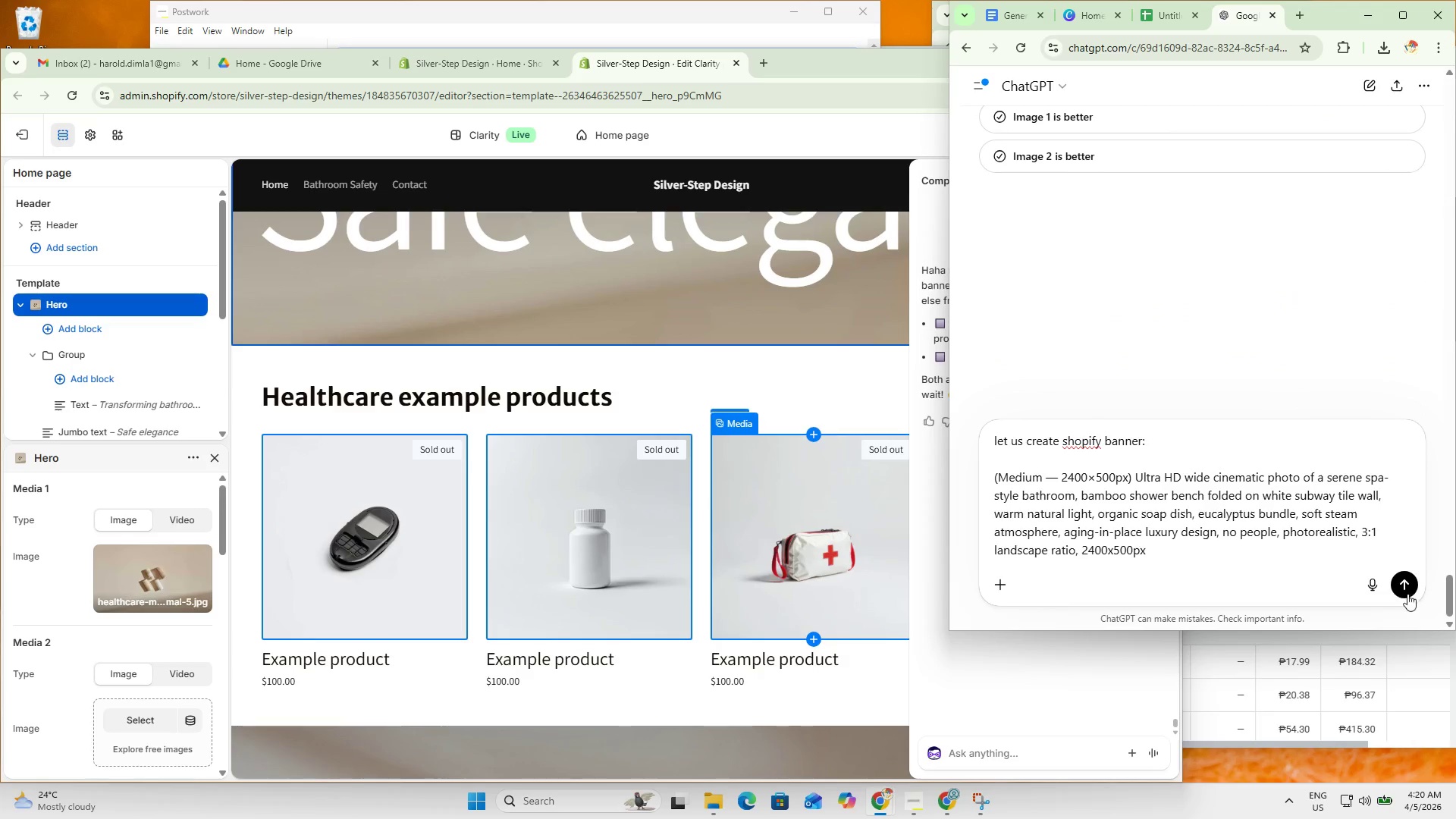 
left_click([1404, 584])
 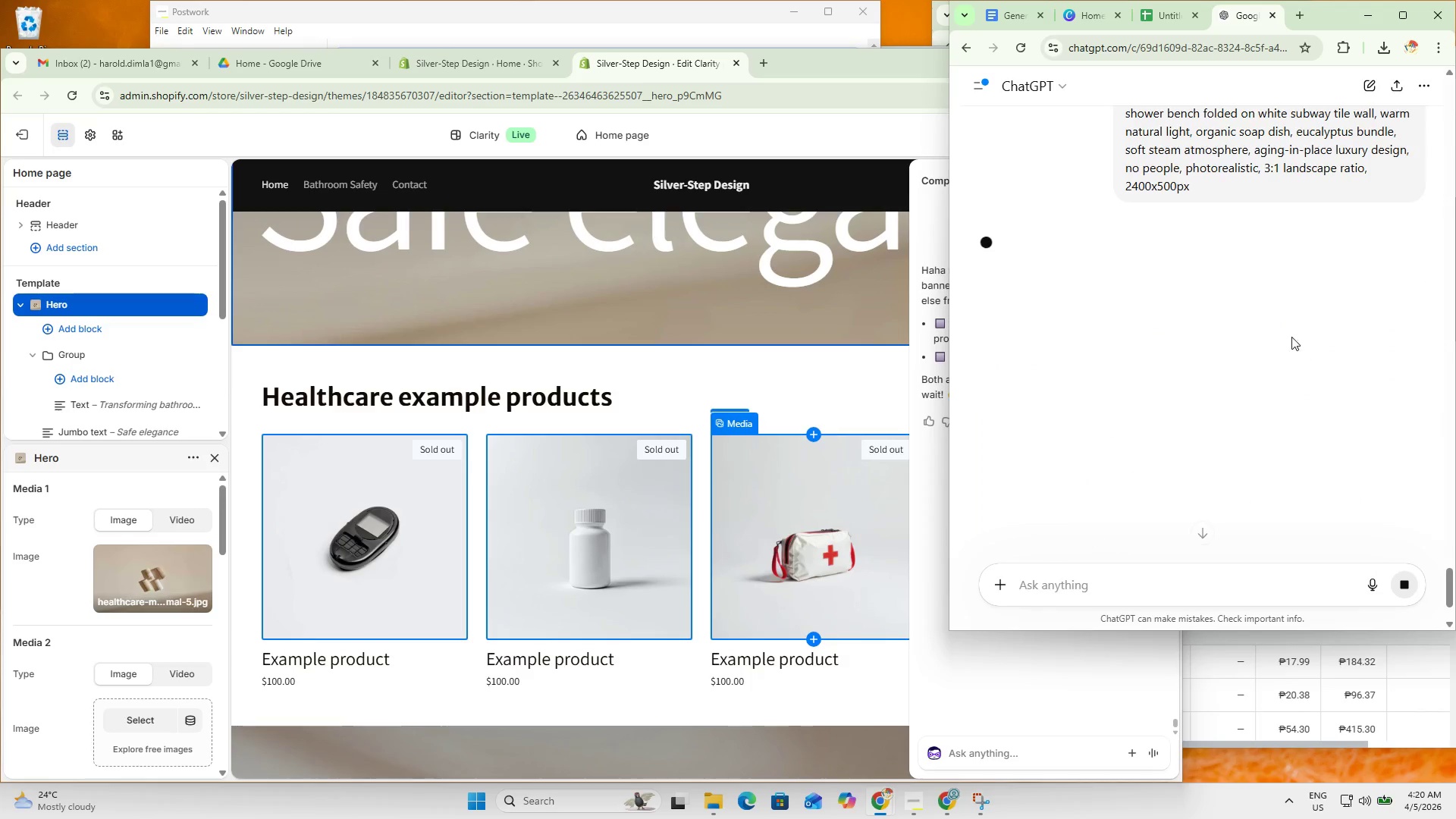 
scroll: coordinate [1314, 388], scroll_direction: up, amount: 5.0
 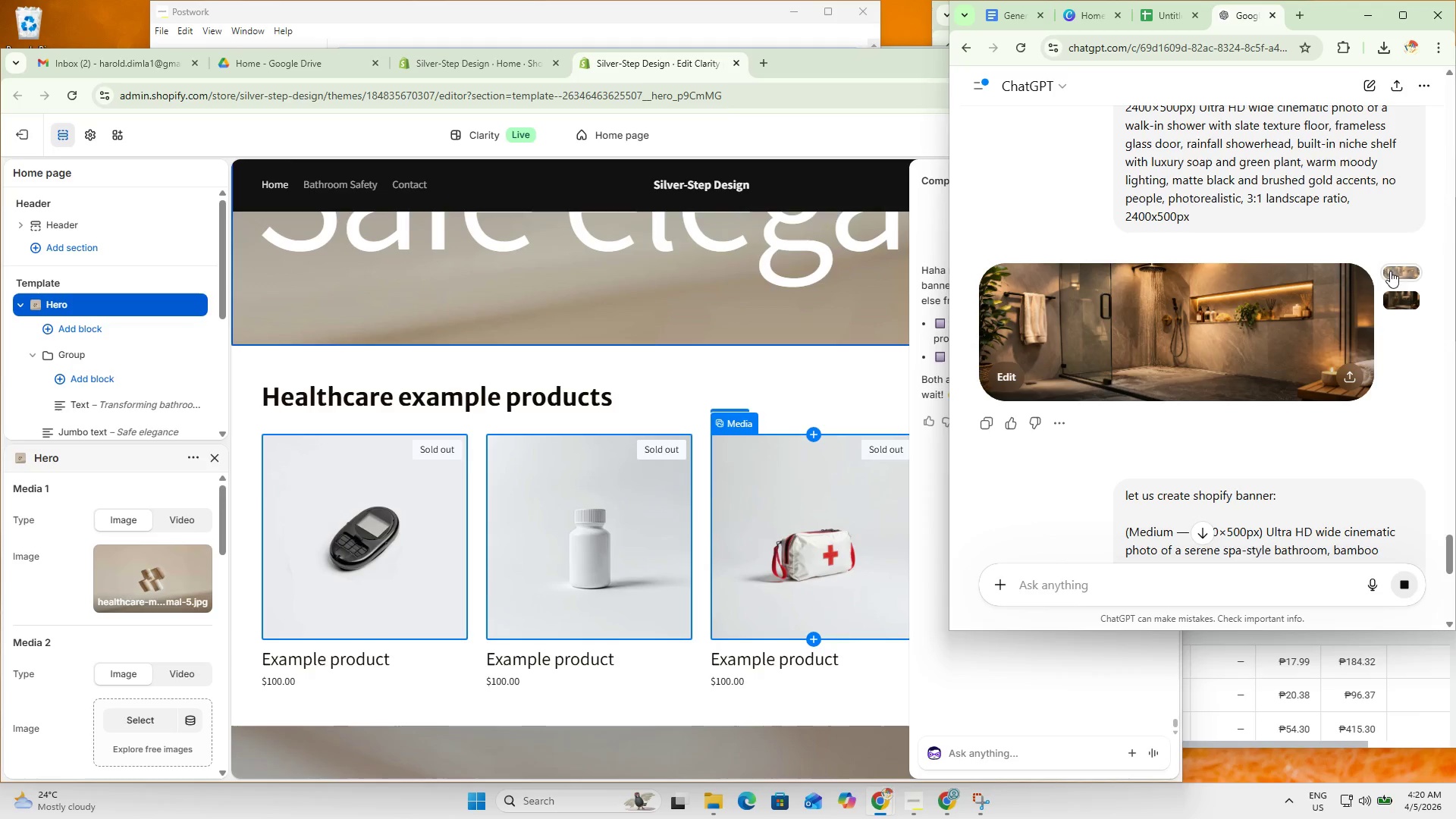 
left_click([1407, 268])
 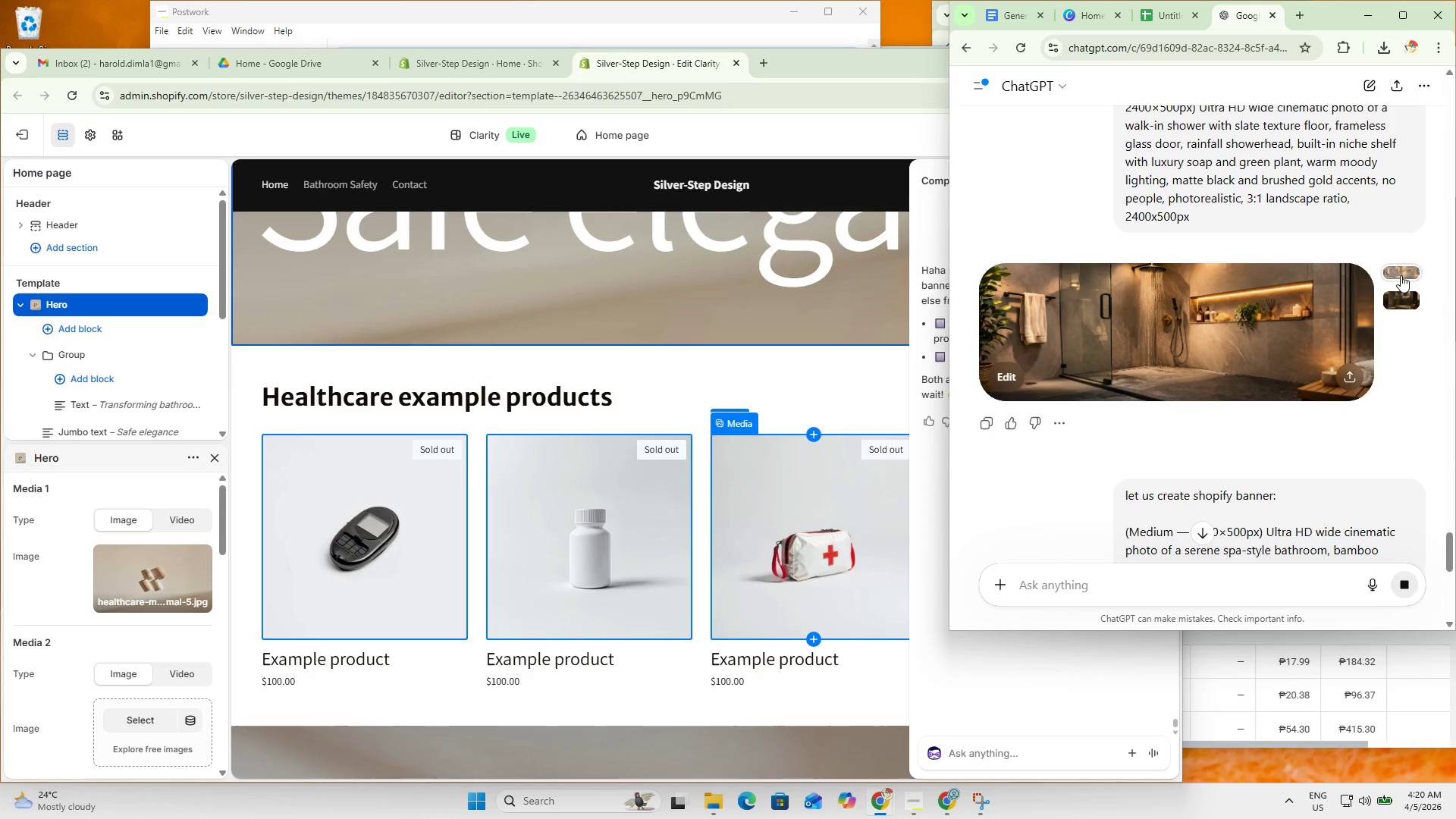 
left_click([1401, 274])
 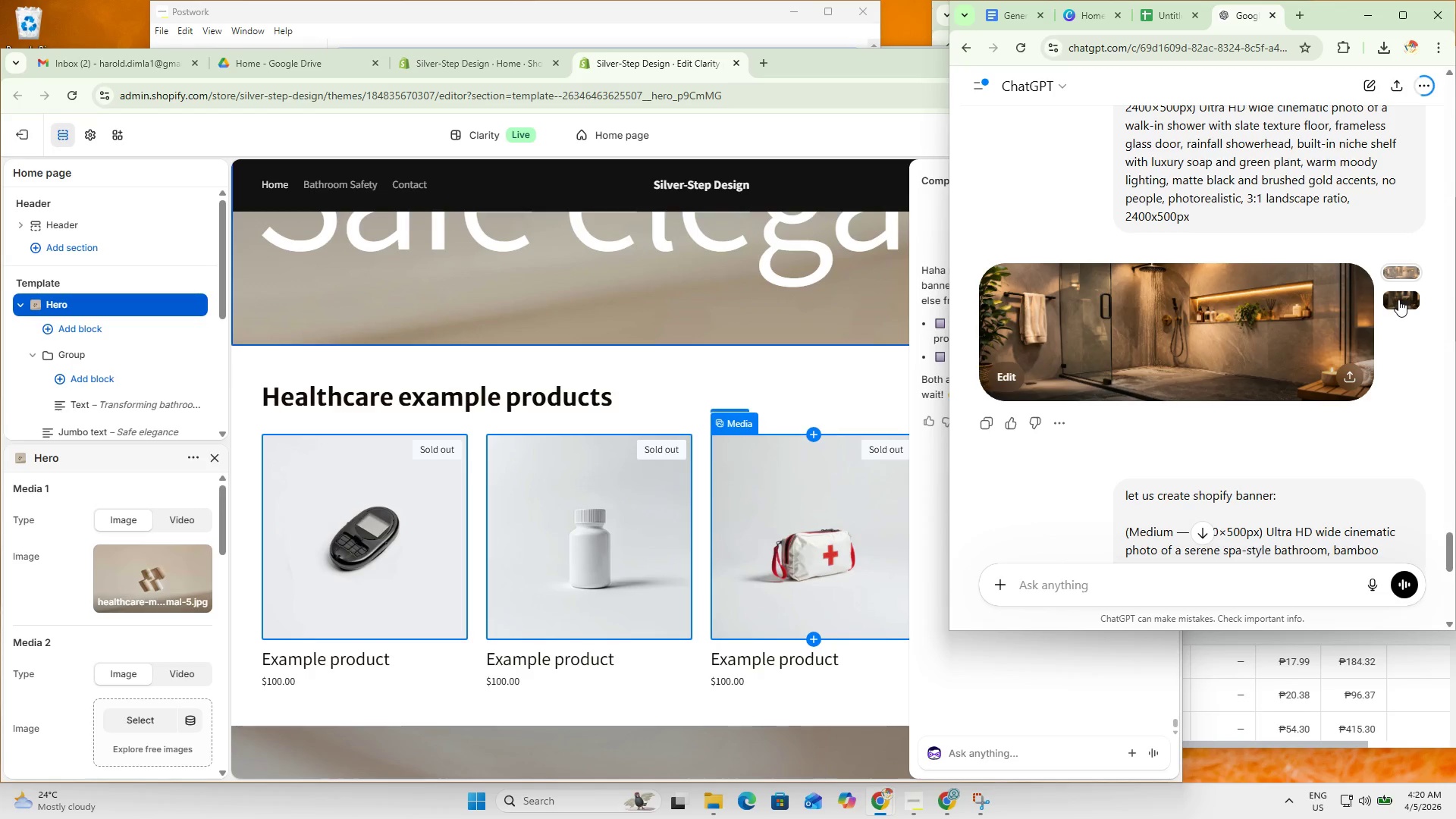 
left_click([1398, 300])
 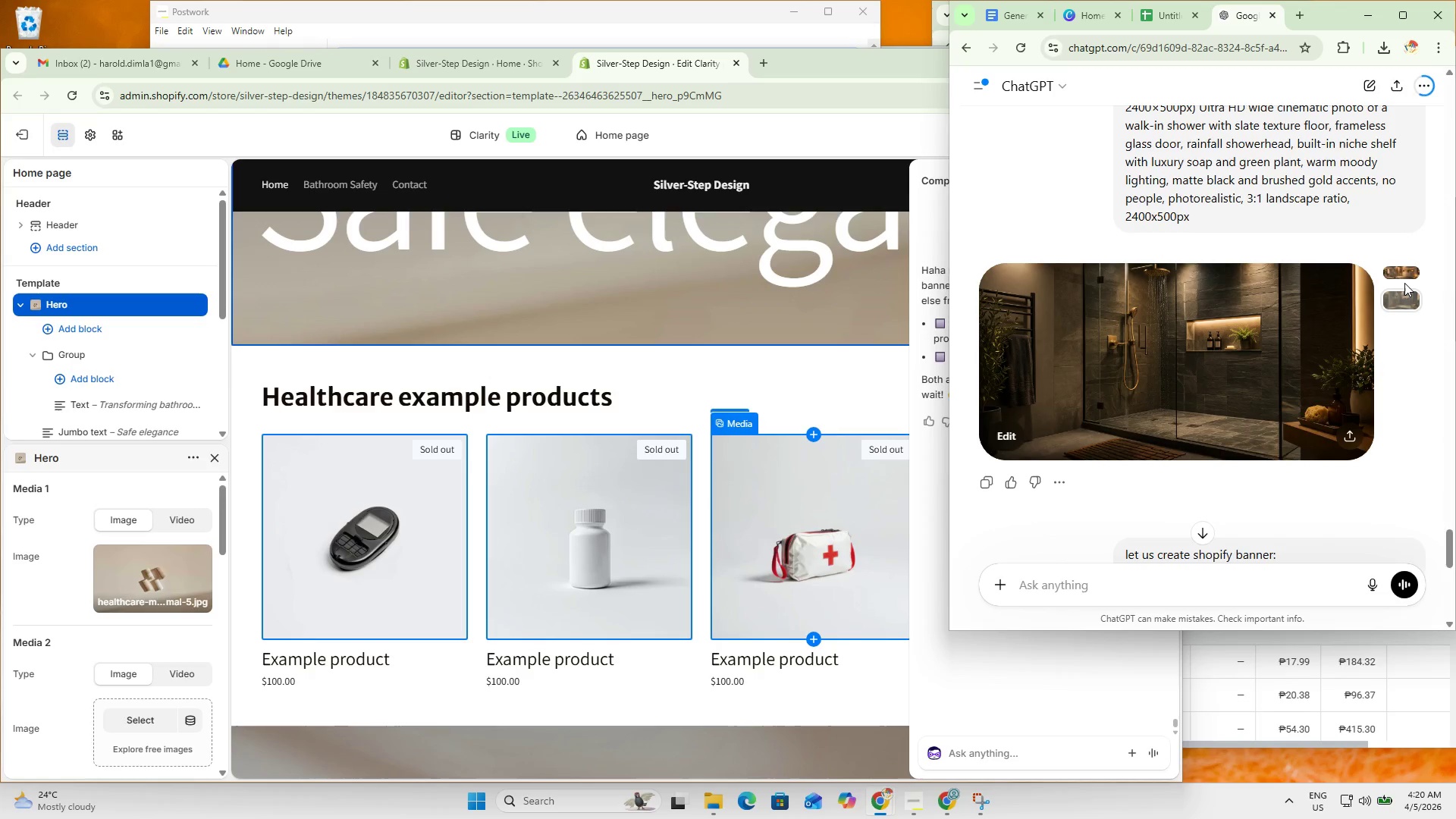 
left_click([1401, 276])
 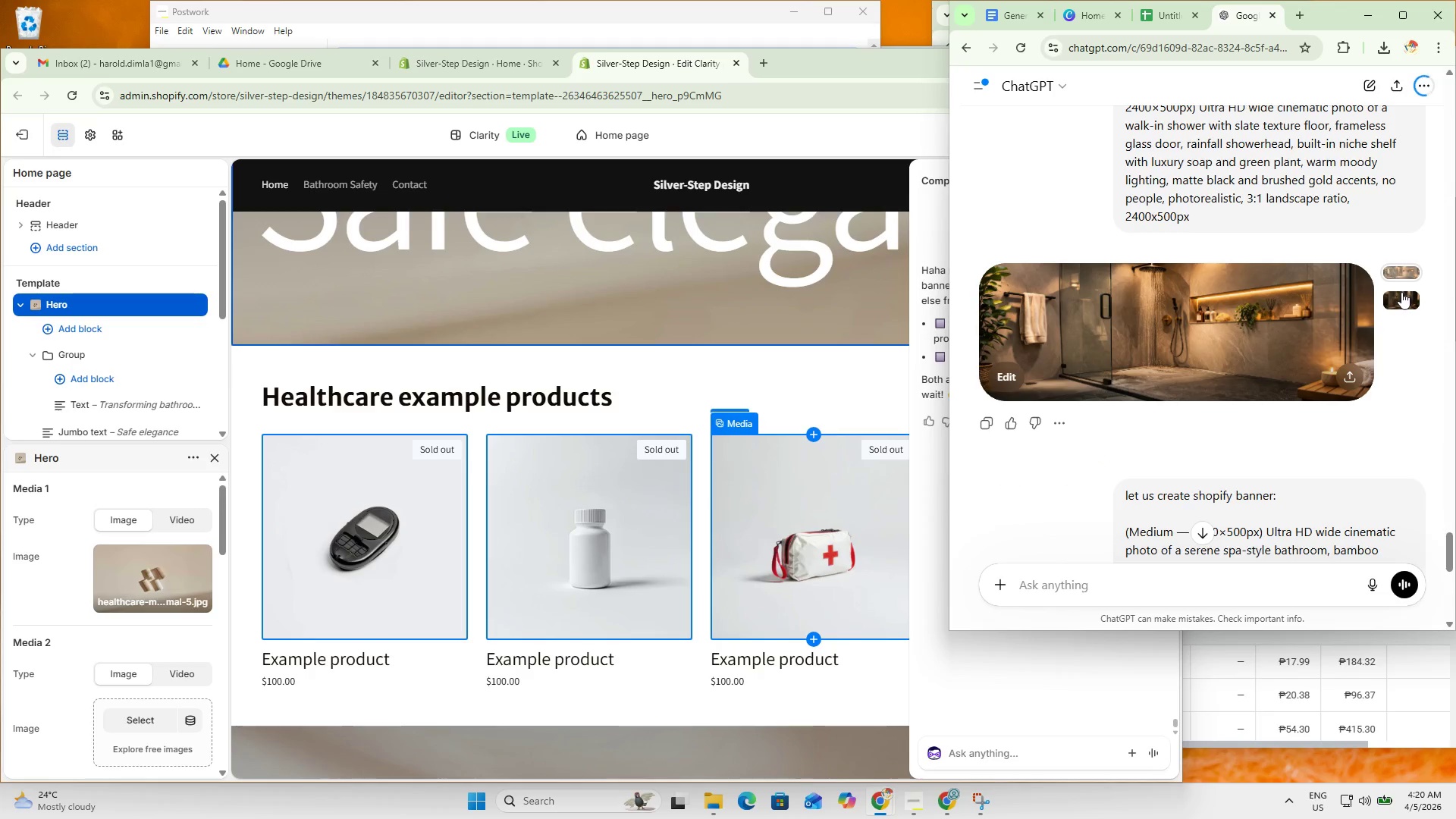 
left_click([1401, 300])
 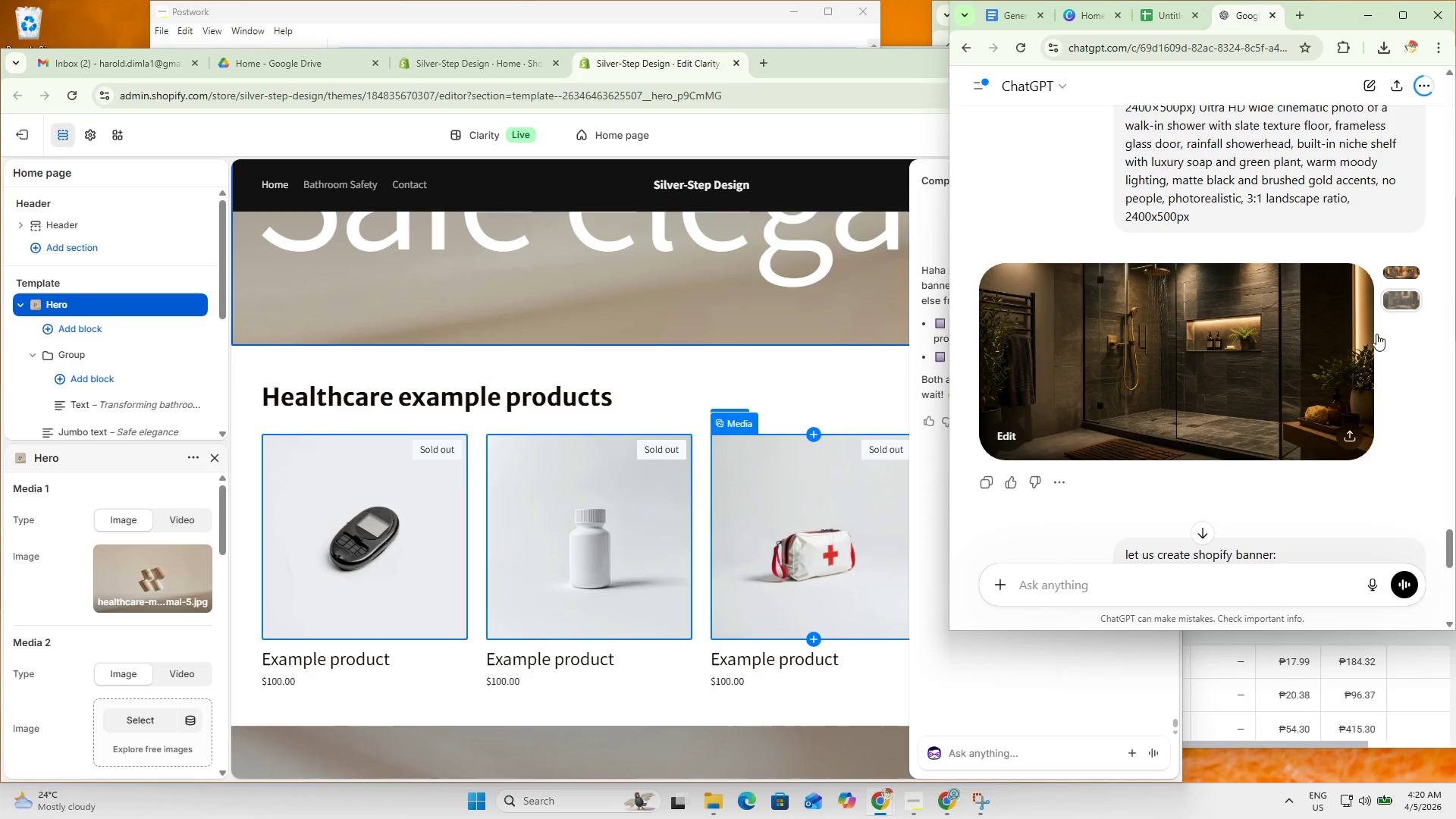 
scroll: coordinate [1279, 450], scroll_direction: up, amount: 6.0
 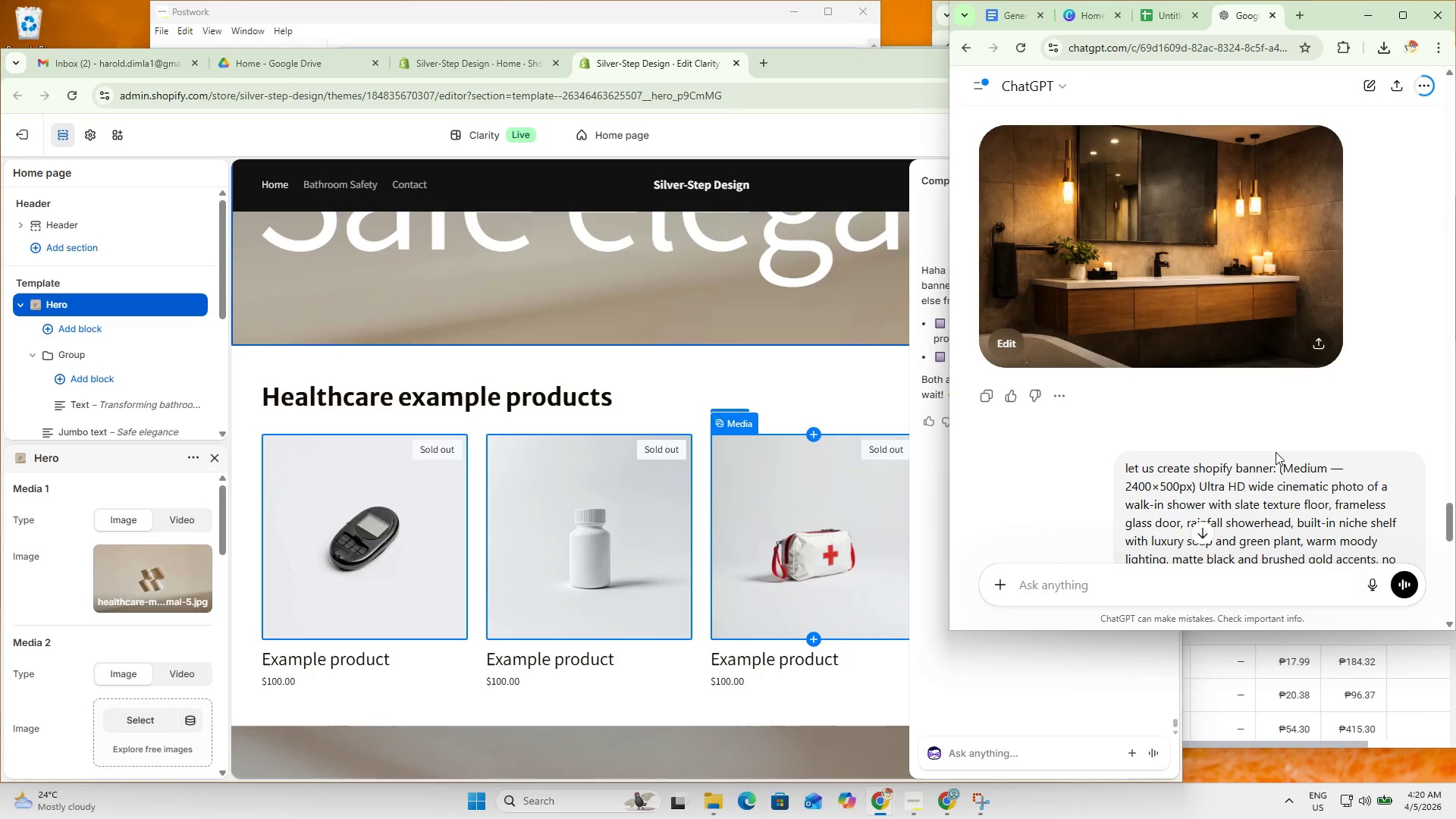 
scroll: coordinate [1276, 466], scroll_direction: down, amount: 3.0
 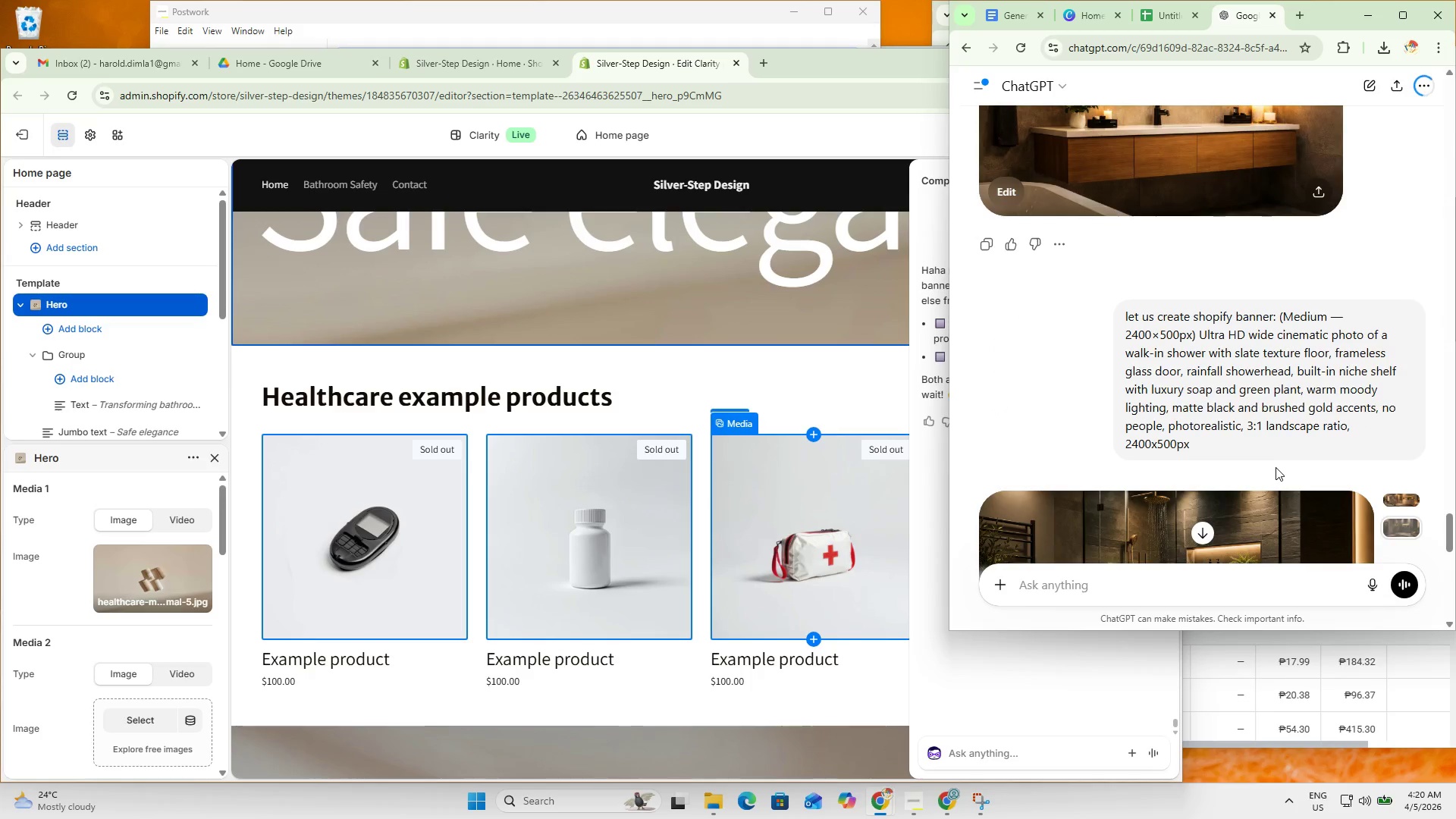 
scroll: coordinate [1272, 471], scroll_direction: up, amount: 3.0
 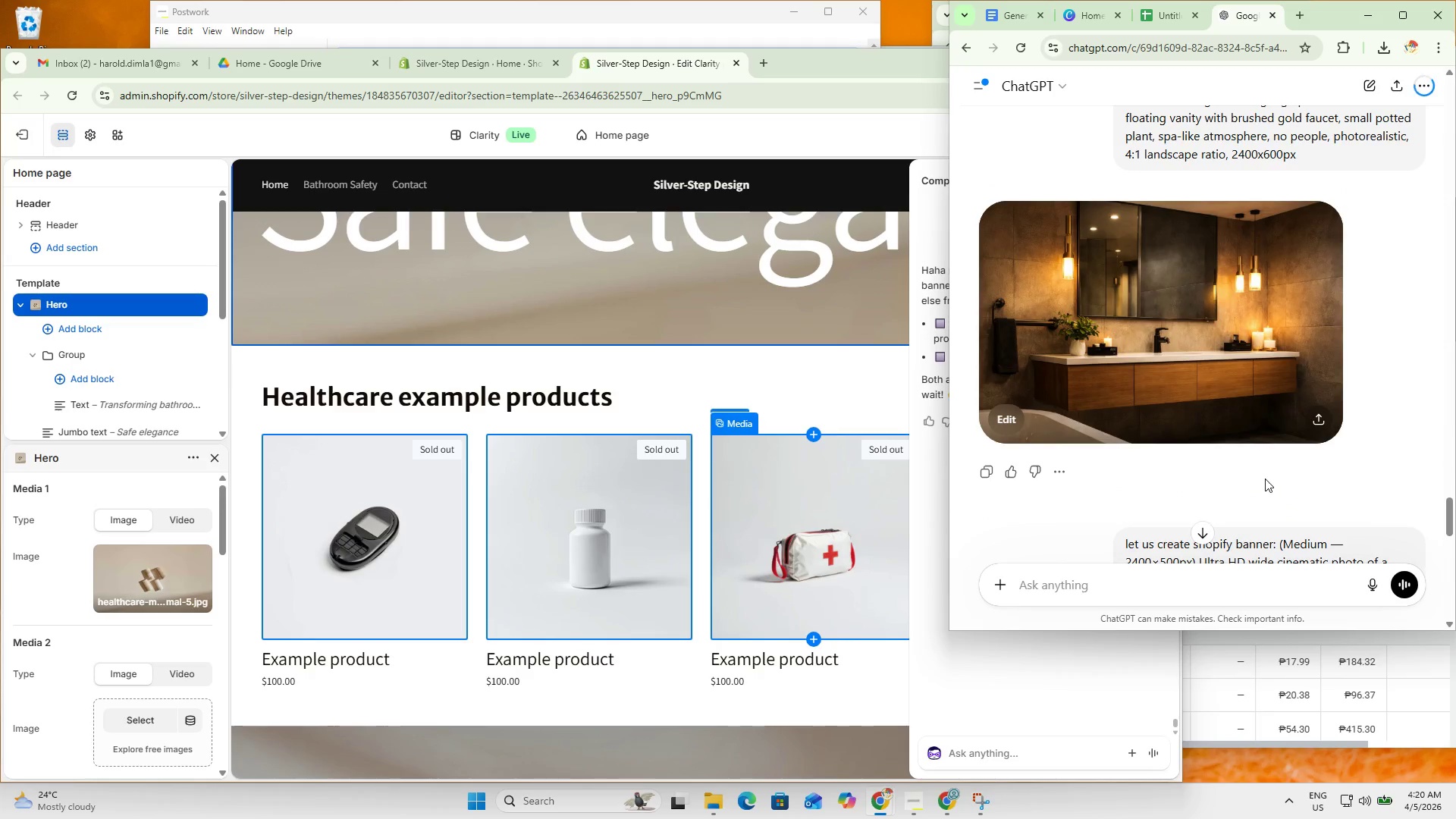 
scroll: coordinate [1257, 483], scroll_direction: down, amount: 15.0
 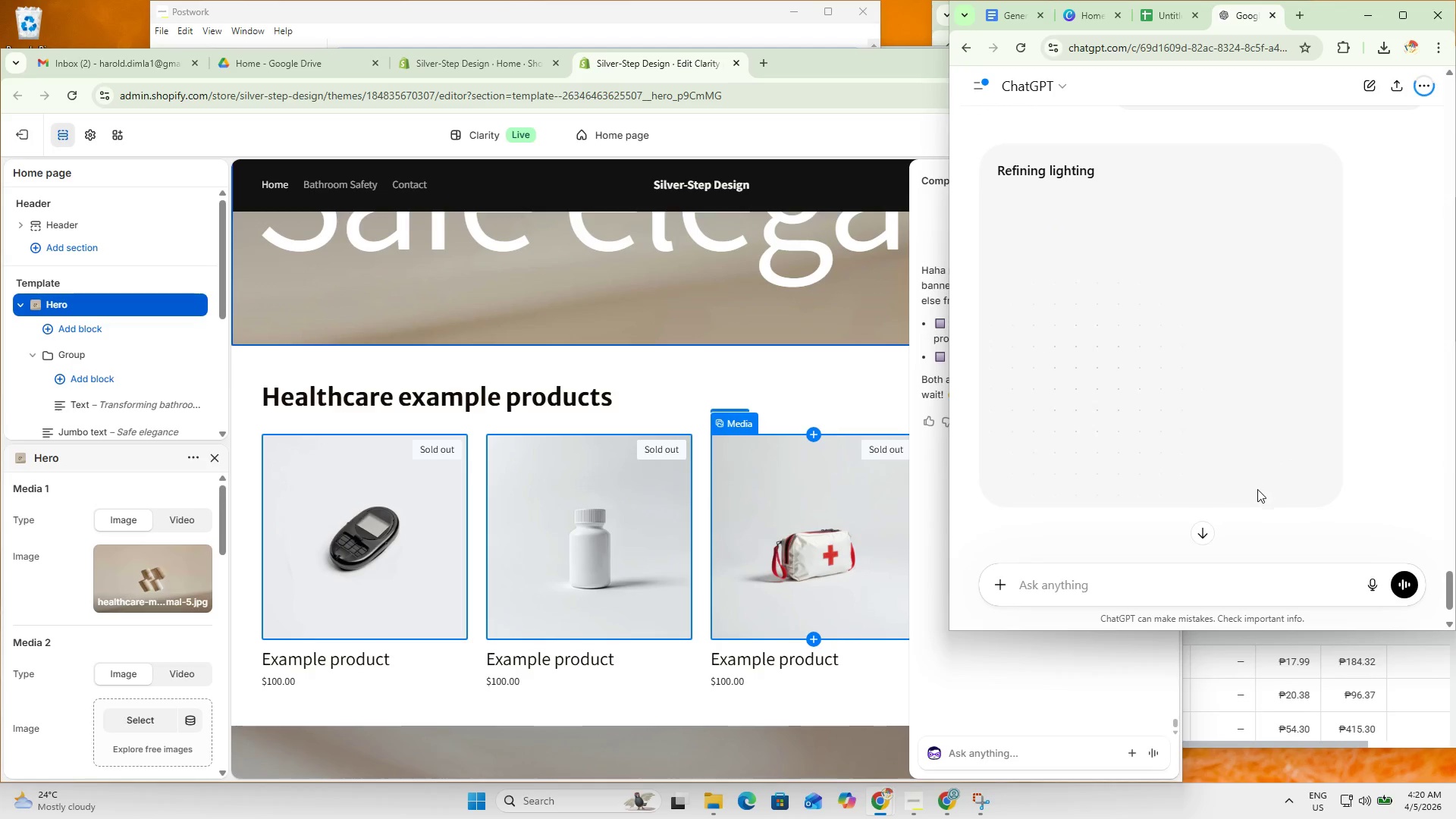 
scroll: coordinate [805, 475], scroll_direction: up, amount: 21.0
 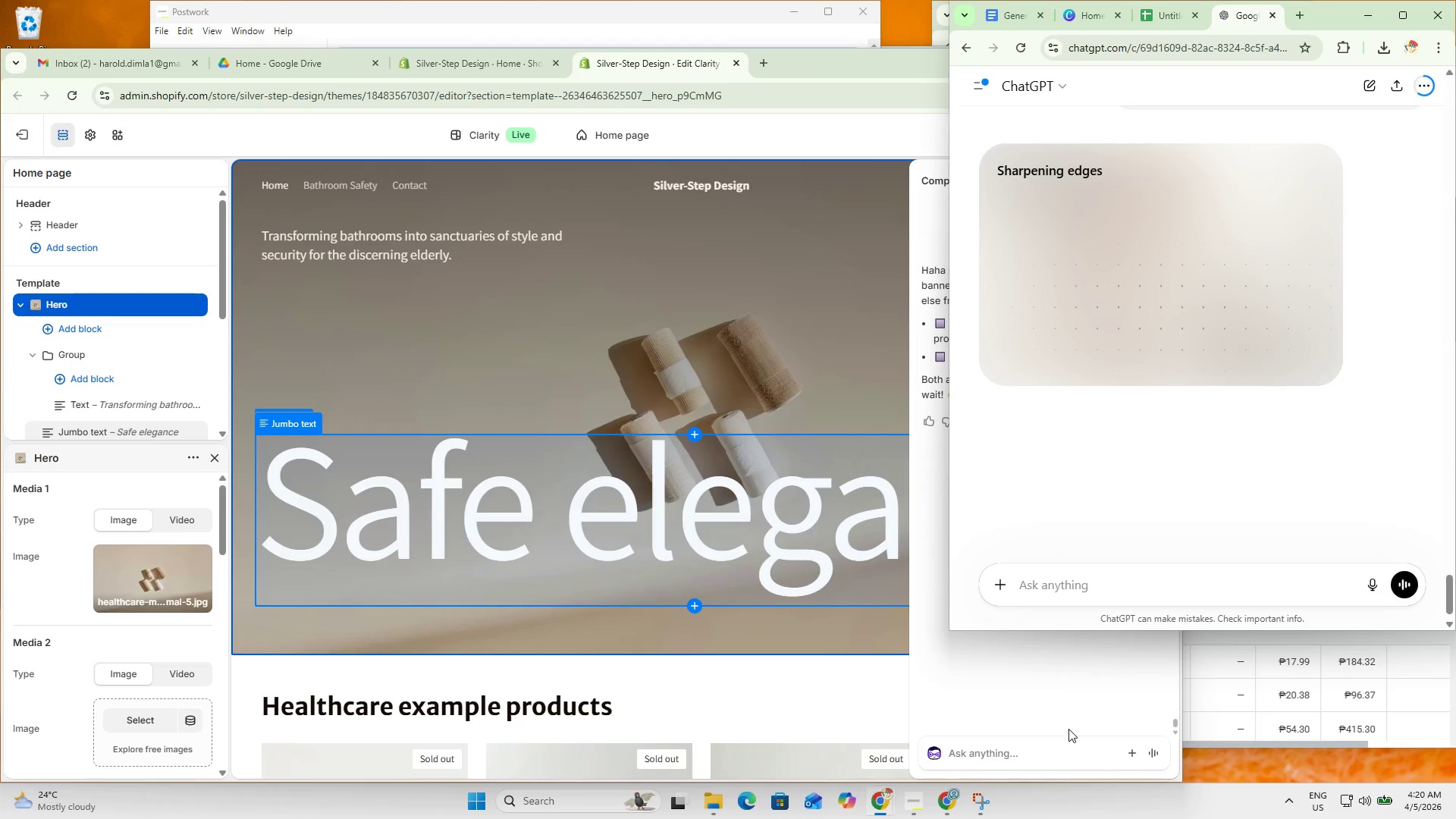 
left_click([1060, 758])
 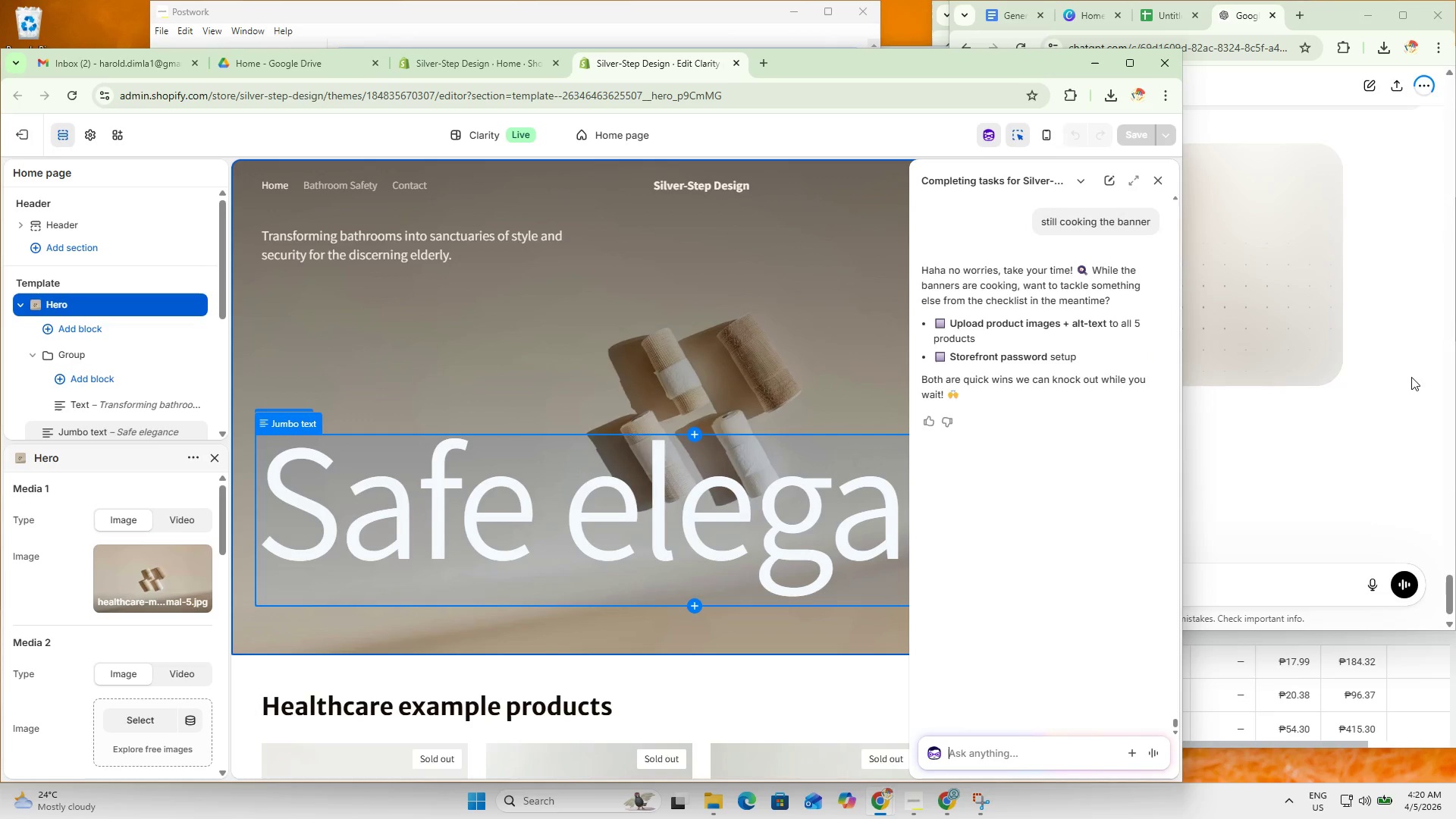 
left_click([1417, 377])
 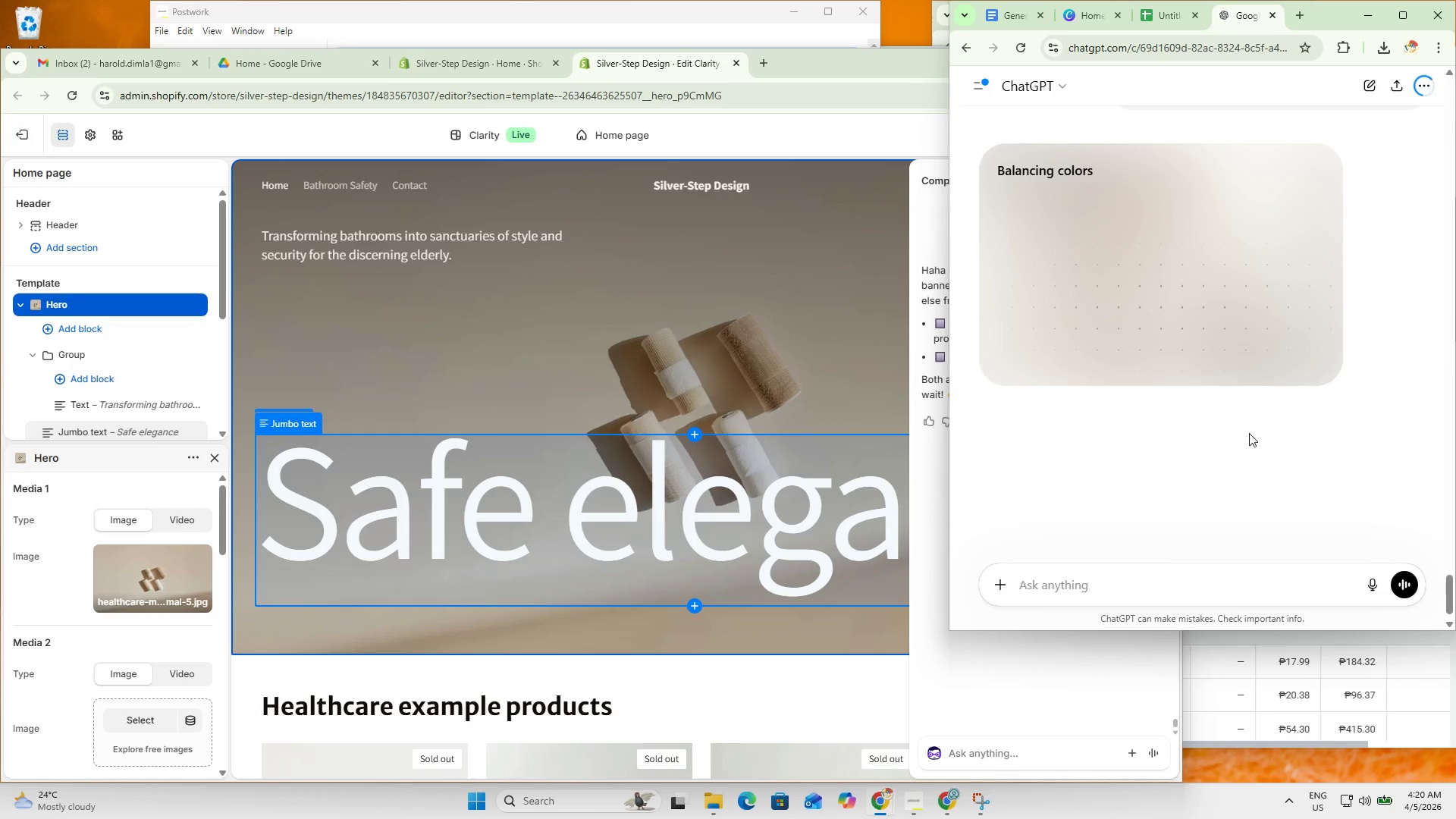 
scroll: coordinate [1278, 442], scroll_direction: up, amount: 18.0
 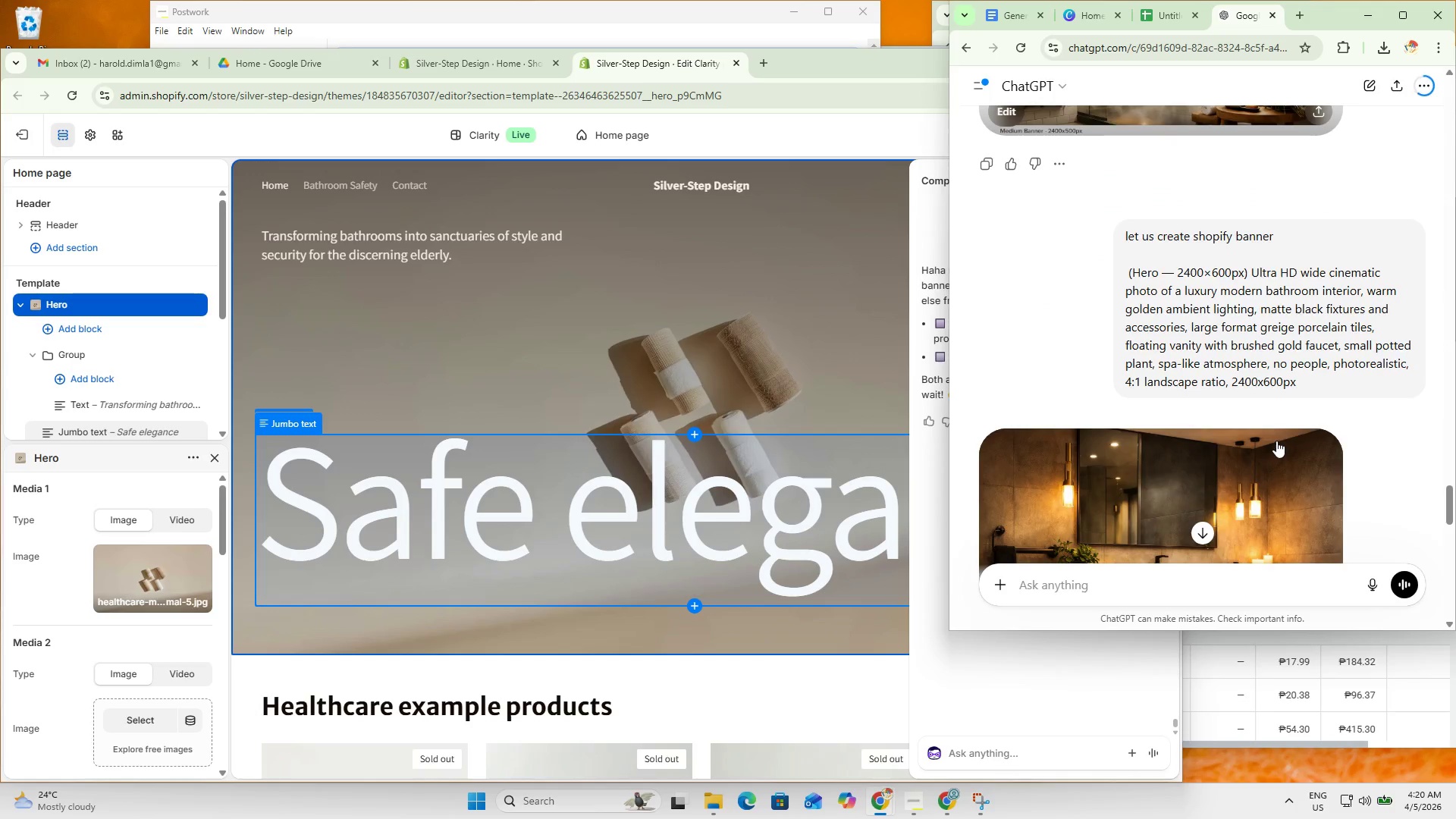 
scroll: coordinate [1271, 405], scroll_direction: down, amount: 5.0
 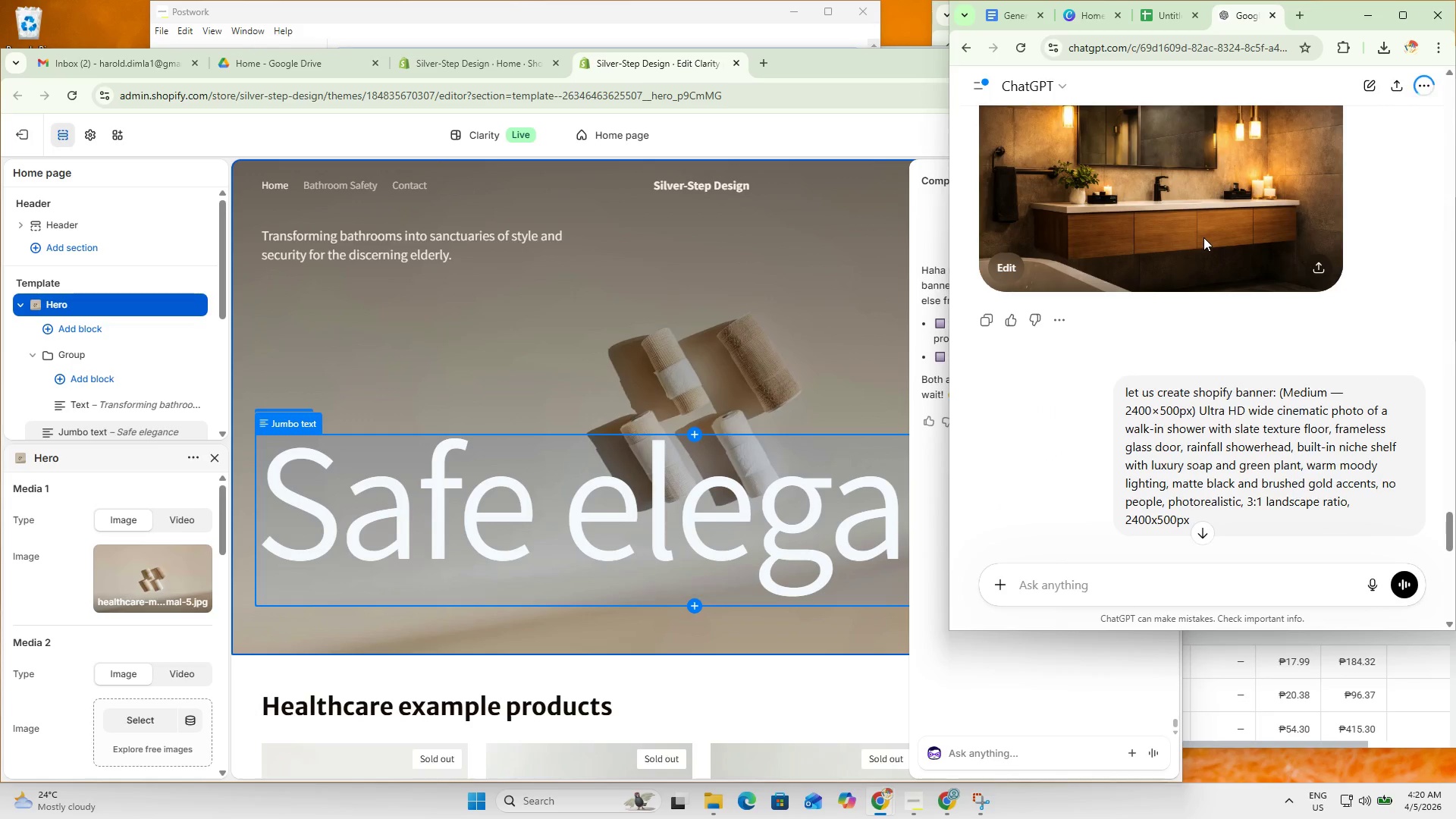 
left_click([1202, 235])
 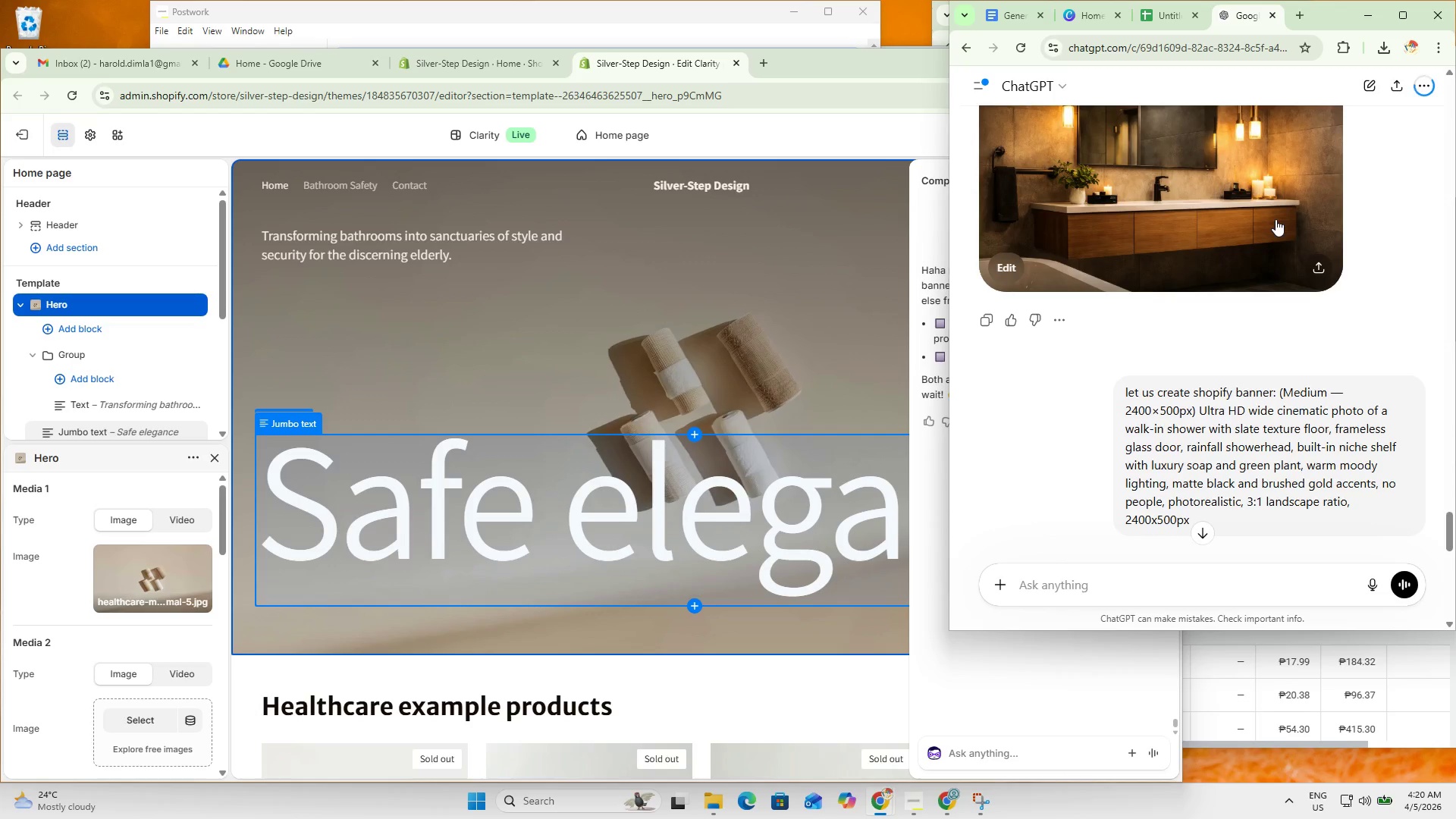 
left_click([1276, 219])
 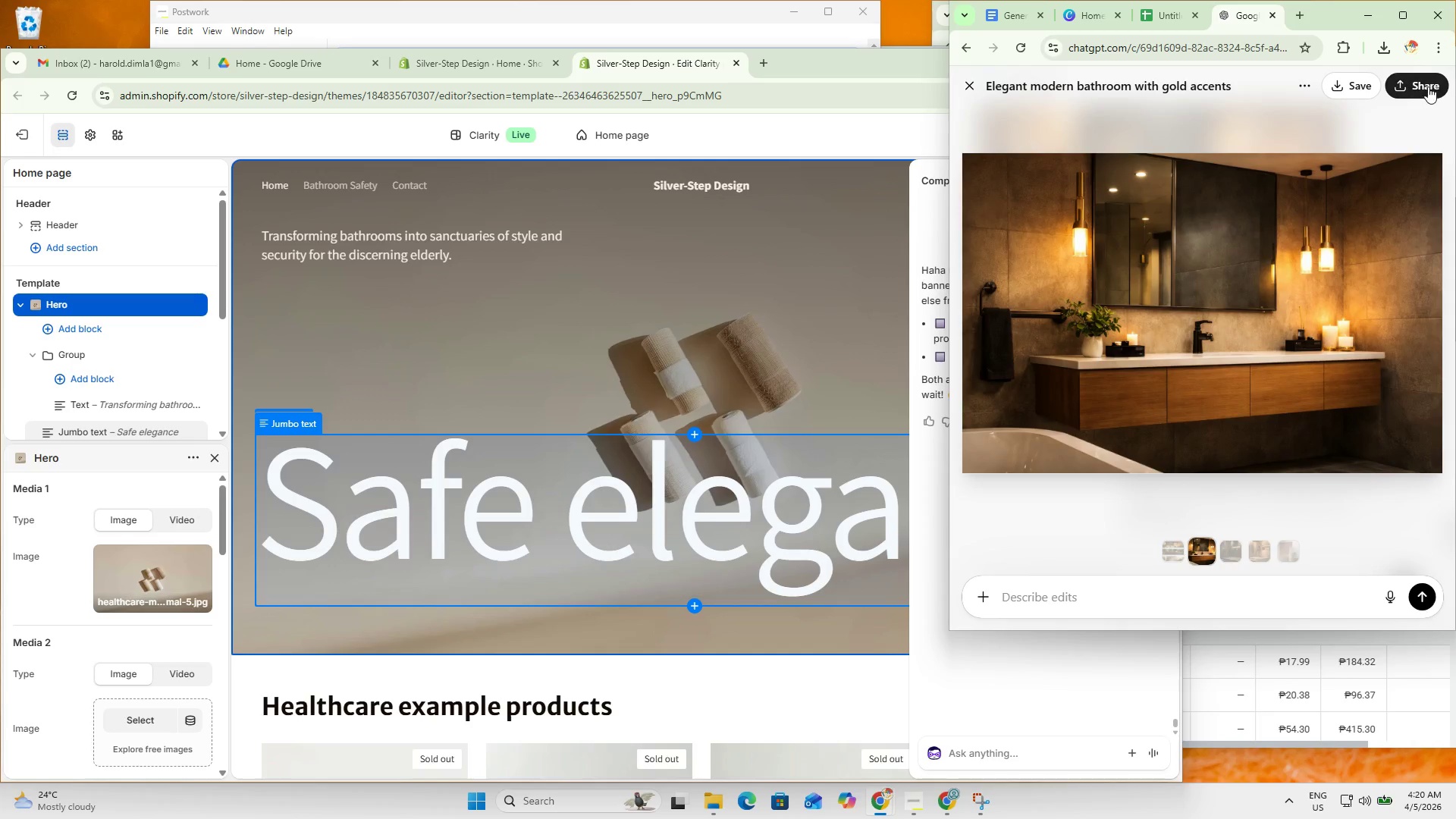 
left_click([1360, 84])
 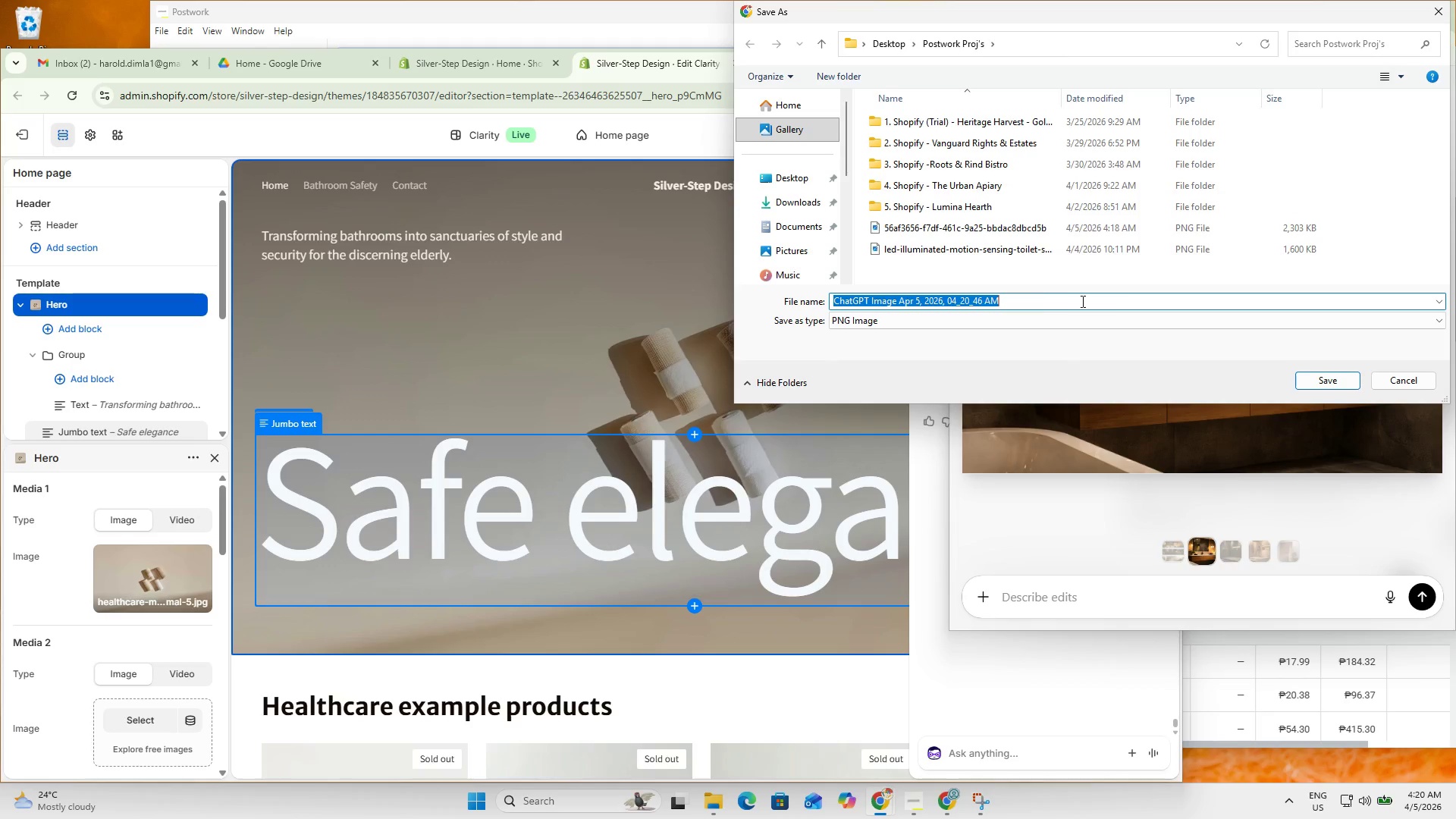 
key(ArrowLeft)
 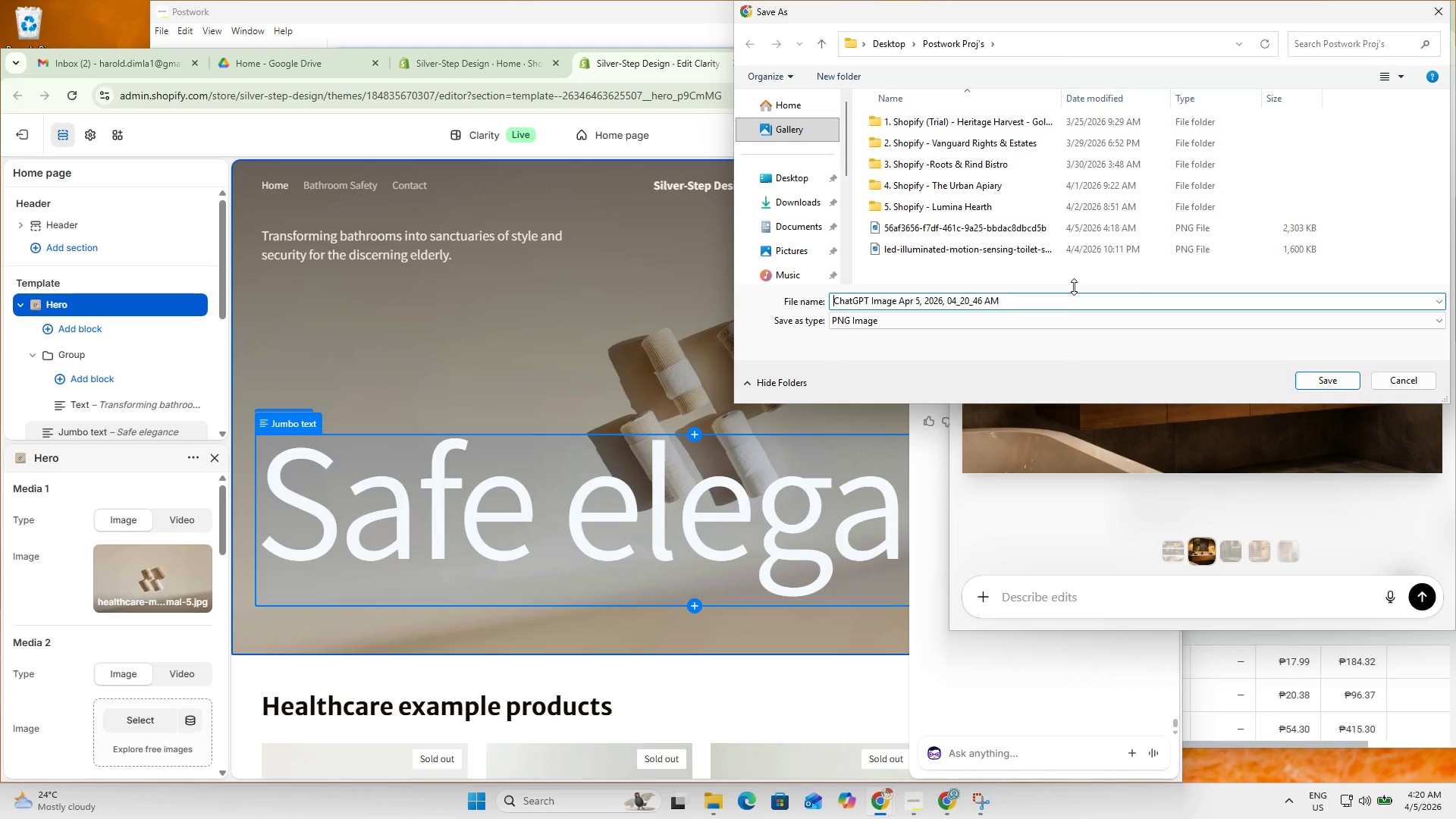 
type(Banner 1 )
key(NumpadEnter)
 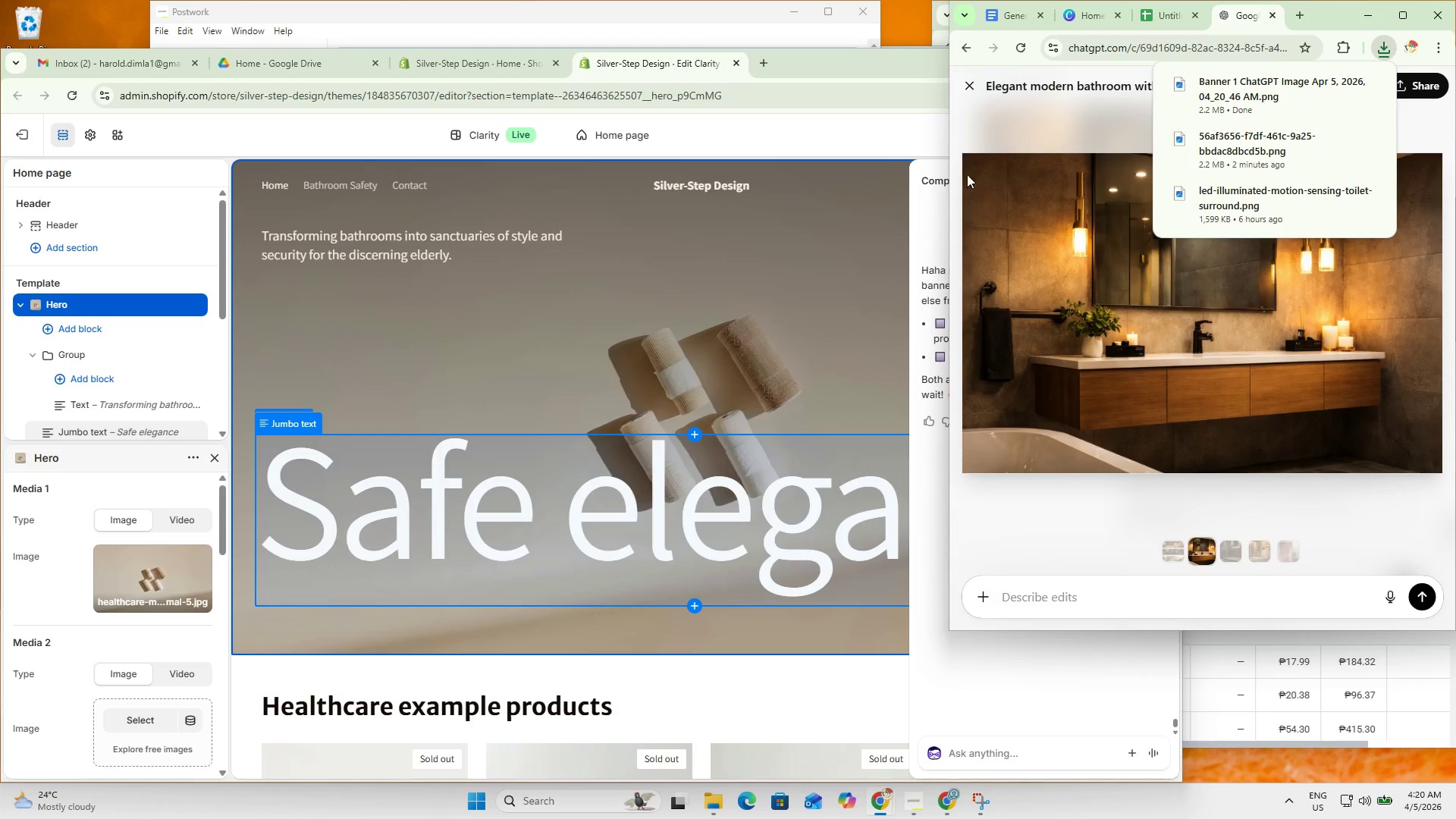 
left_click([968, 79])
 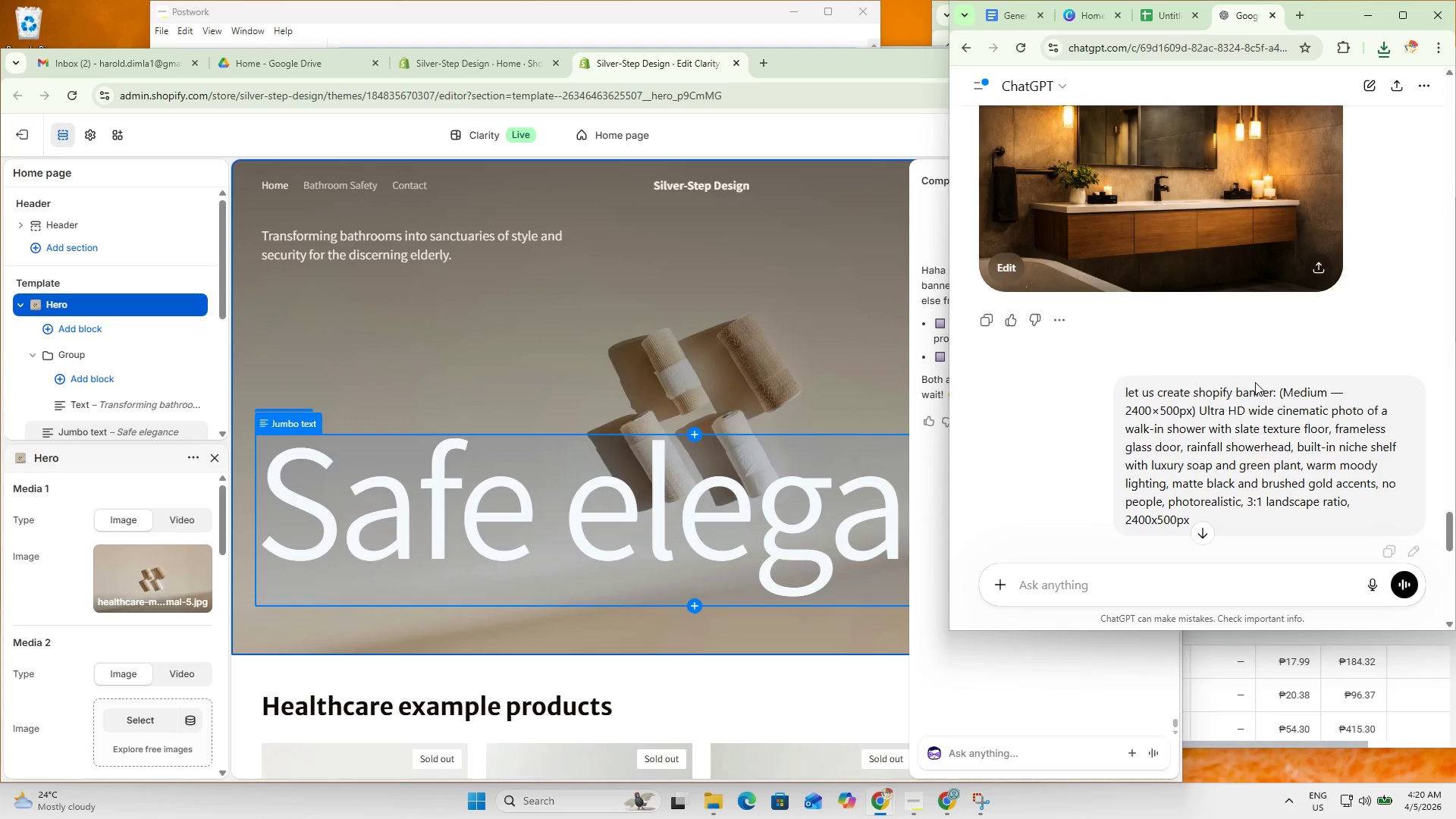 
scroll: coordinate [1242, 358], scroll_direction: down, amount: 6.0
 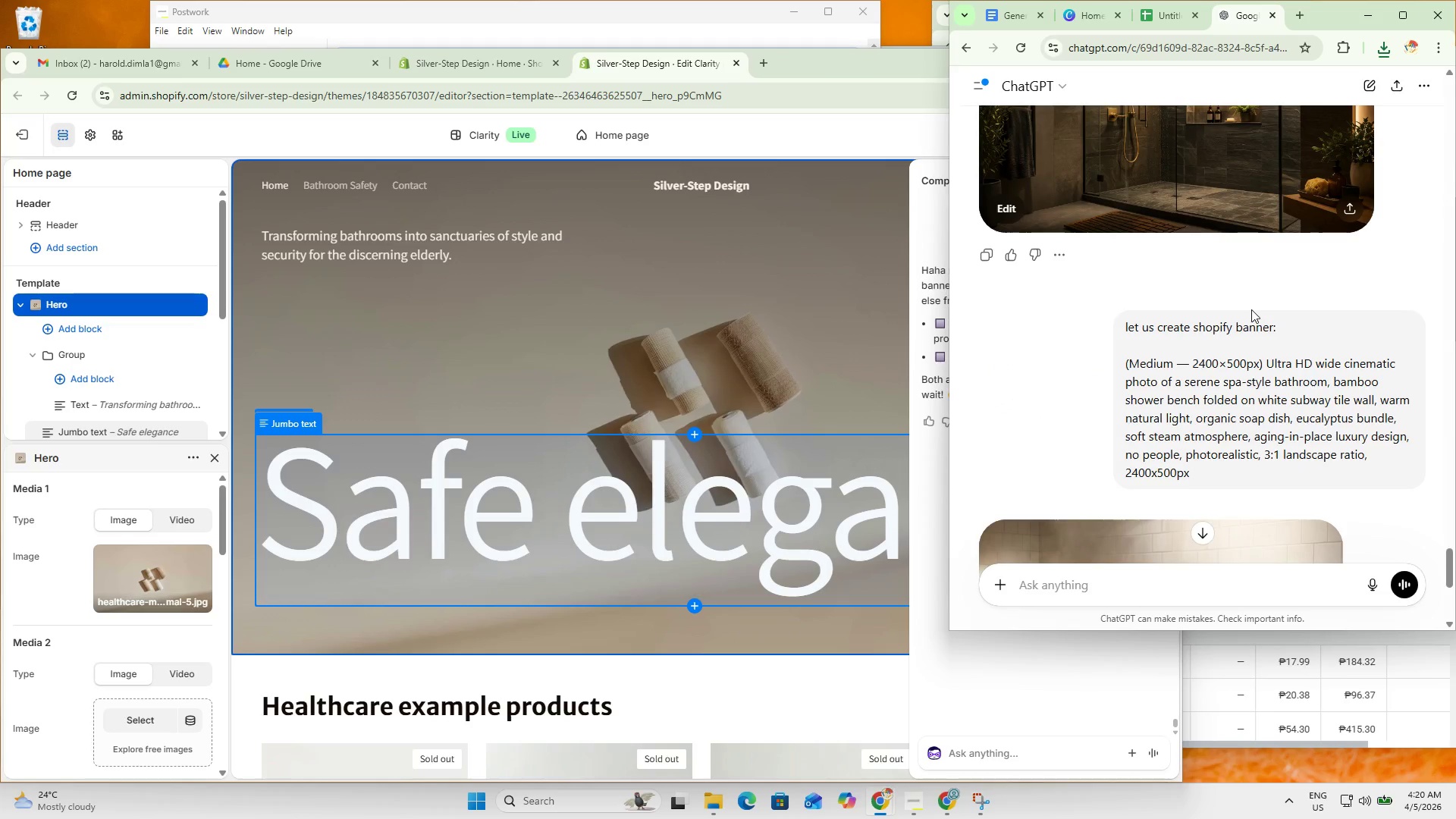 
scroll: coordinate [1200, 331], scroll_direction: up, amount: 1.0
 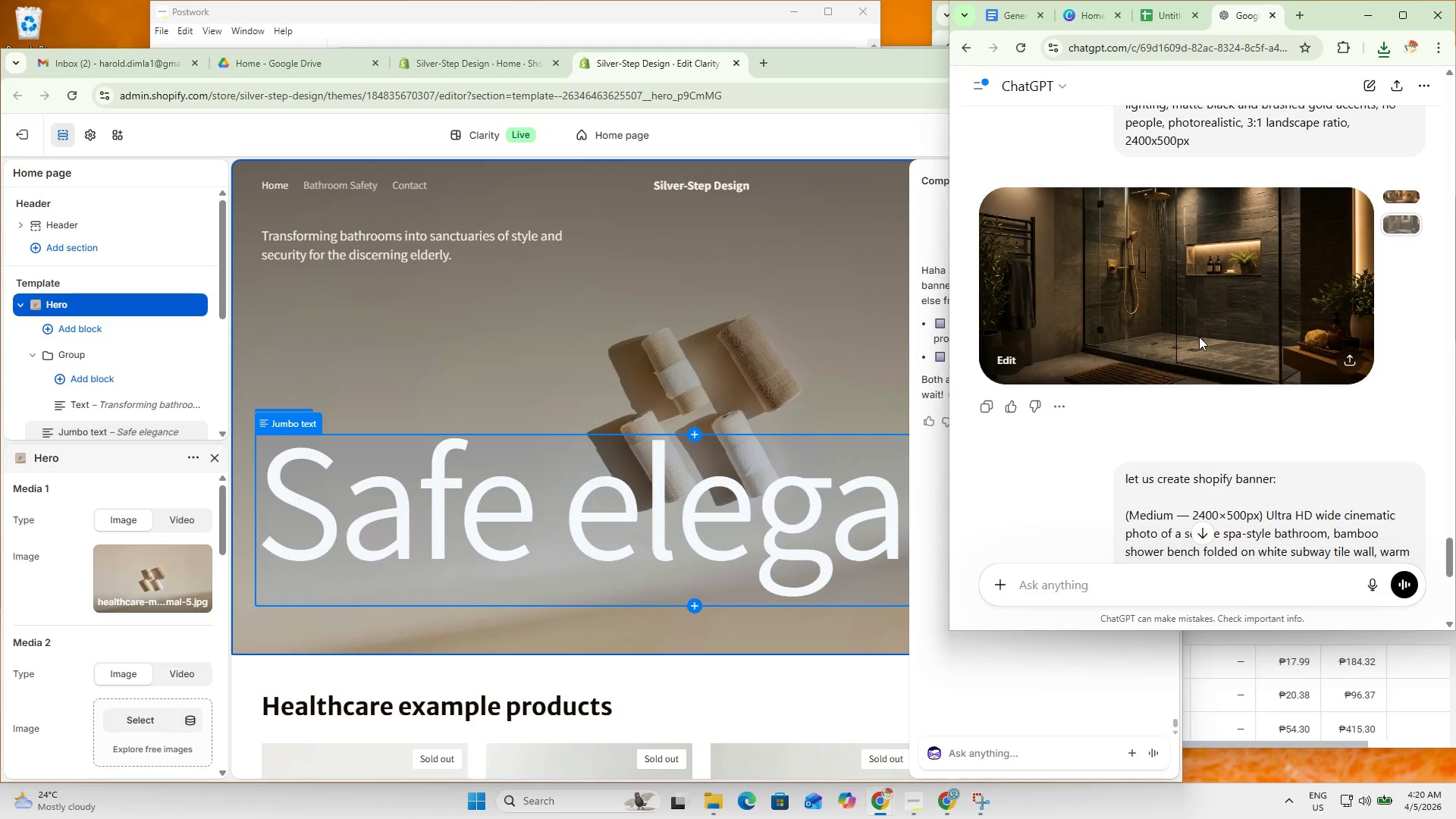 
scroll: coordinate [1189, 347], scroll_direction: none, amount: 0.0
 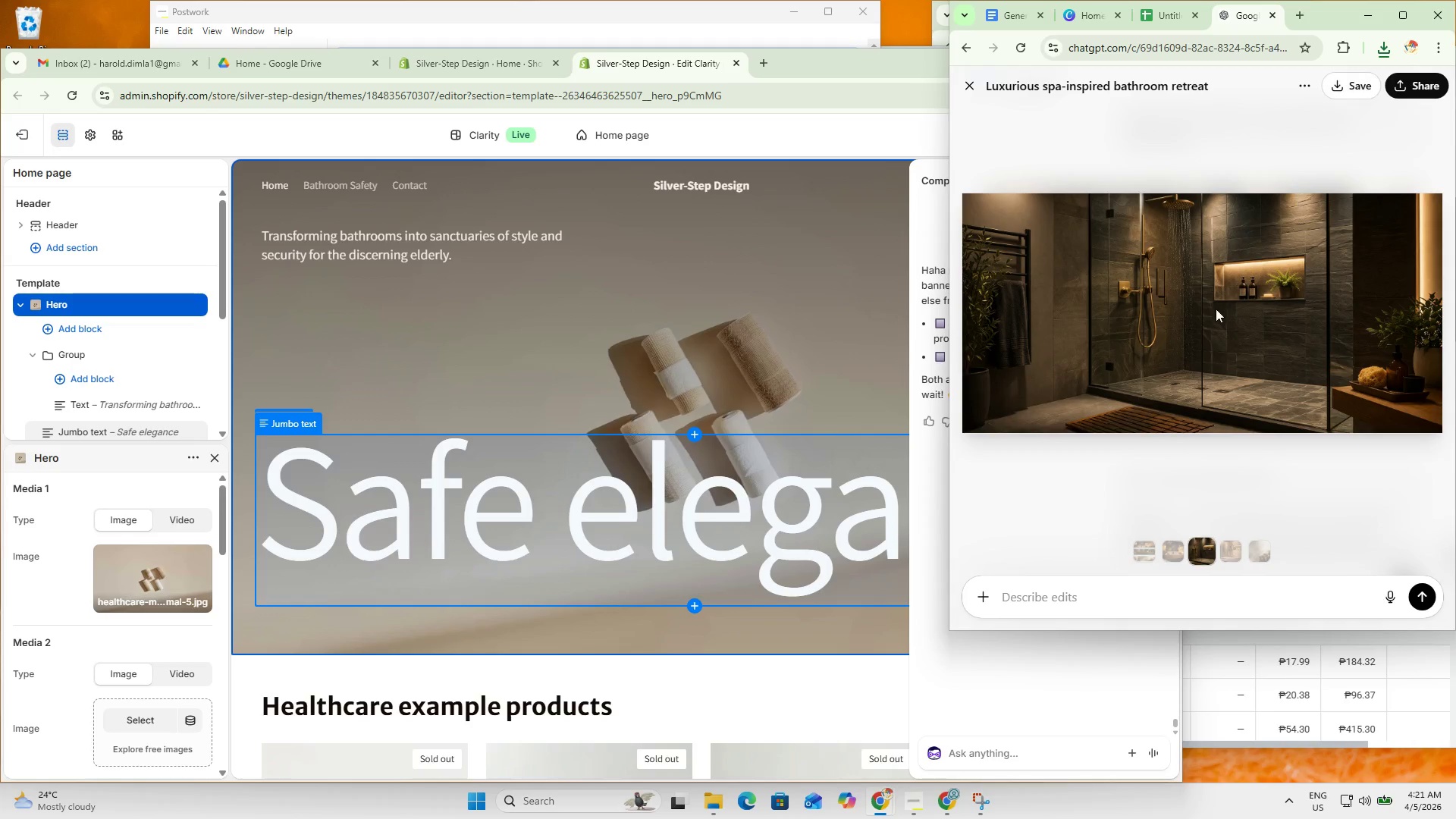 
hold_key(key=ShiftRight, duration=0.39)
 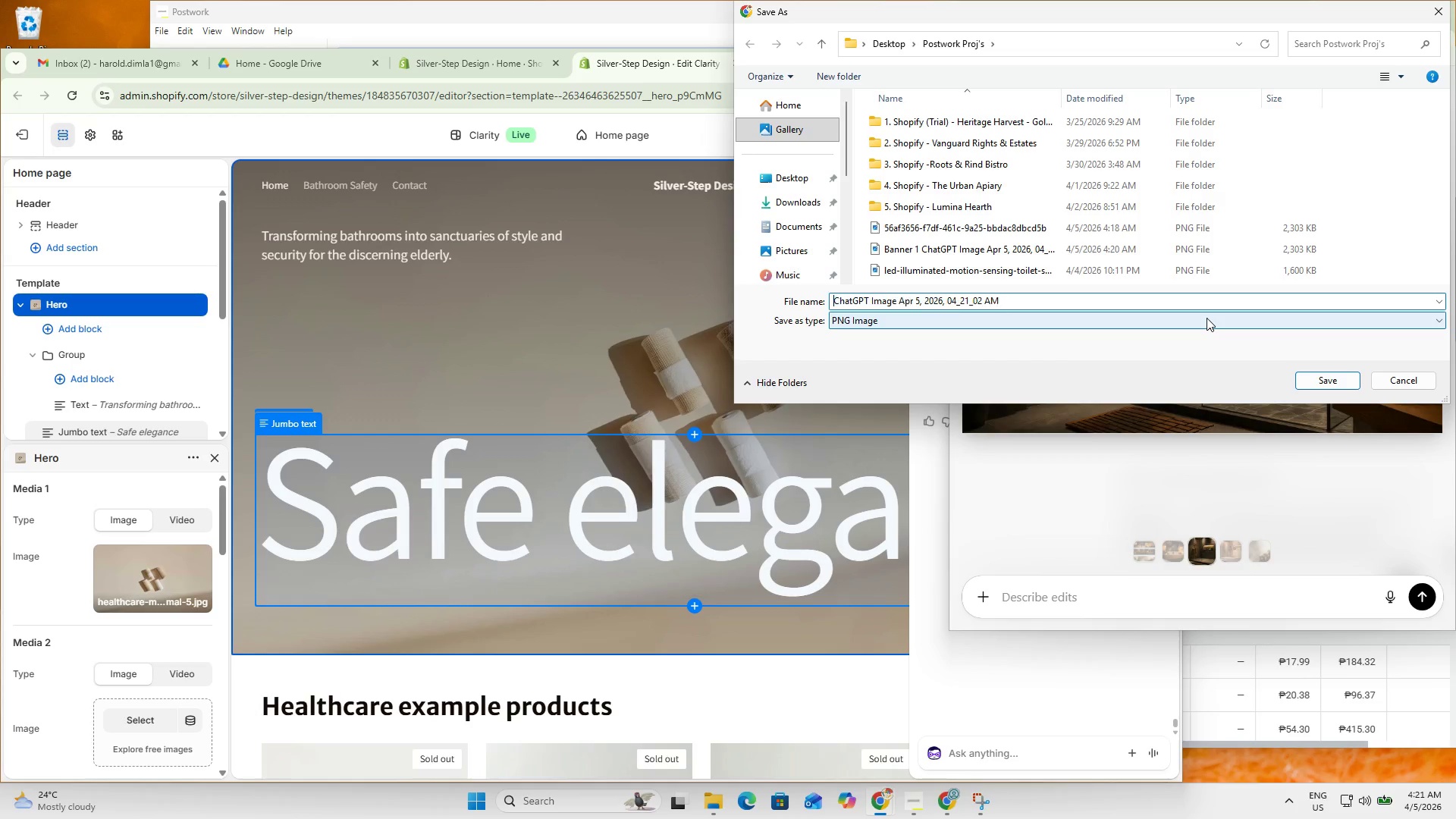 
key(ArrowLeft)
 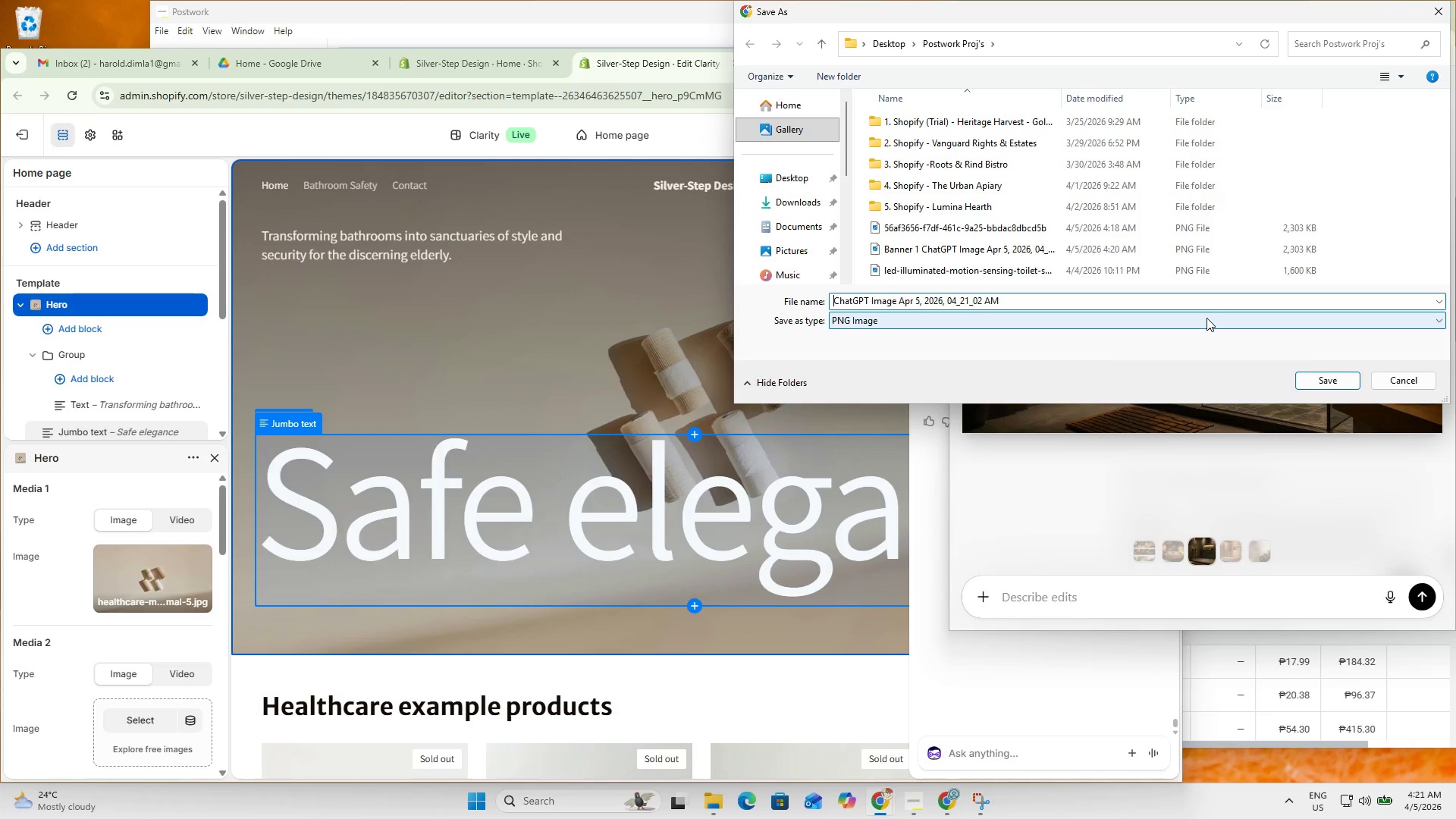 
type(Banner 2.1 )
key(NumpadEnter)
 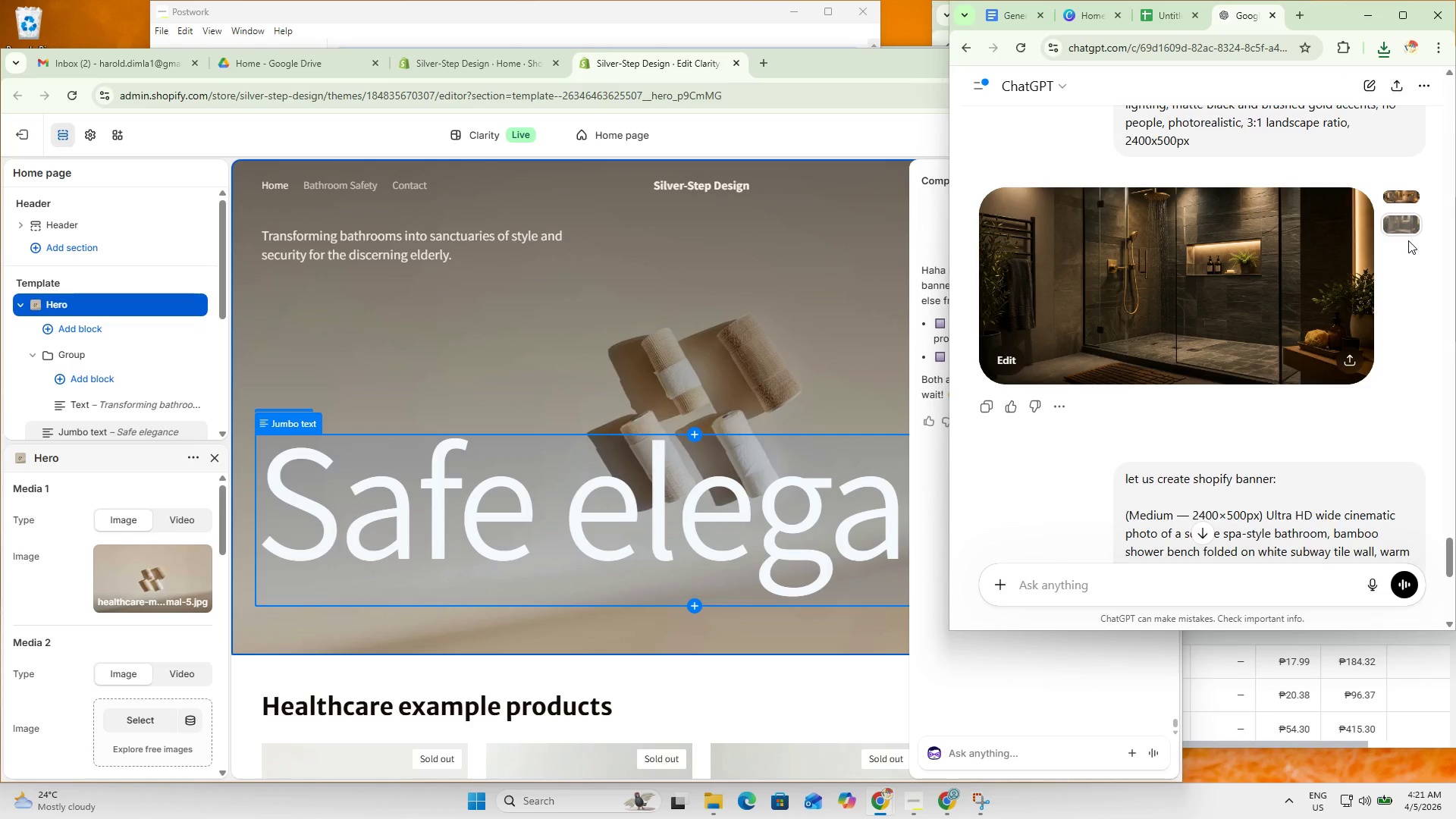 
left_click([1404, 224])
 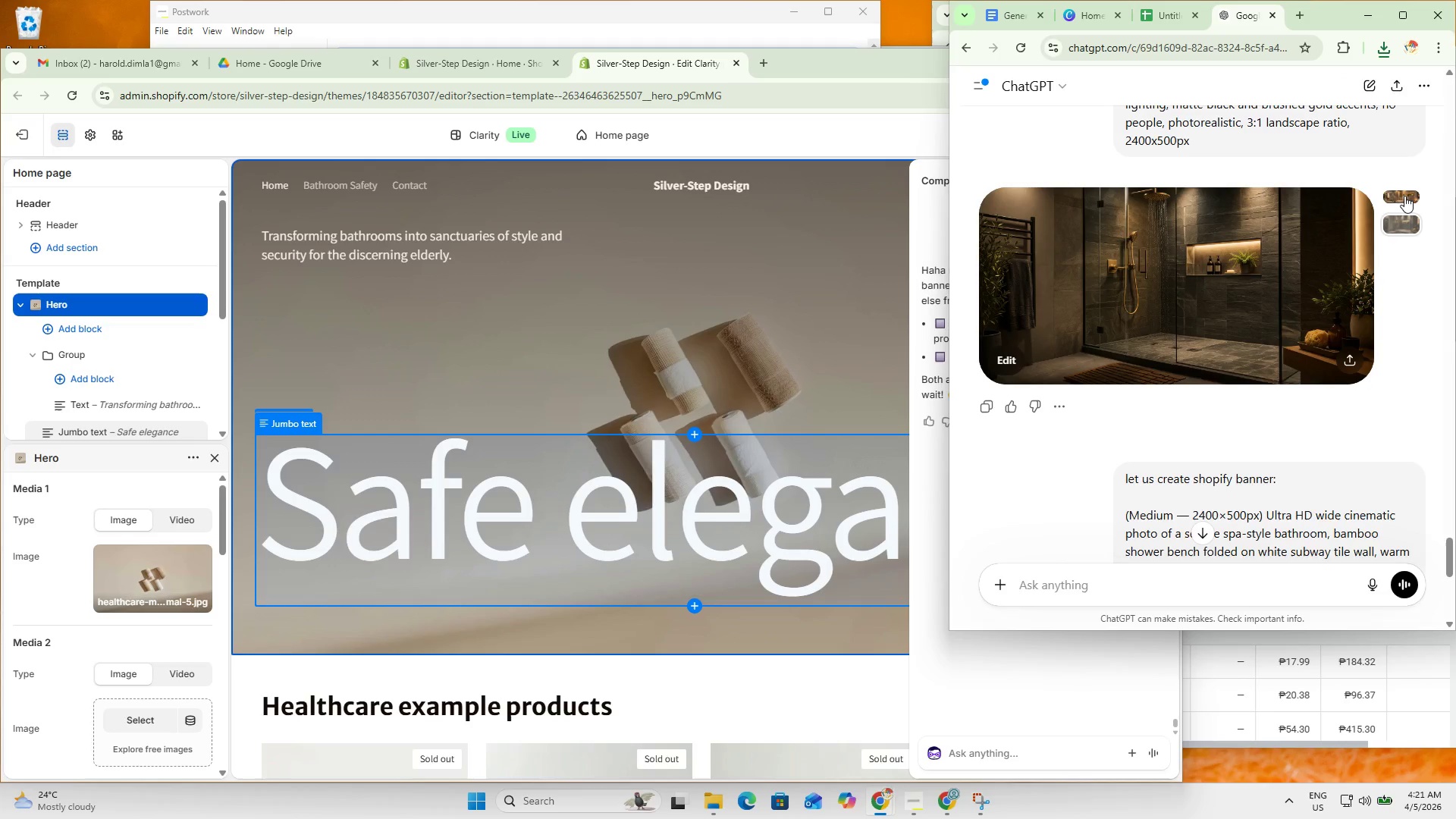 
left_click([1404, 196])
 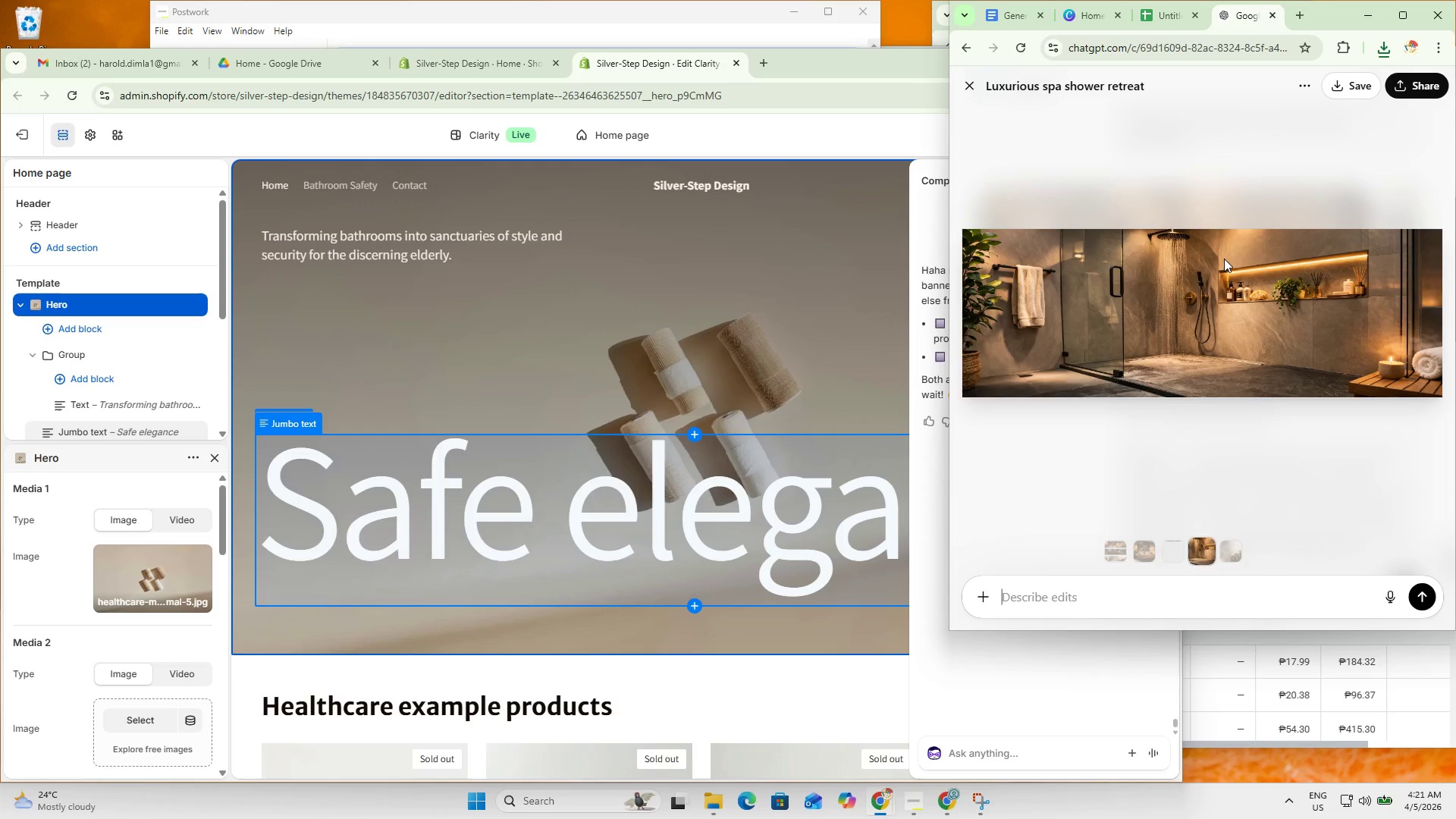 
right_click([1257, 311])
 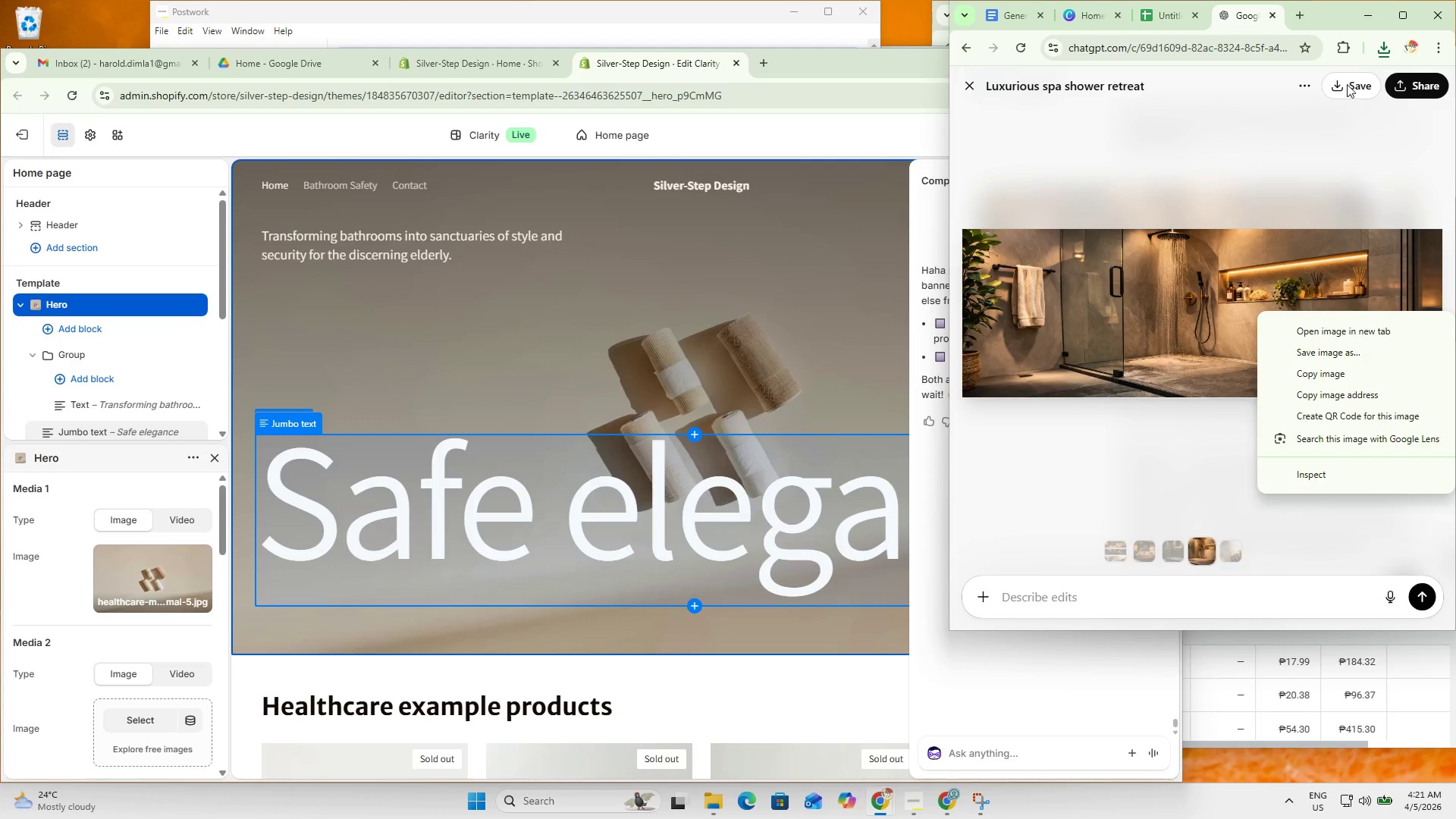 
left_click([1345, 84])
 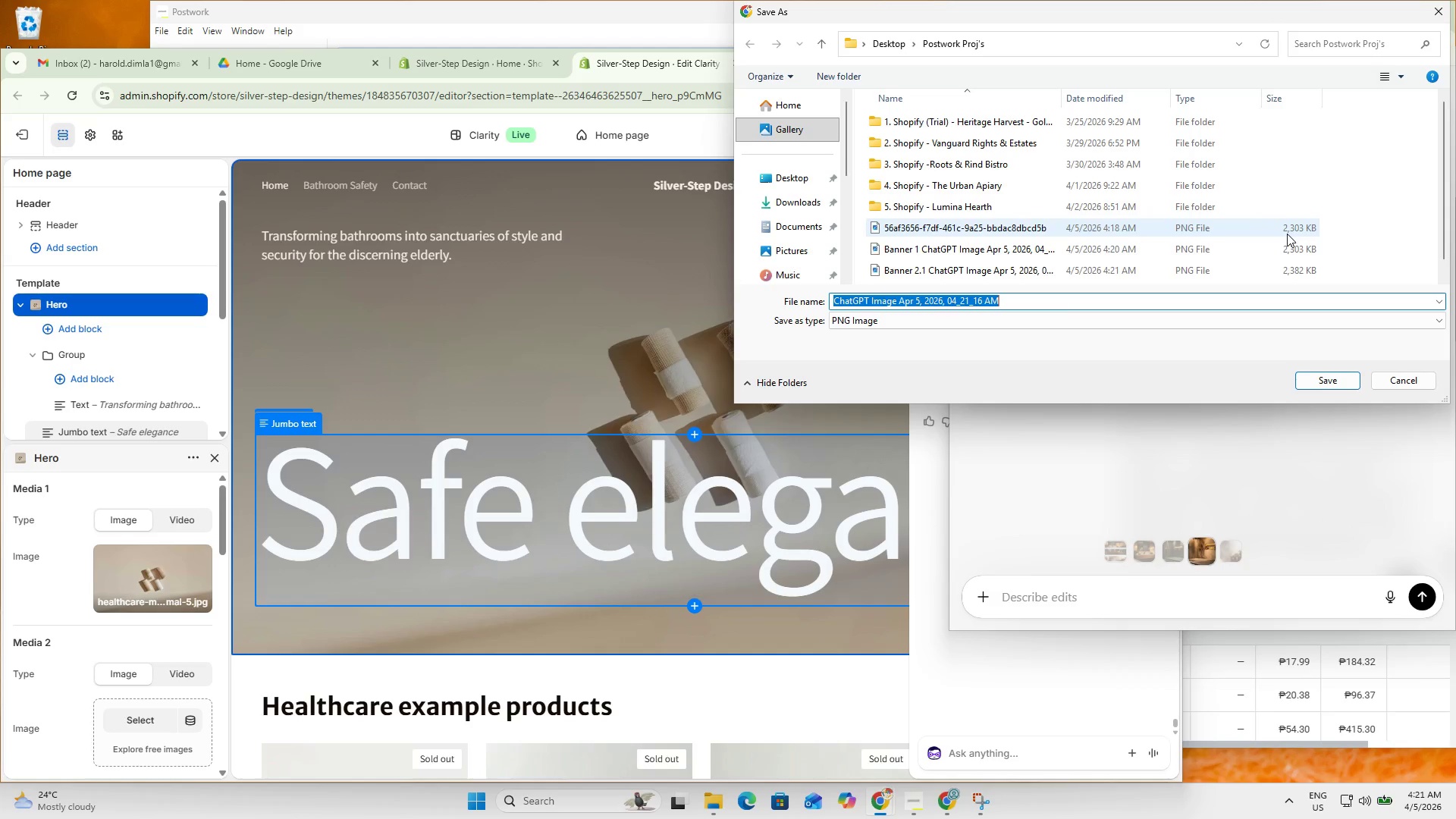 
key(ArrowLeft)
 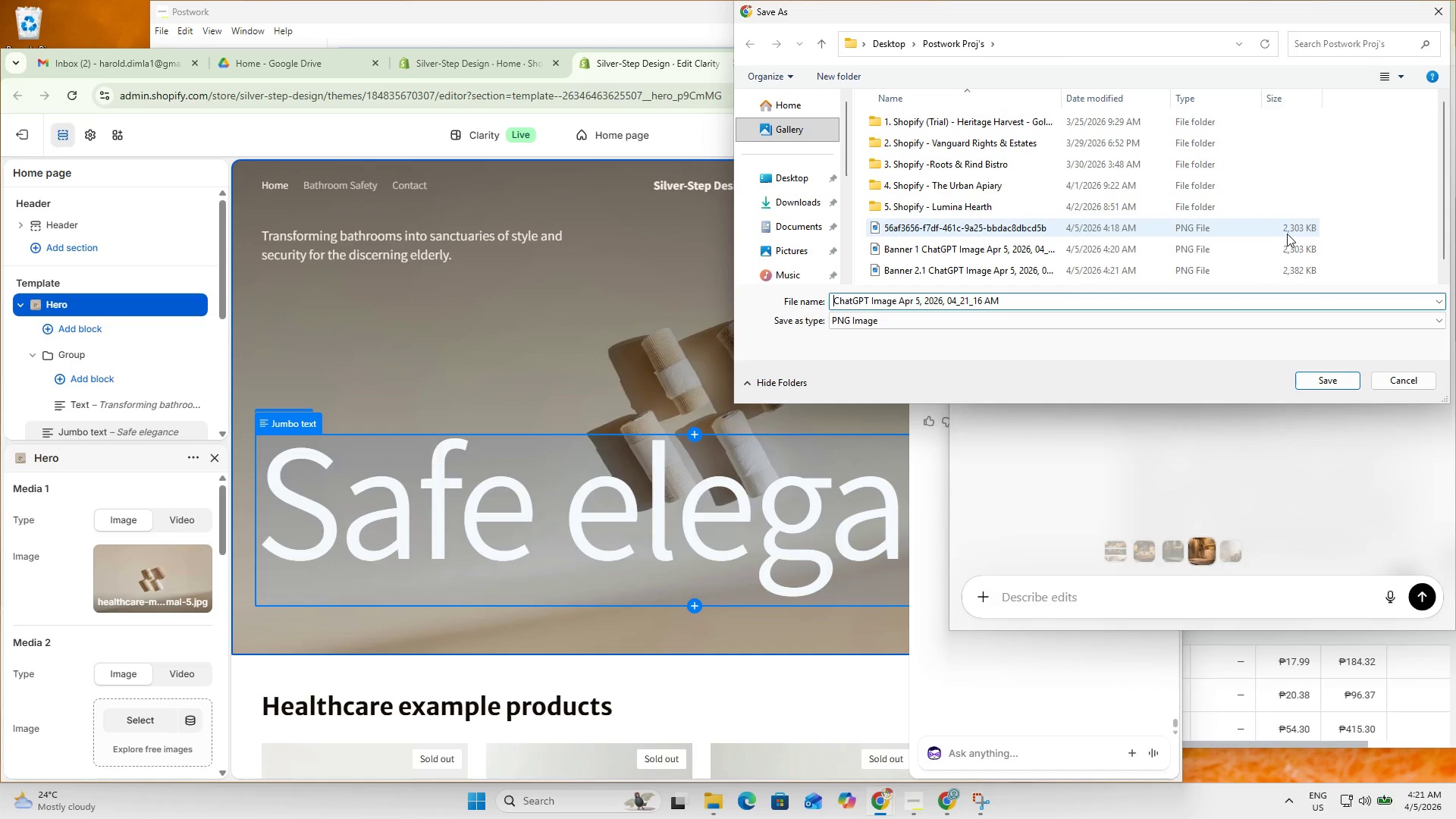 
type(Banner 2.2 )
key(NumpadEnter)
 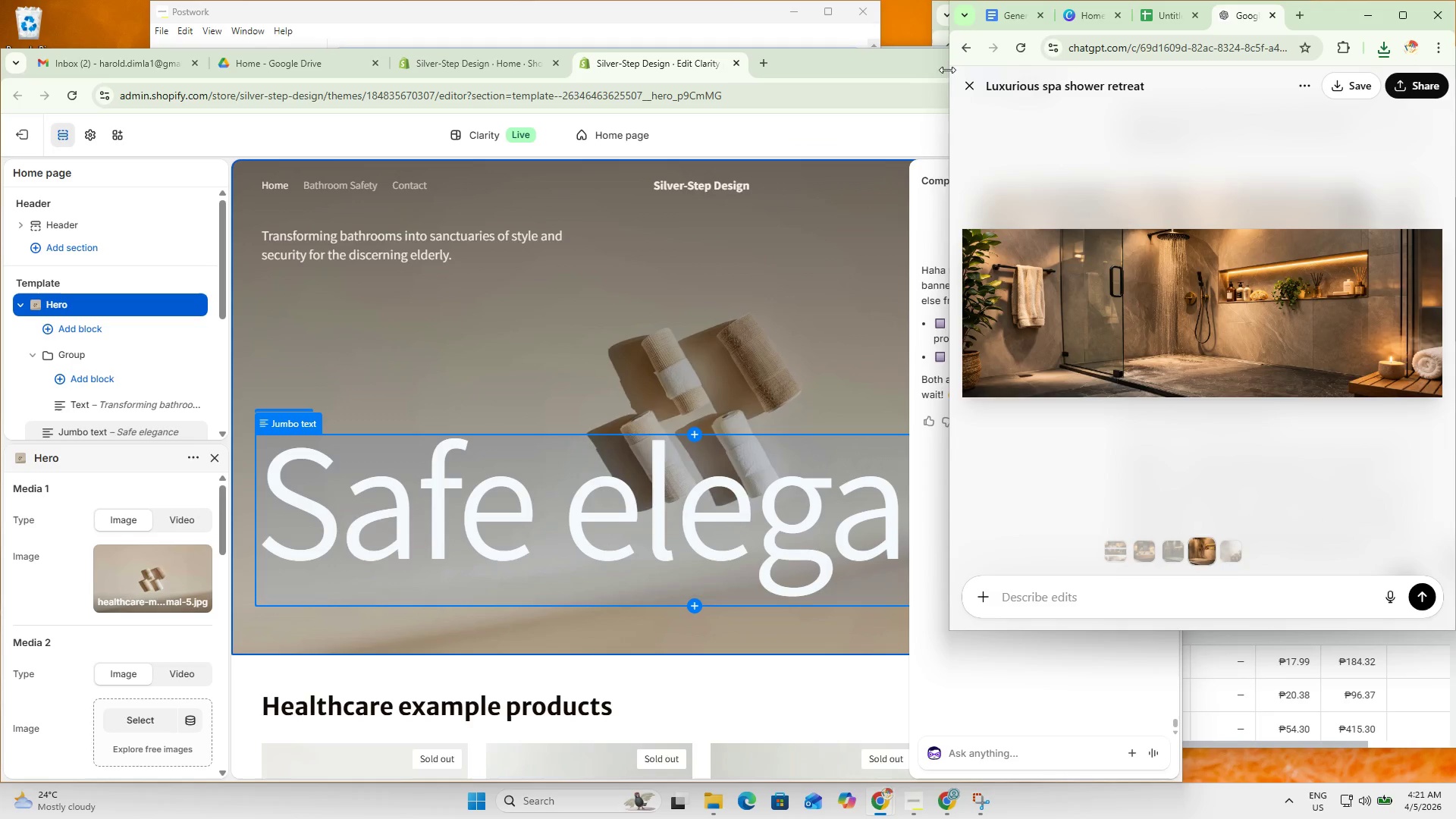 
left_click([964, 84])
 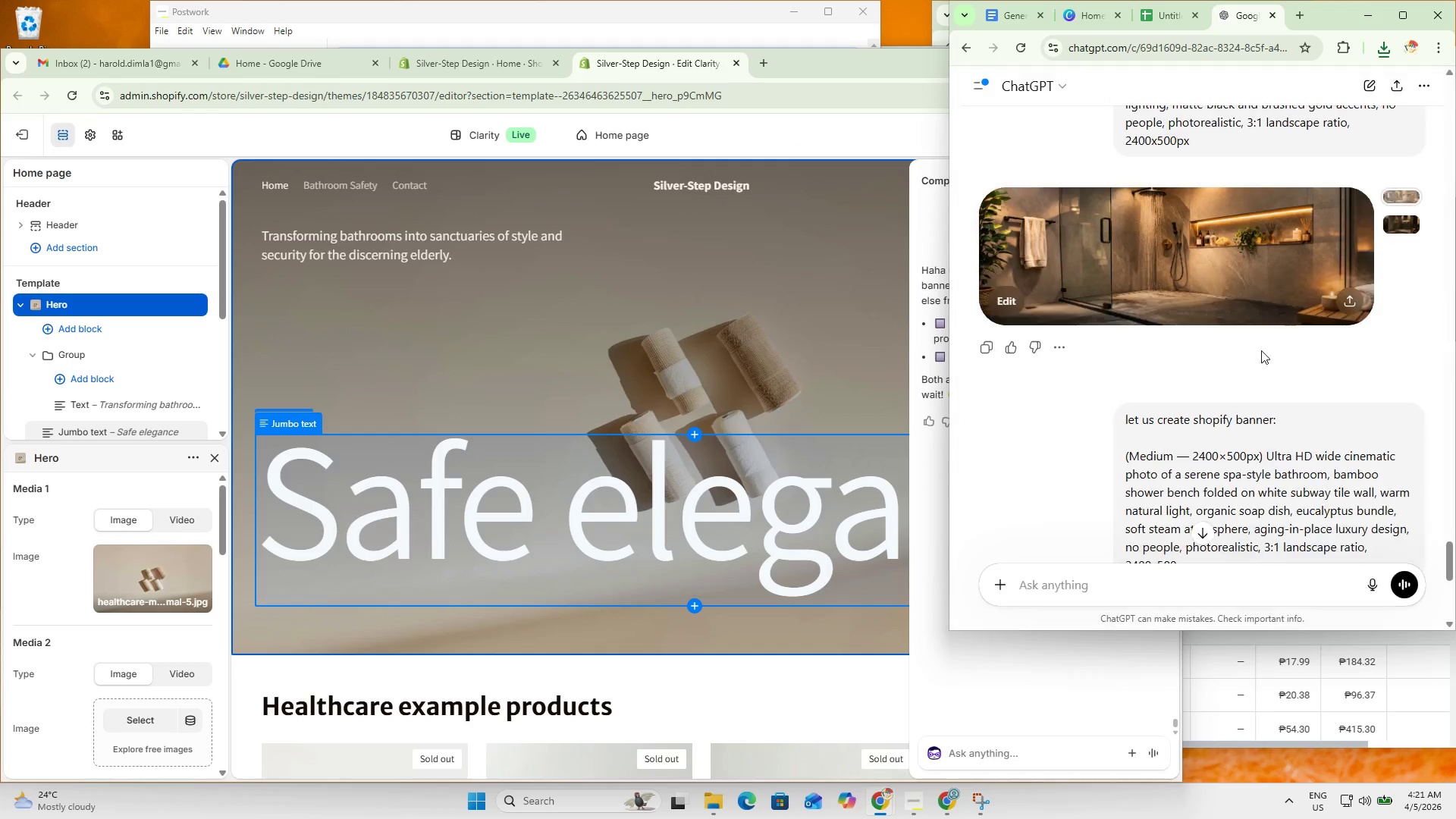 
scroll: coordinate [1282, 388], scroll_direction: down, amount: 10.0
 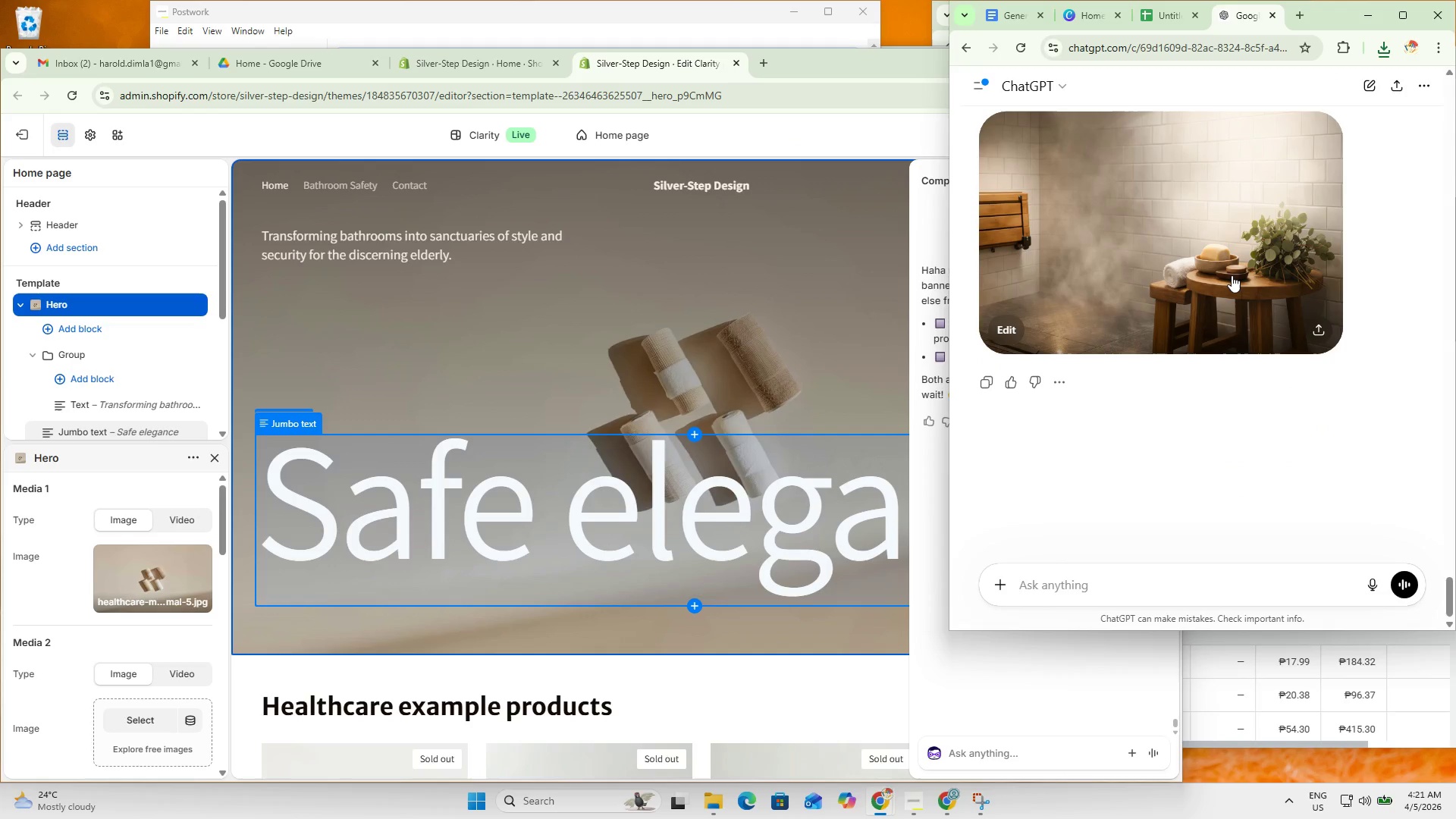 
left_click([1232, 275])
 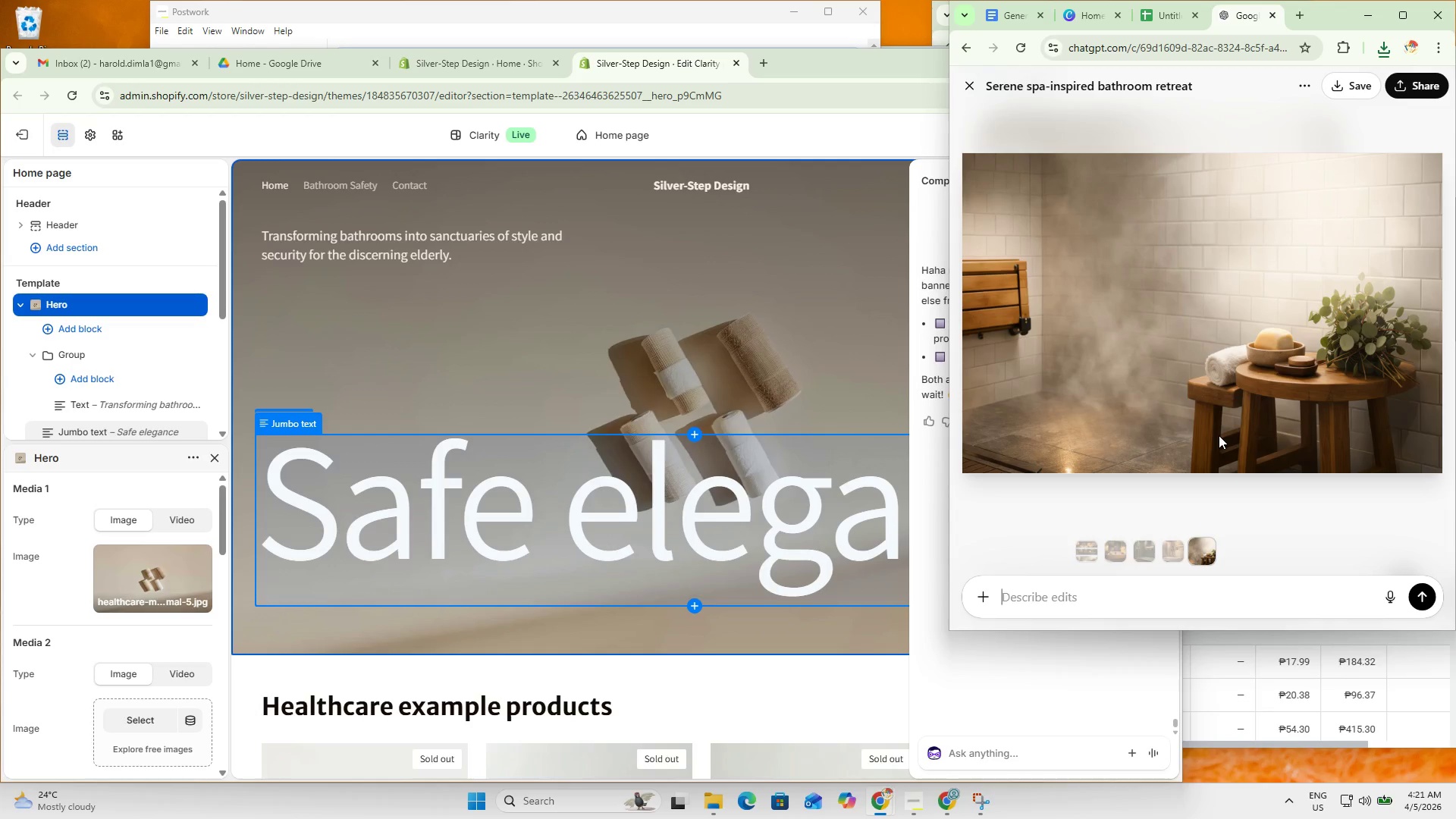 
wait(8.61)
 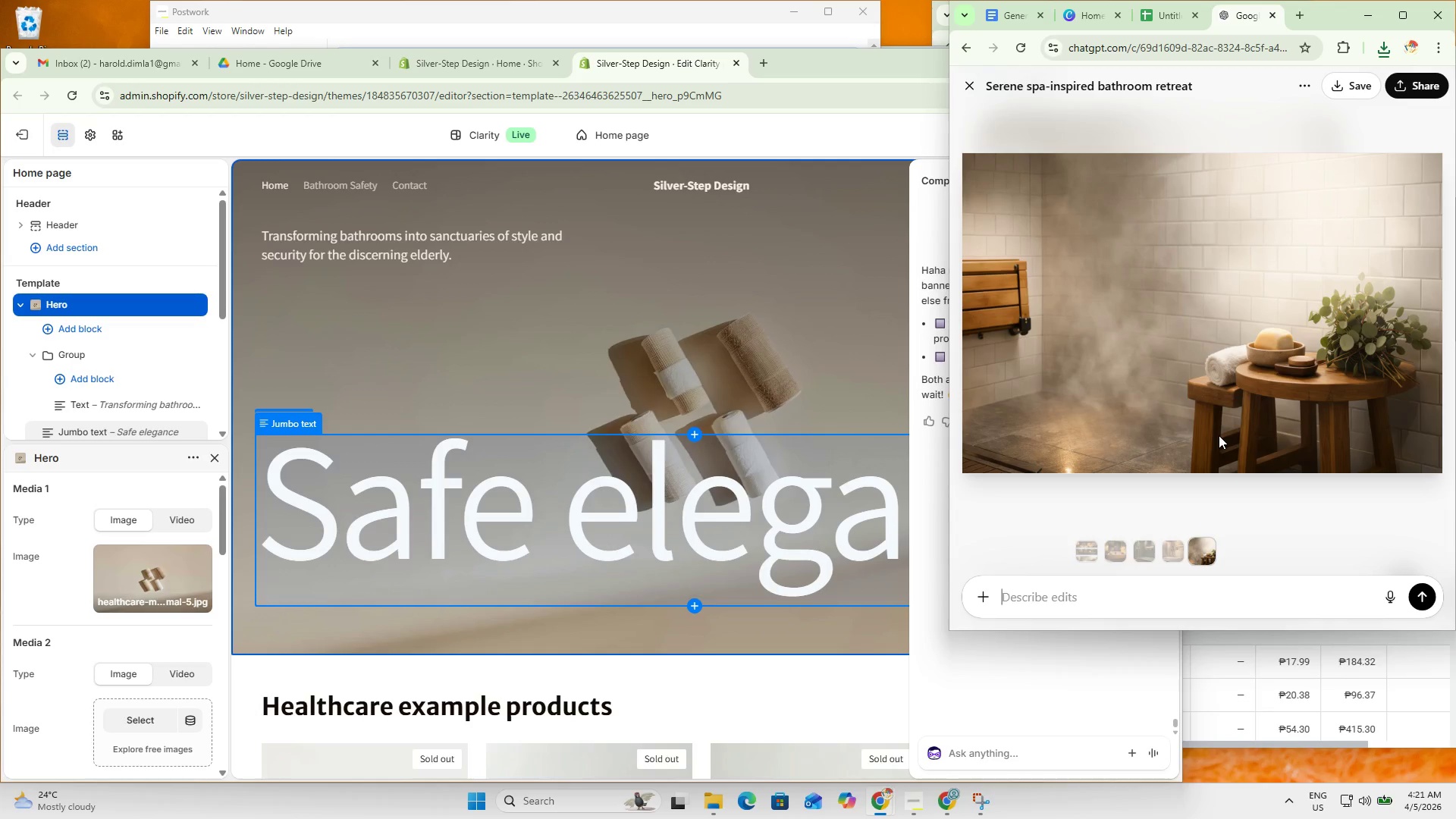 
left_click([968, 89])
 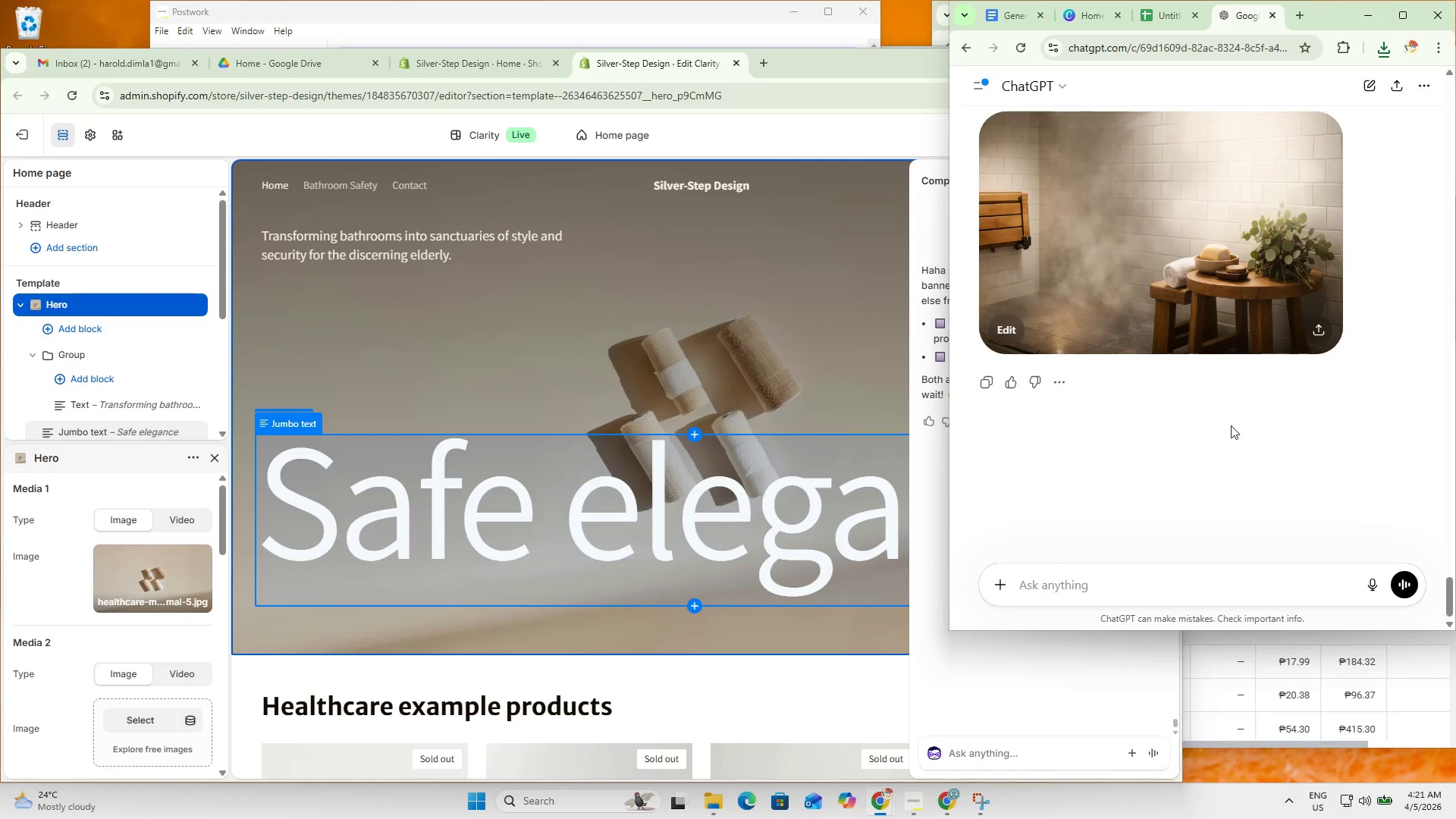 
scroll: coordinate [1213, 491], scroll_direction: down, amount: 4.0
 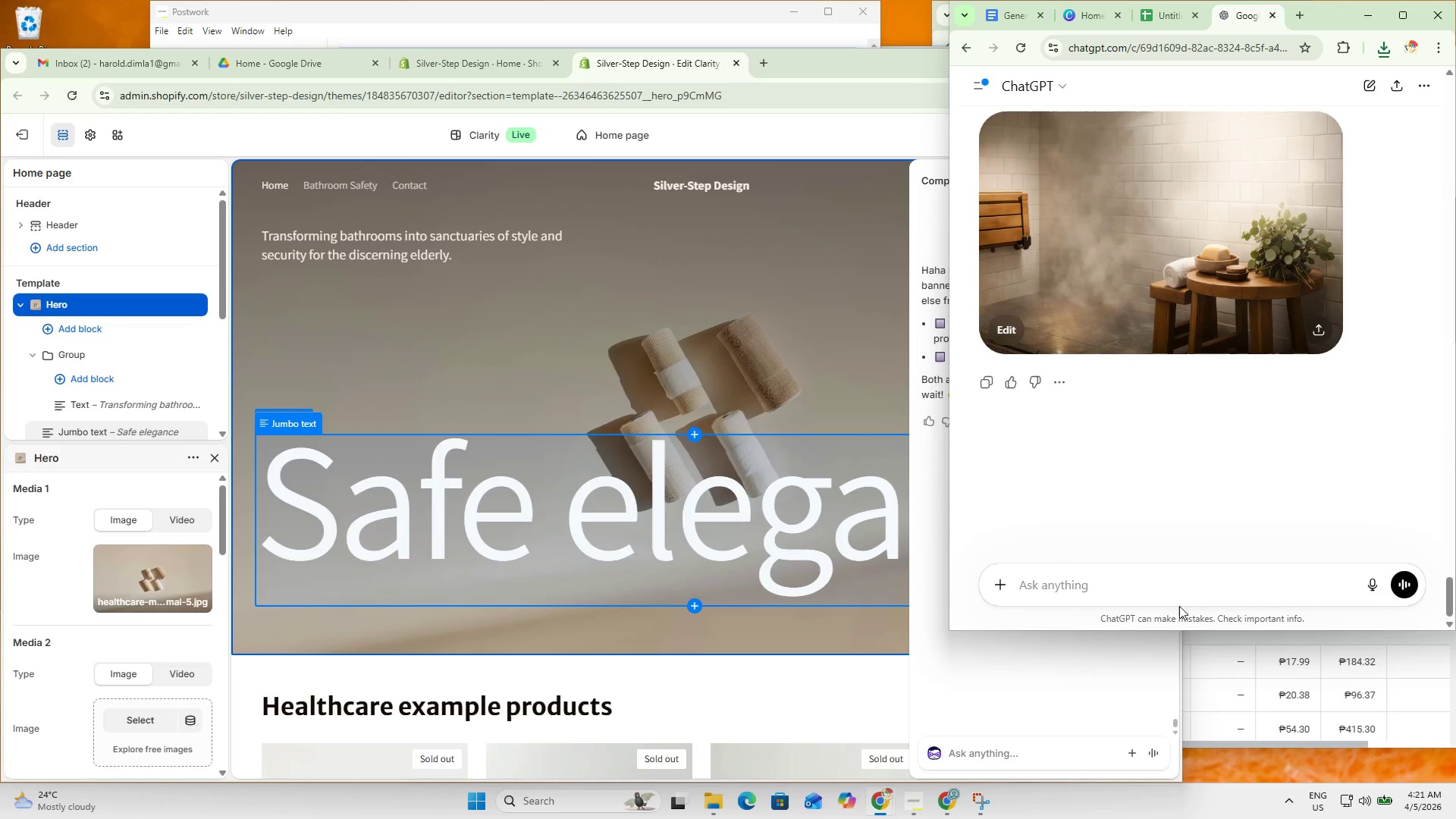 
left_click([1189, 598])
 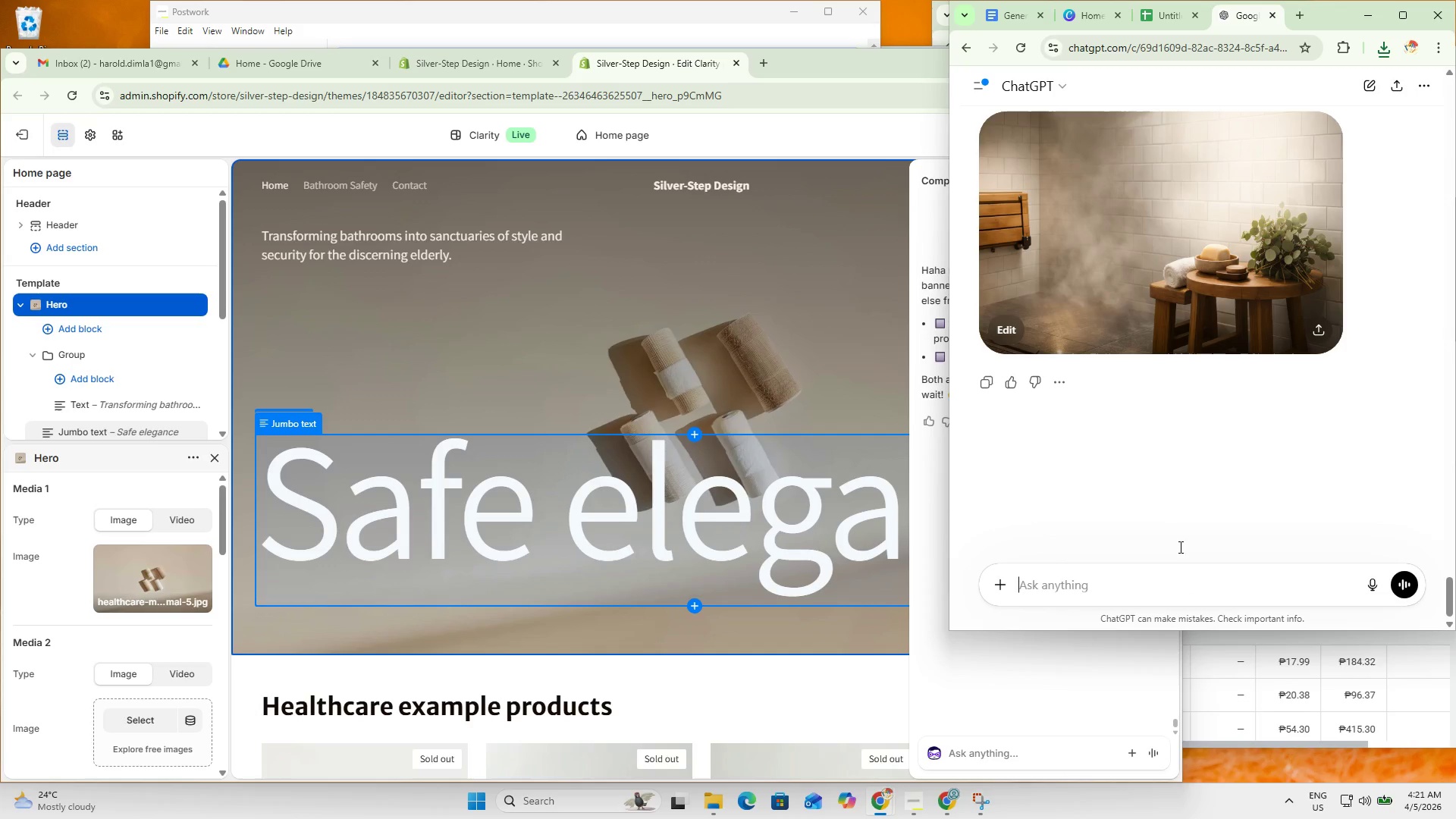 
scroll: coordinate [1167, 516], scroll_direction: up, amount: 1.0
 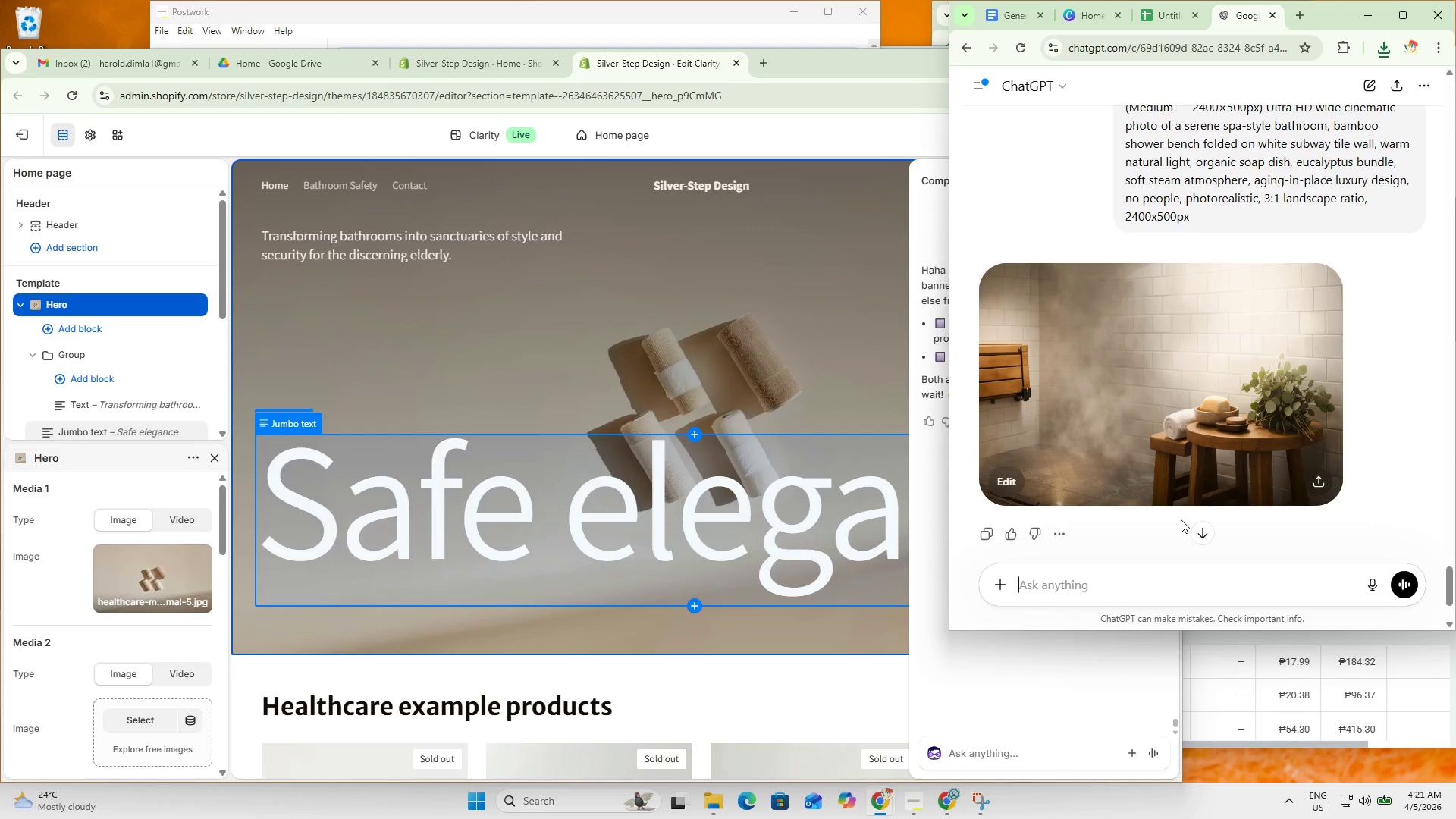 
type(let's make the last banner more rweali)
key(Backspace)
key(Backspace)
key(Backspace)
key(Backspace)
key(Backspace)
type(ealistic)
 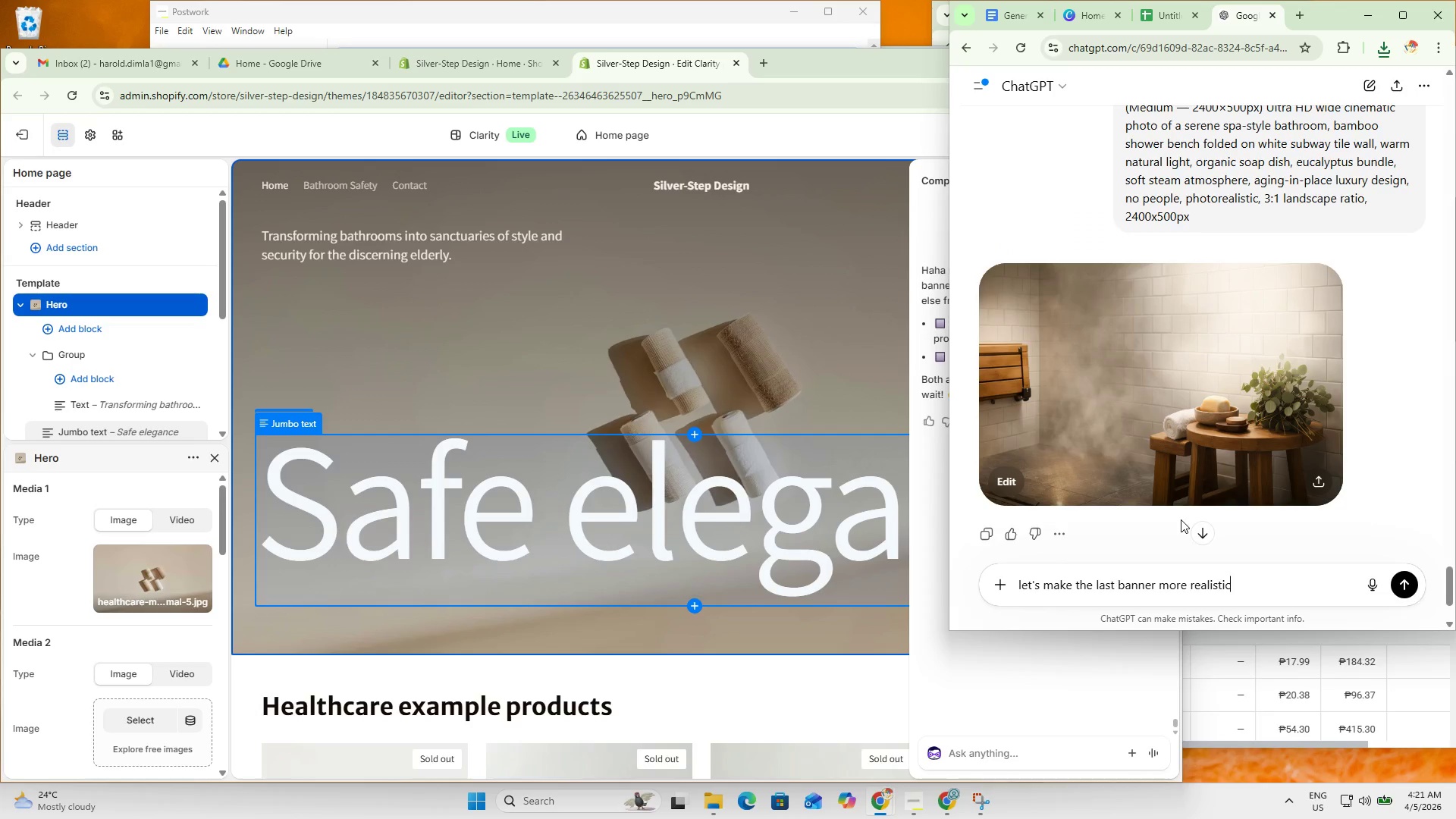 
key(Enter)
 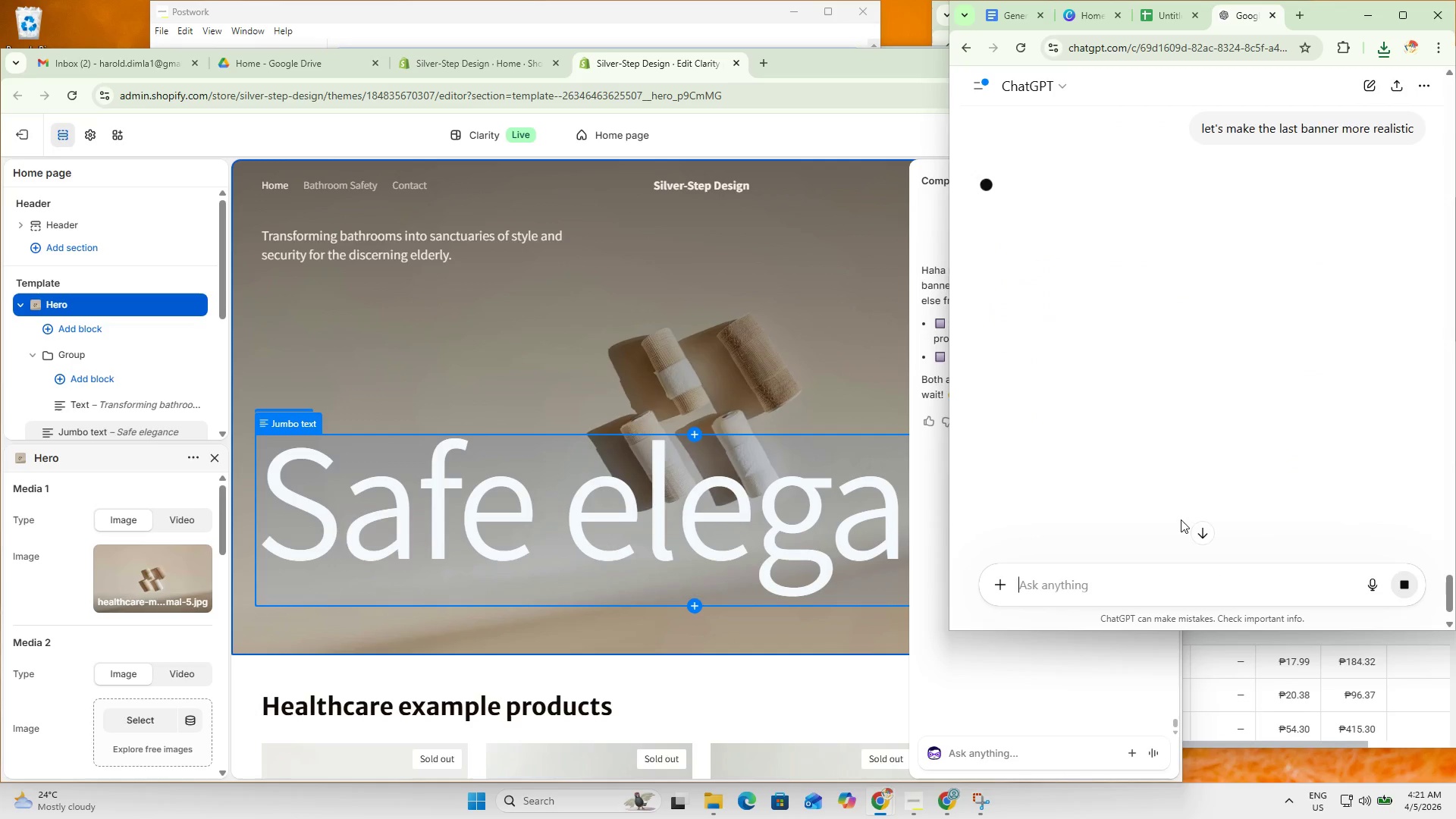 
scroll: coordinate [1249, 325], scroll_direction: up, amount: 4.0
 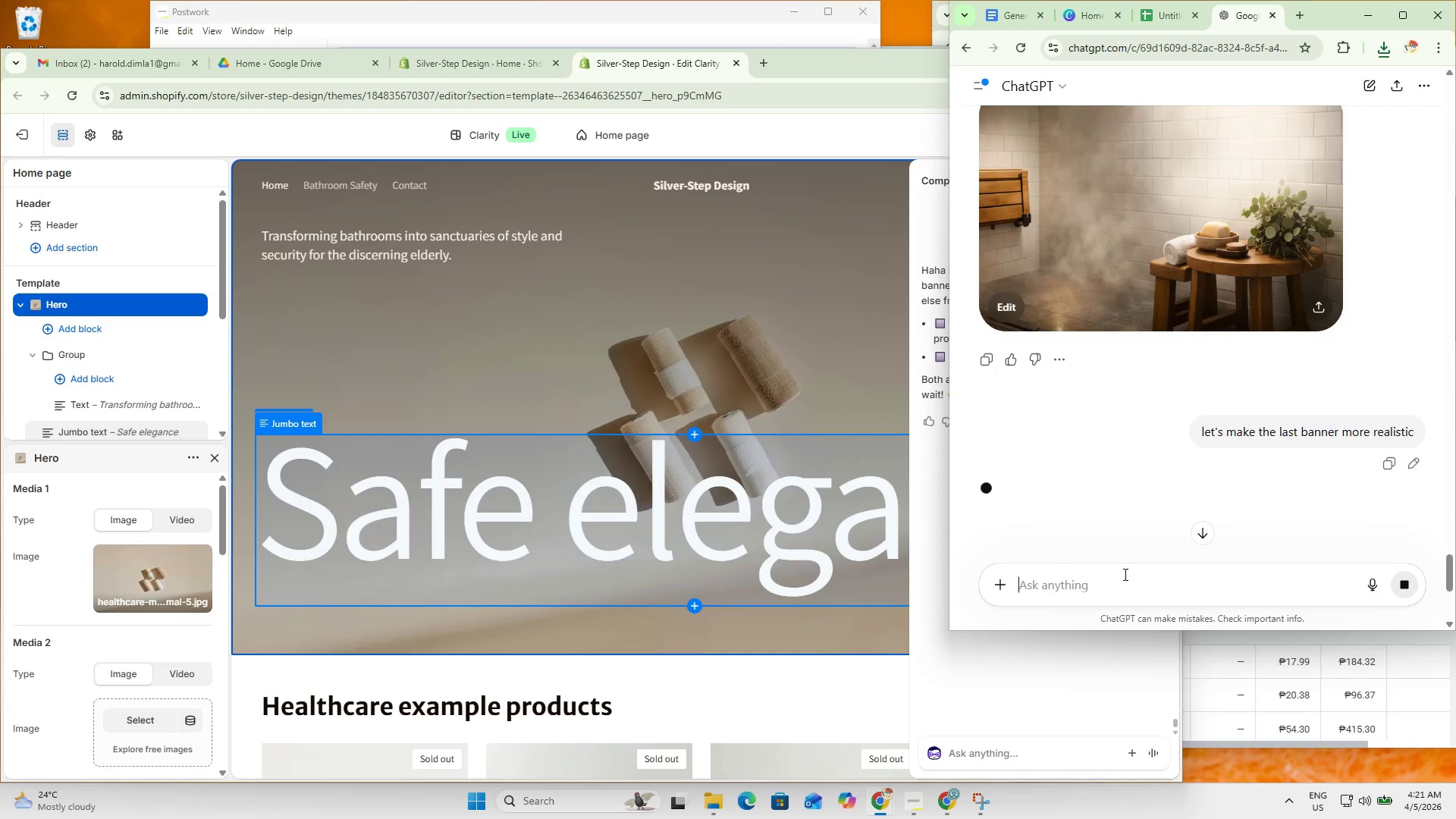 
scroll: coordinate [1247, 425], scroll_direction: none, amount: 0.0
 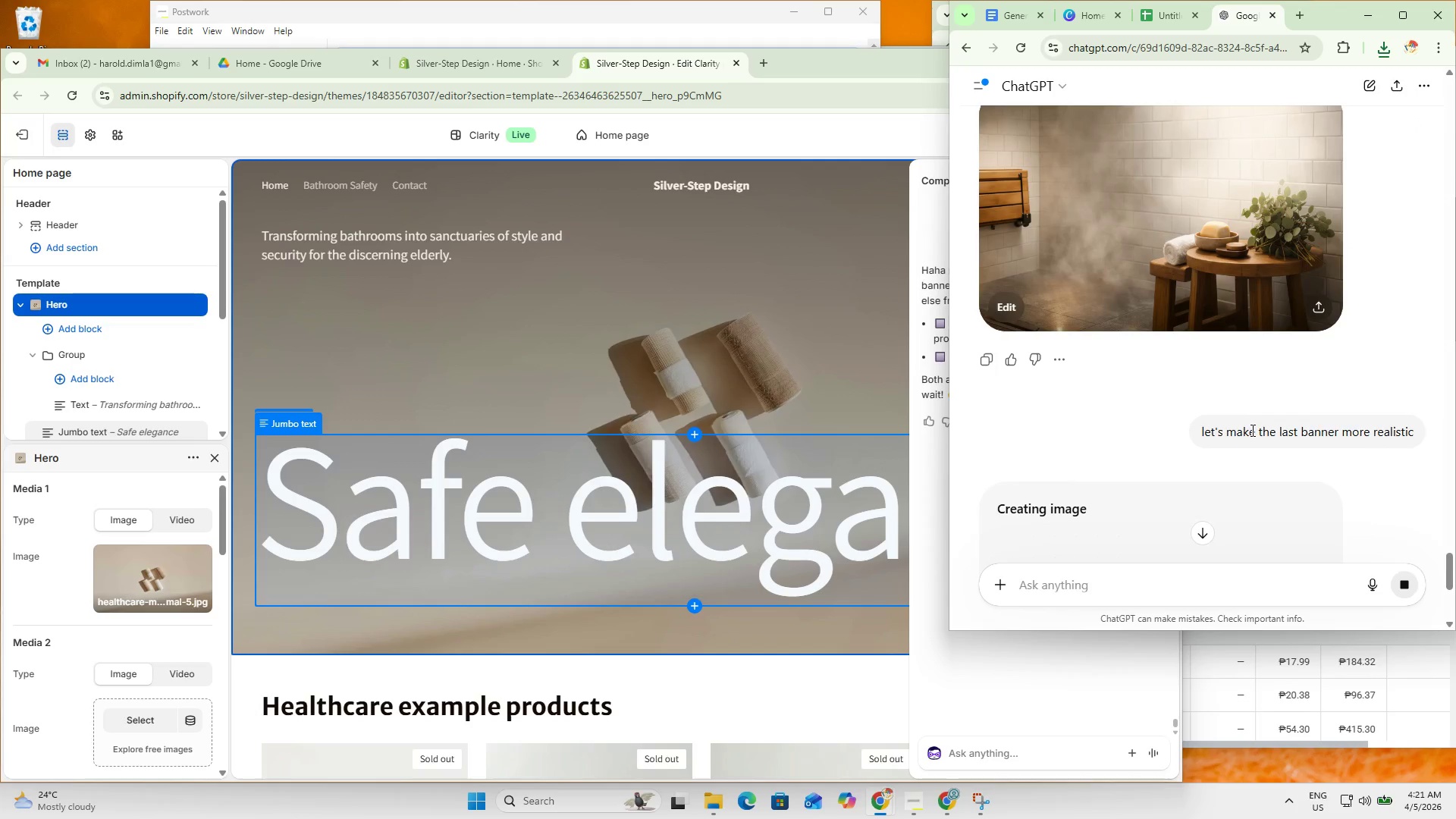 
scroll: coordinate [1249, 428], scroll_direction: up, amount: 3.0
 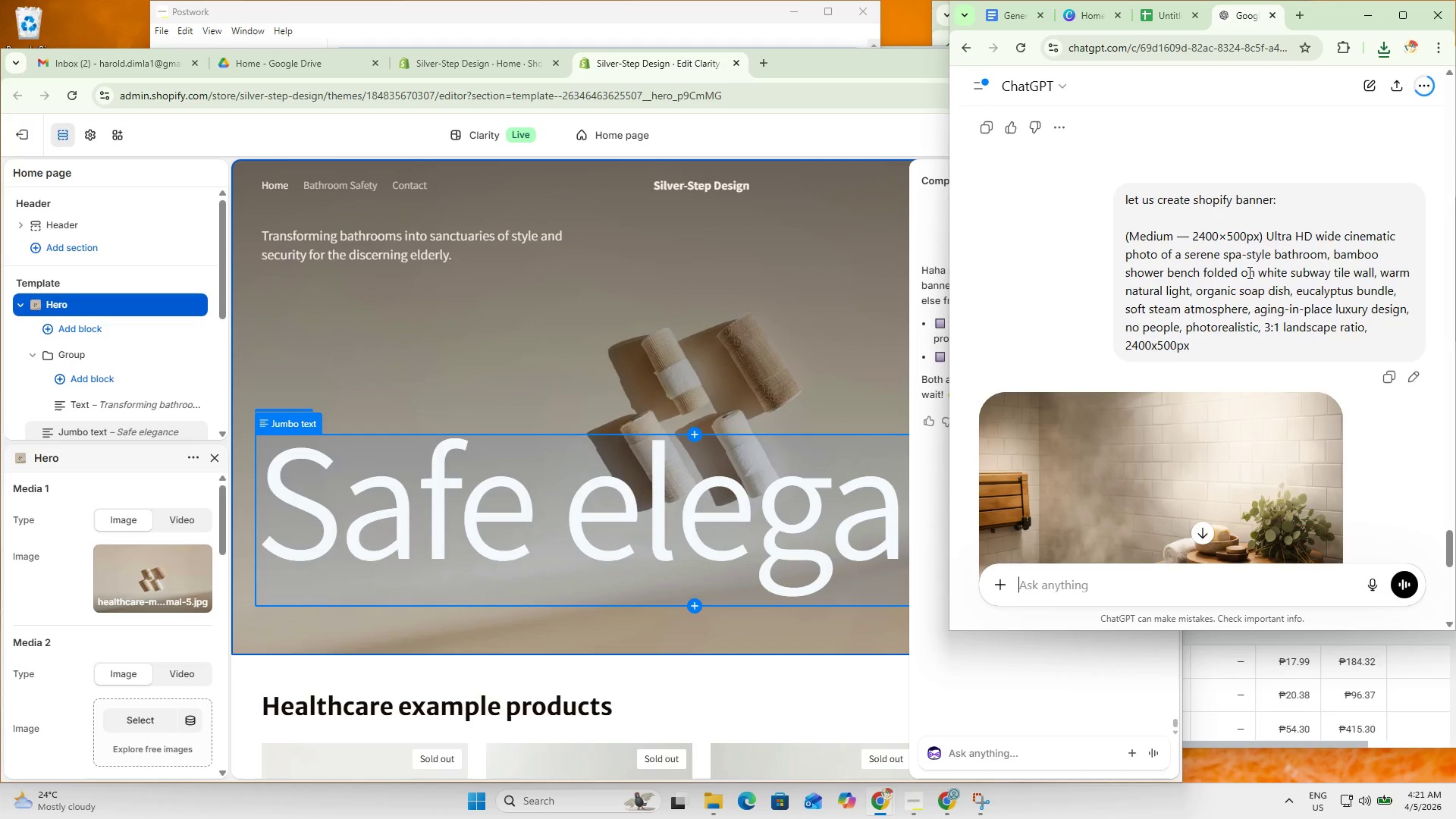 
left_click_drag(start_coordinate=[1150, 248], to_coordinate=[1224, 262])
 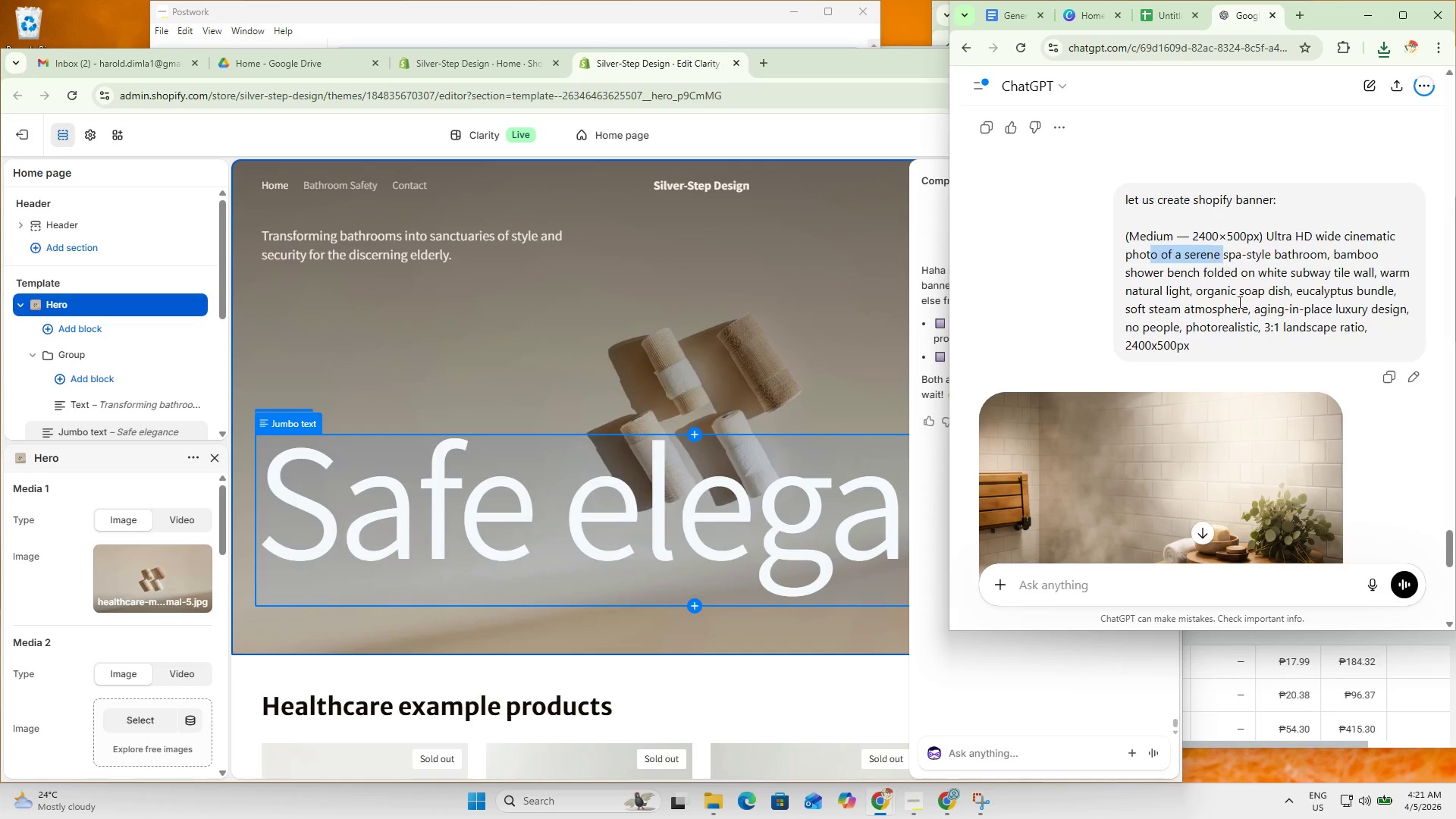 
scroll: coordinate [1235, 372], scroll_direction: down, amount: 8.0
 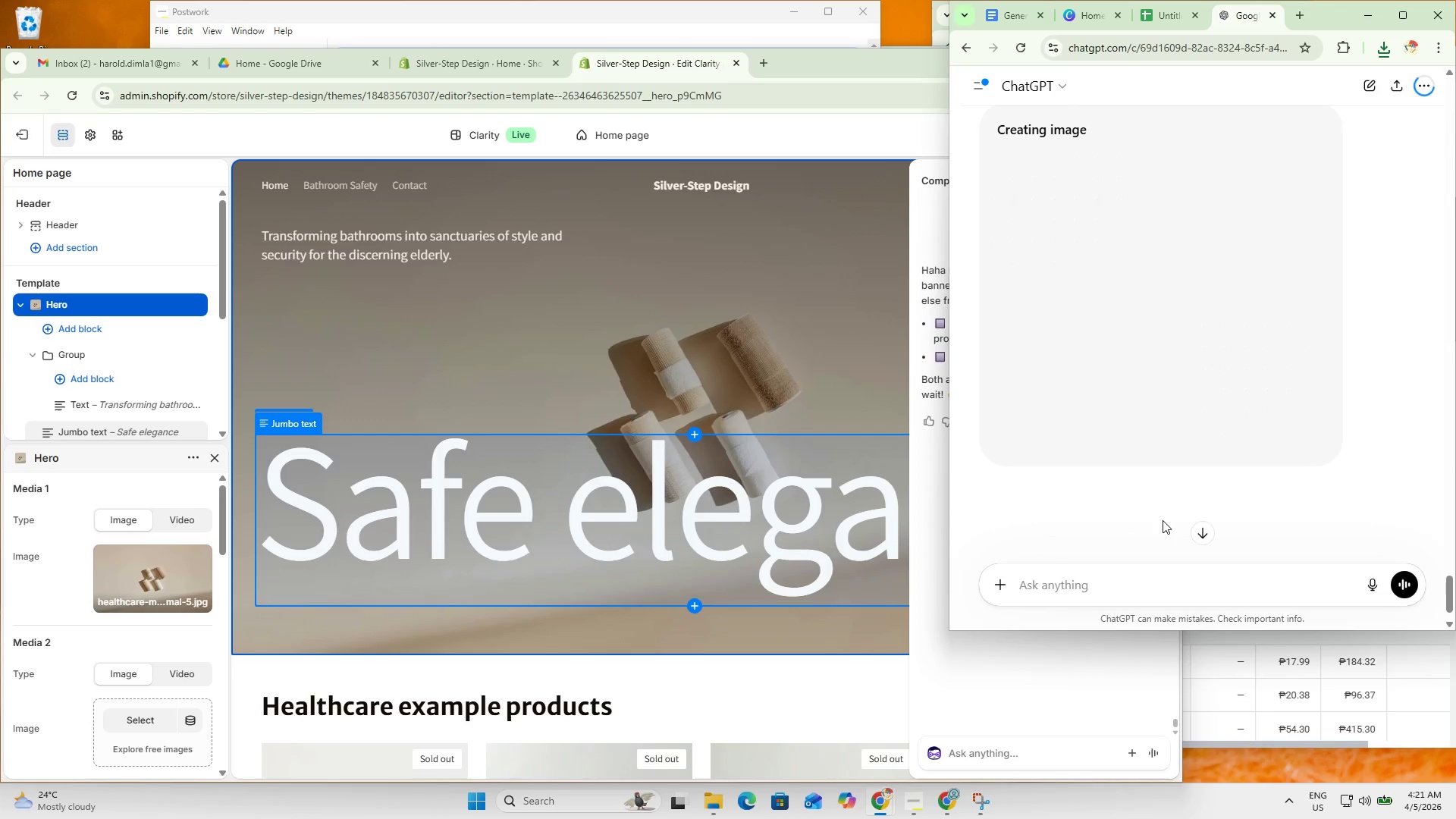 
left_click([1015, 748])
 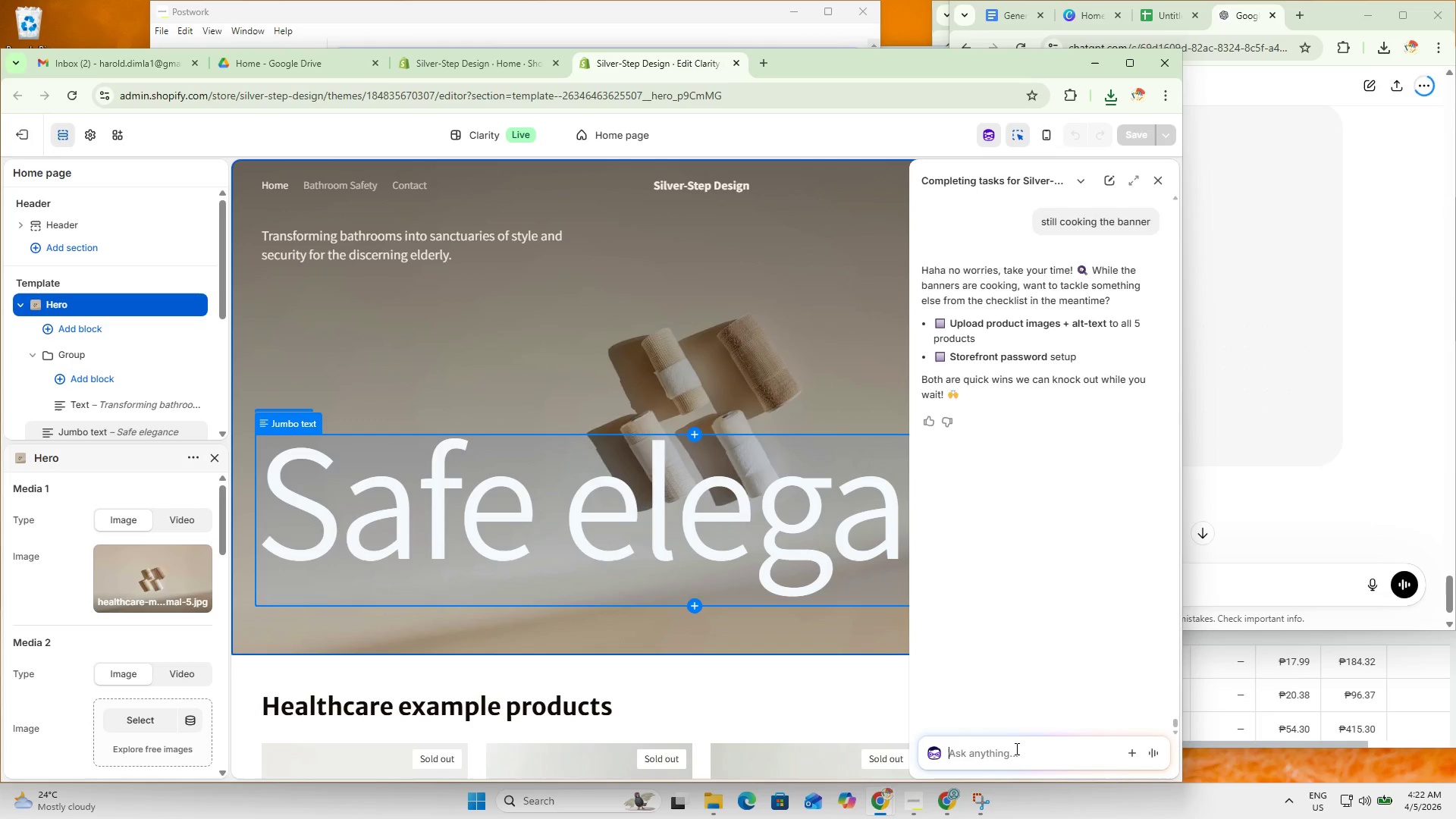 
type(here are the photos check the names:)
 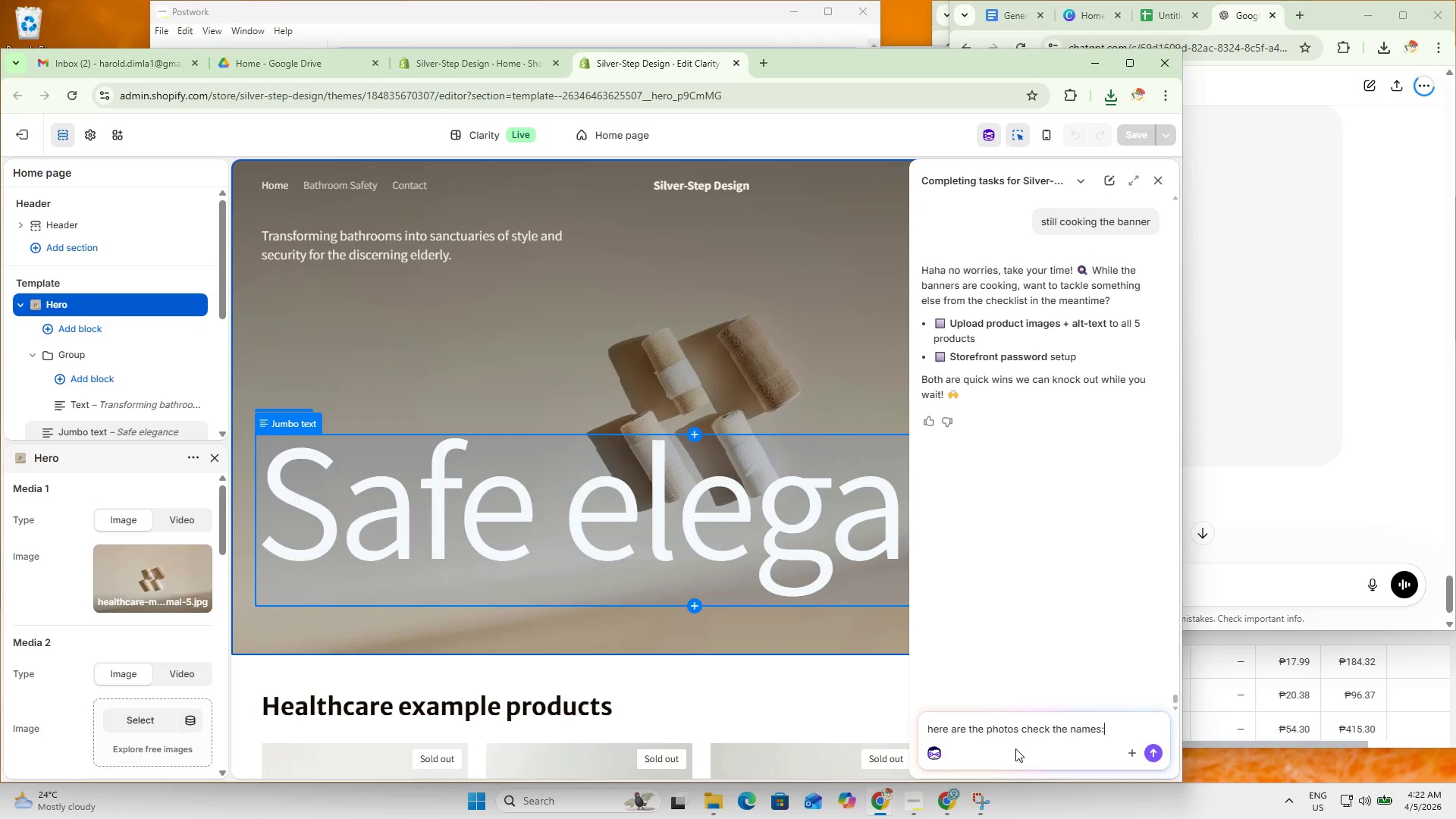 
key(Shift+Enter)
 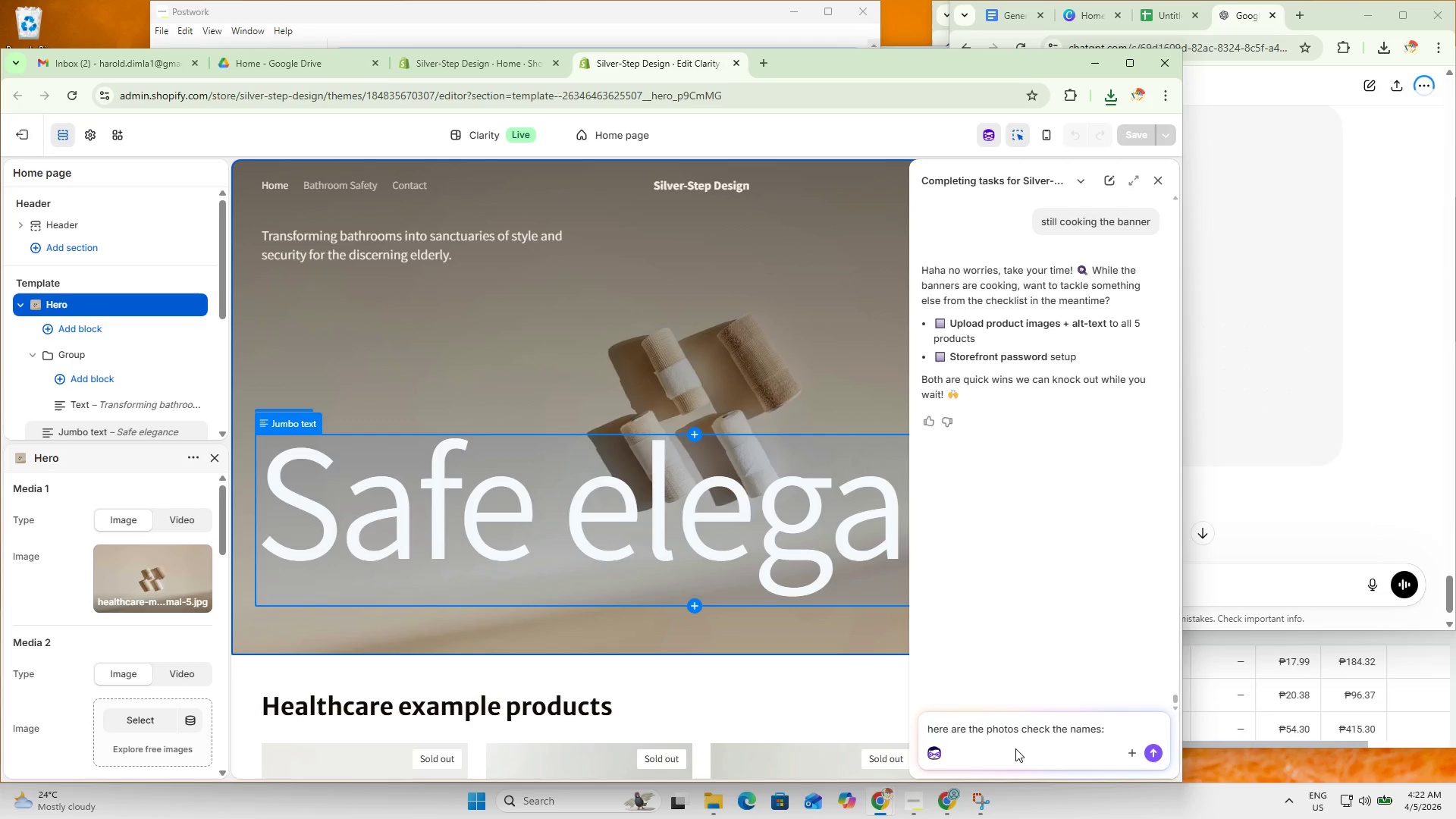 
key(Shift+Enter)
 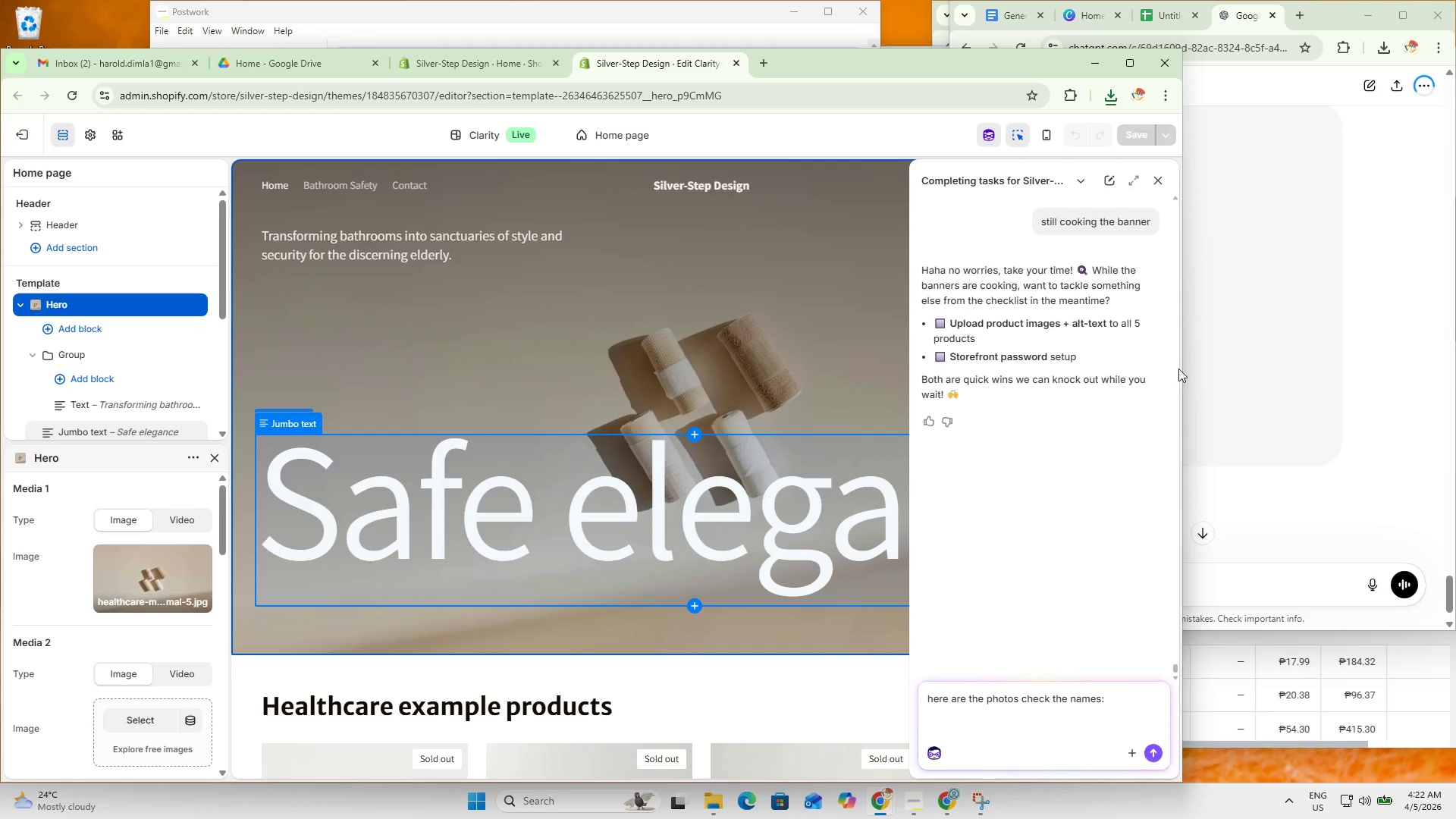 
left_click([1419, 381])
 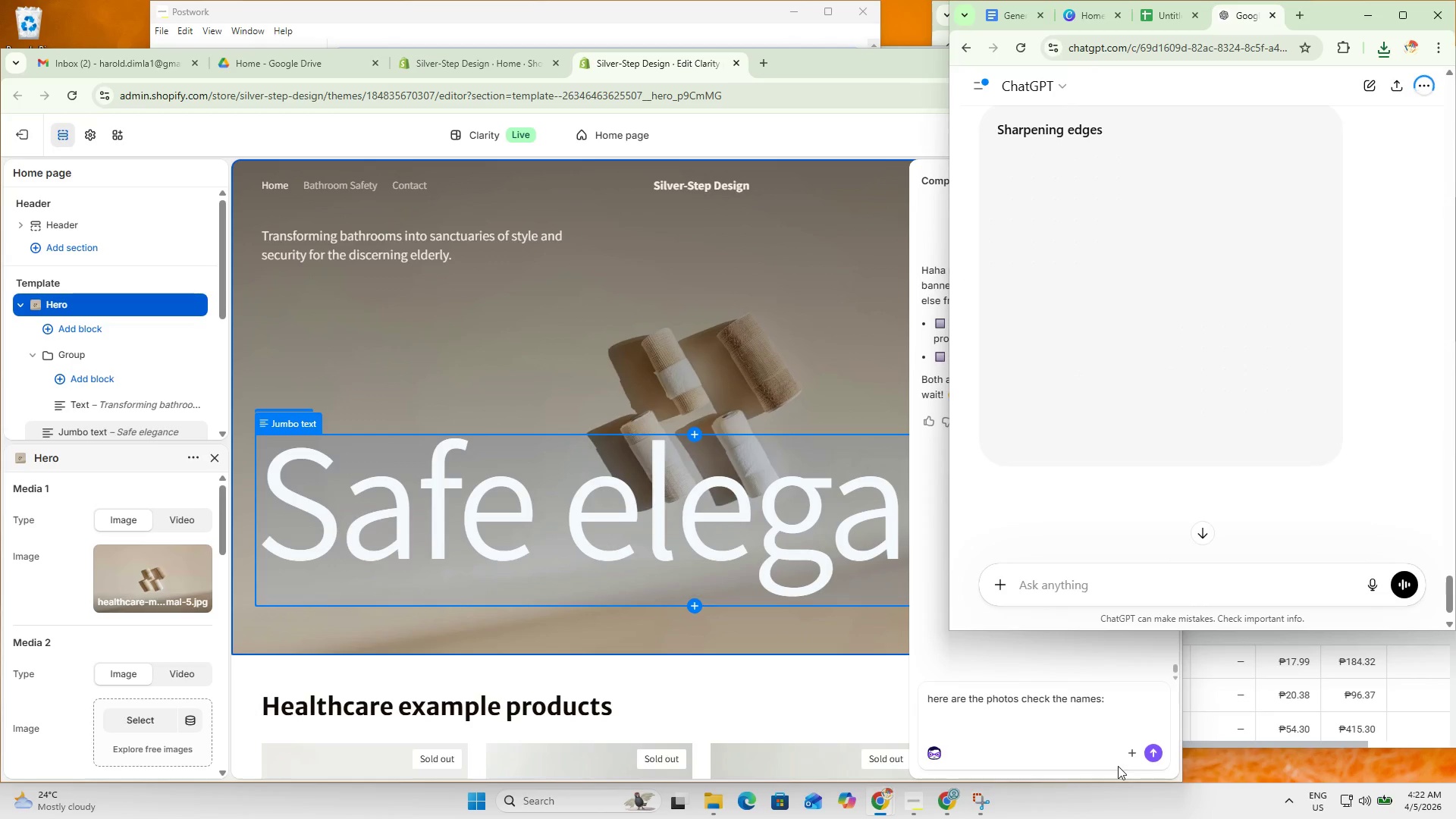 
left_click([1129, 750])
 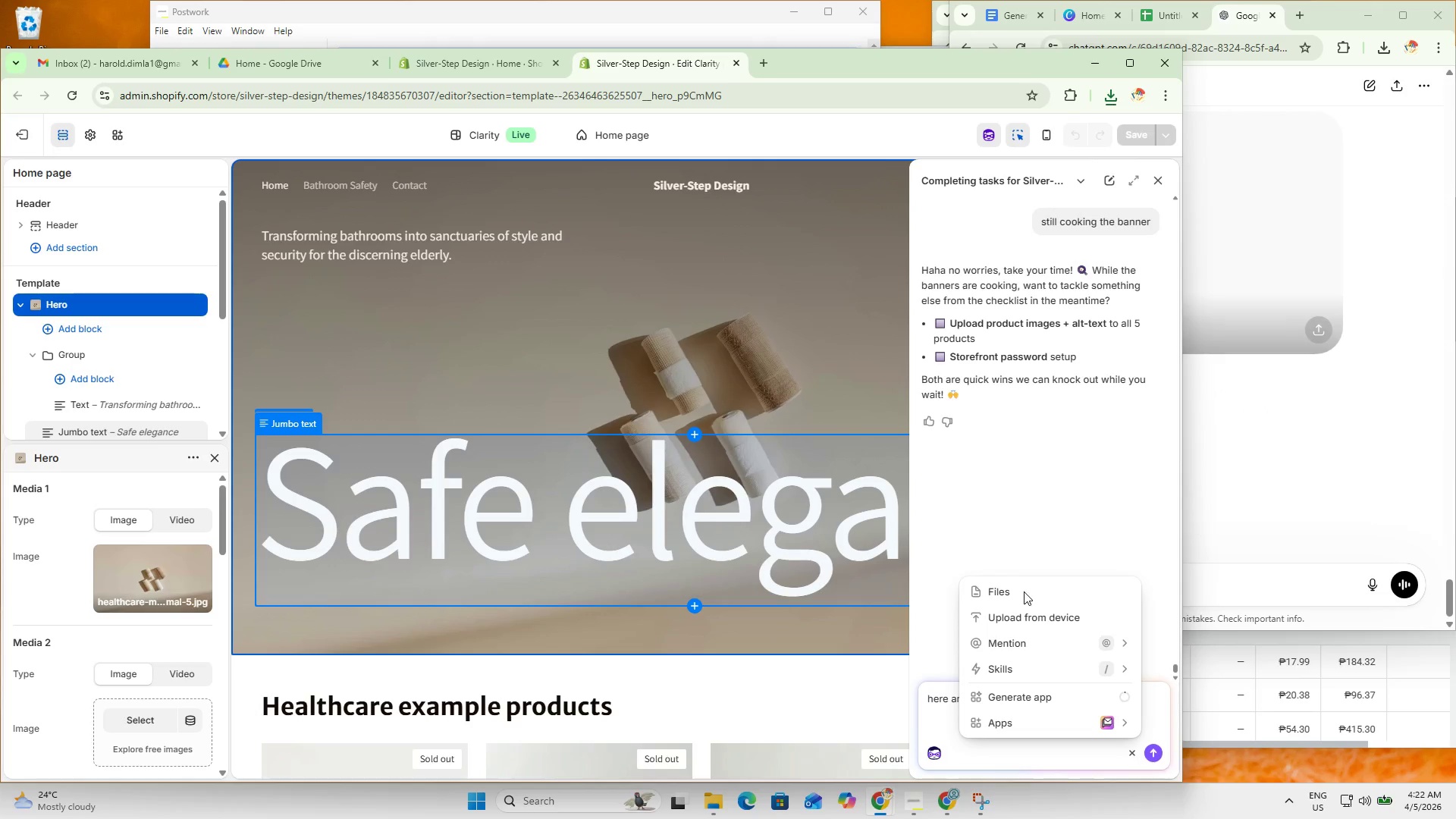 
left_click([1025, 593])
 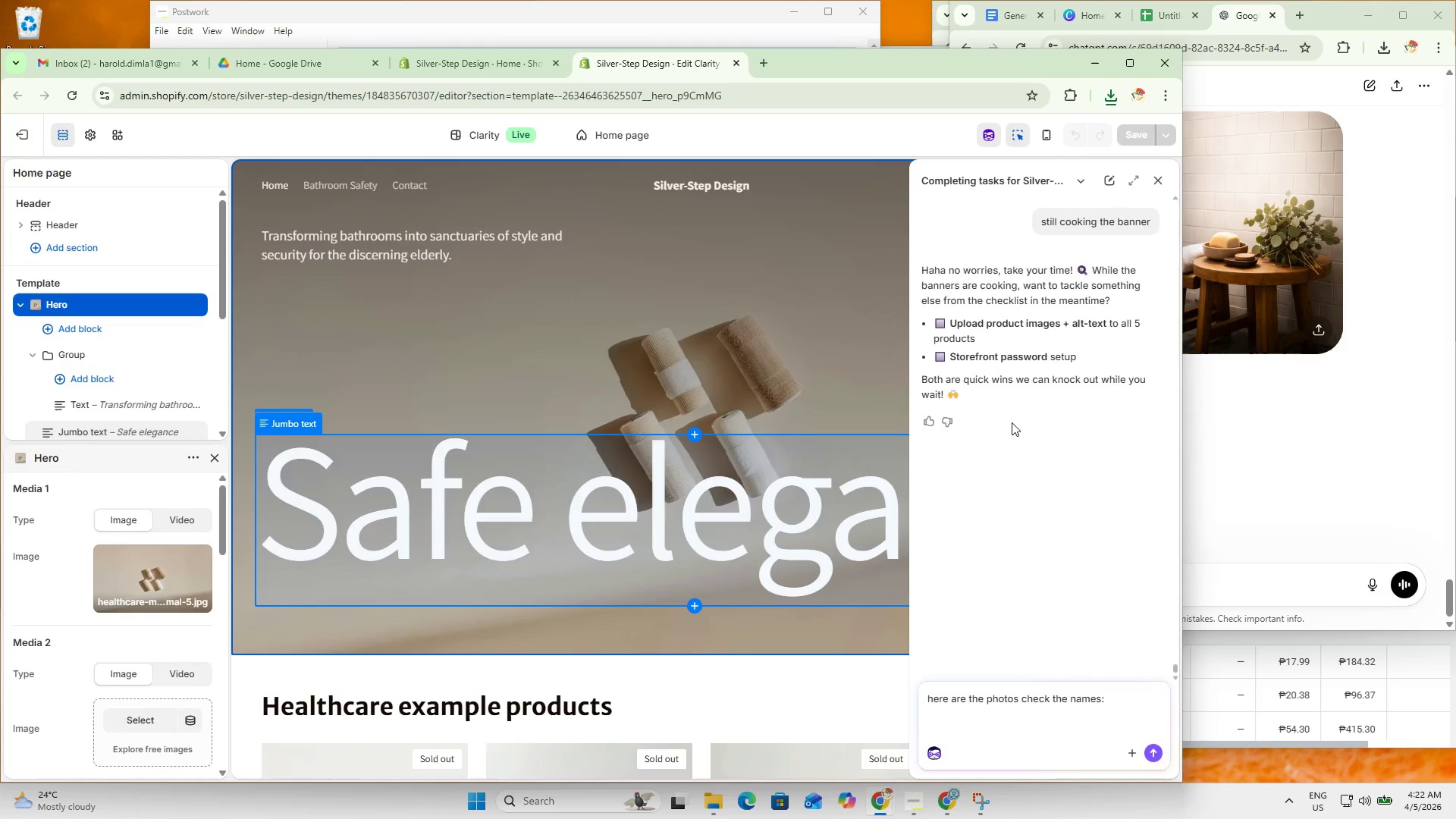 
left_click([1135, 745])
 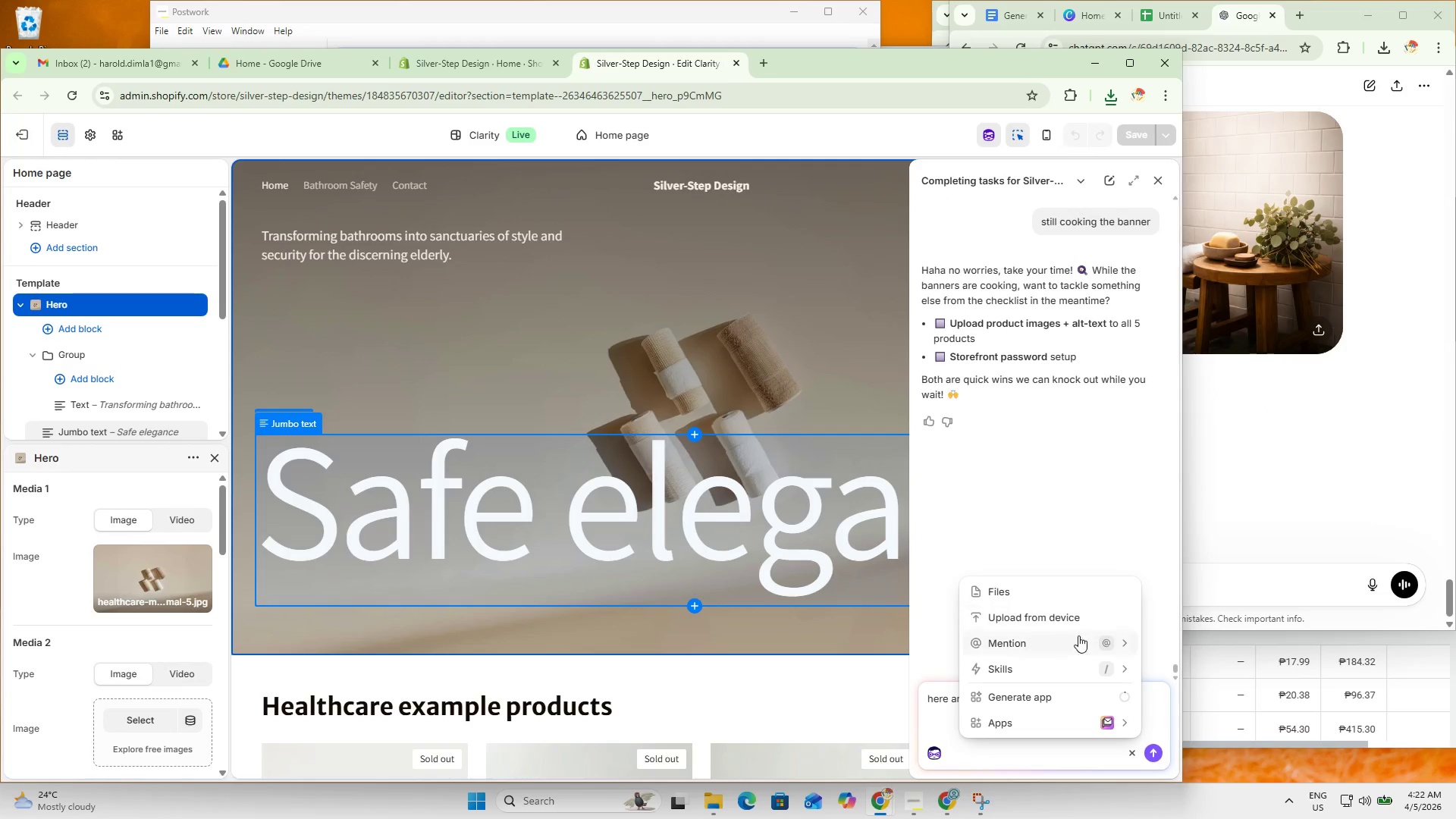 
left_click([1057, 610])
 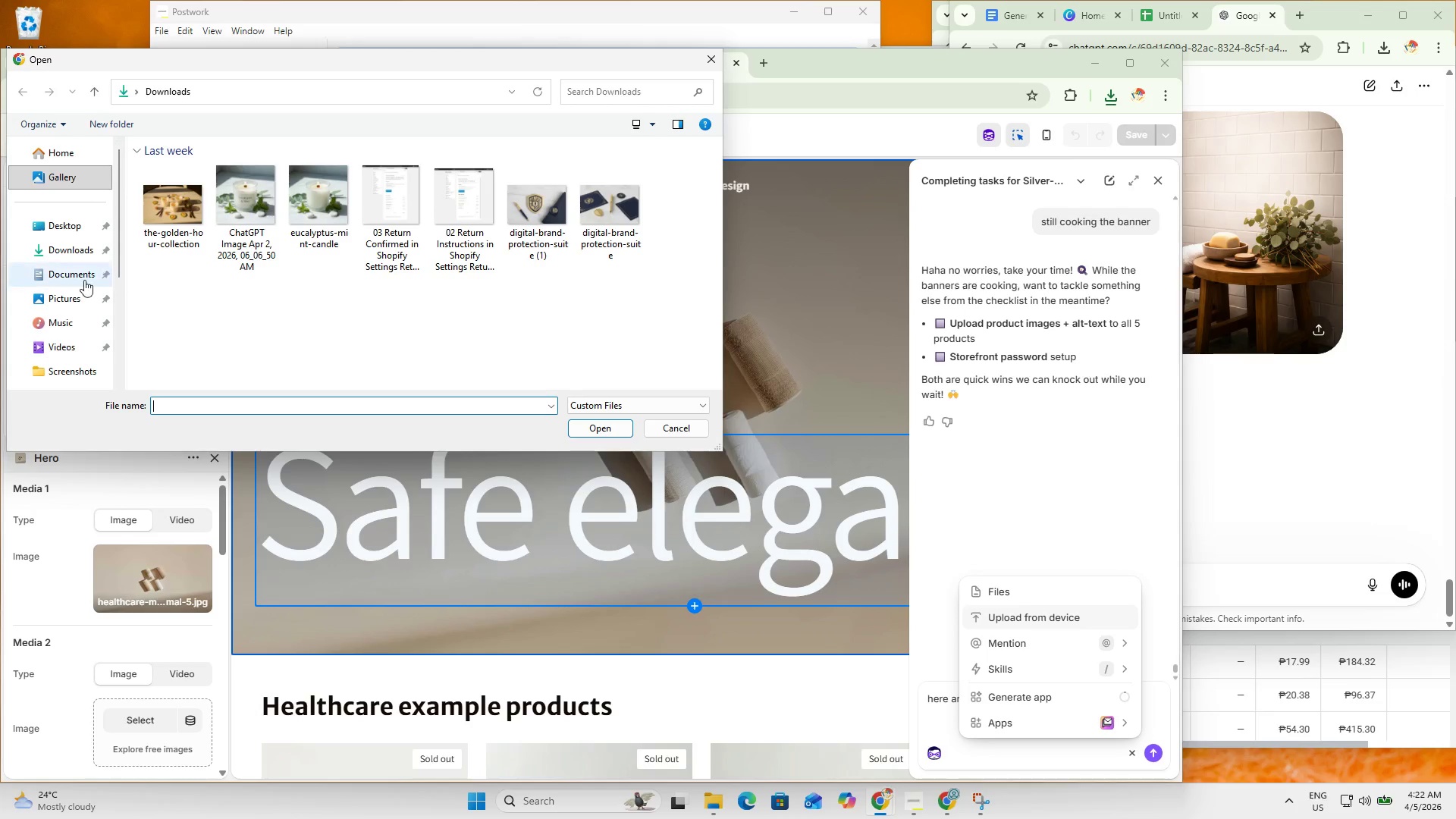 
scroll: coordinate [75, 341], scroll_direction: down, amount: 2.0
 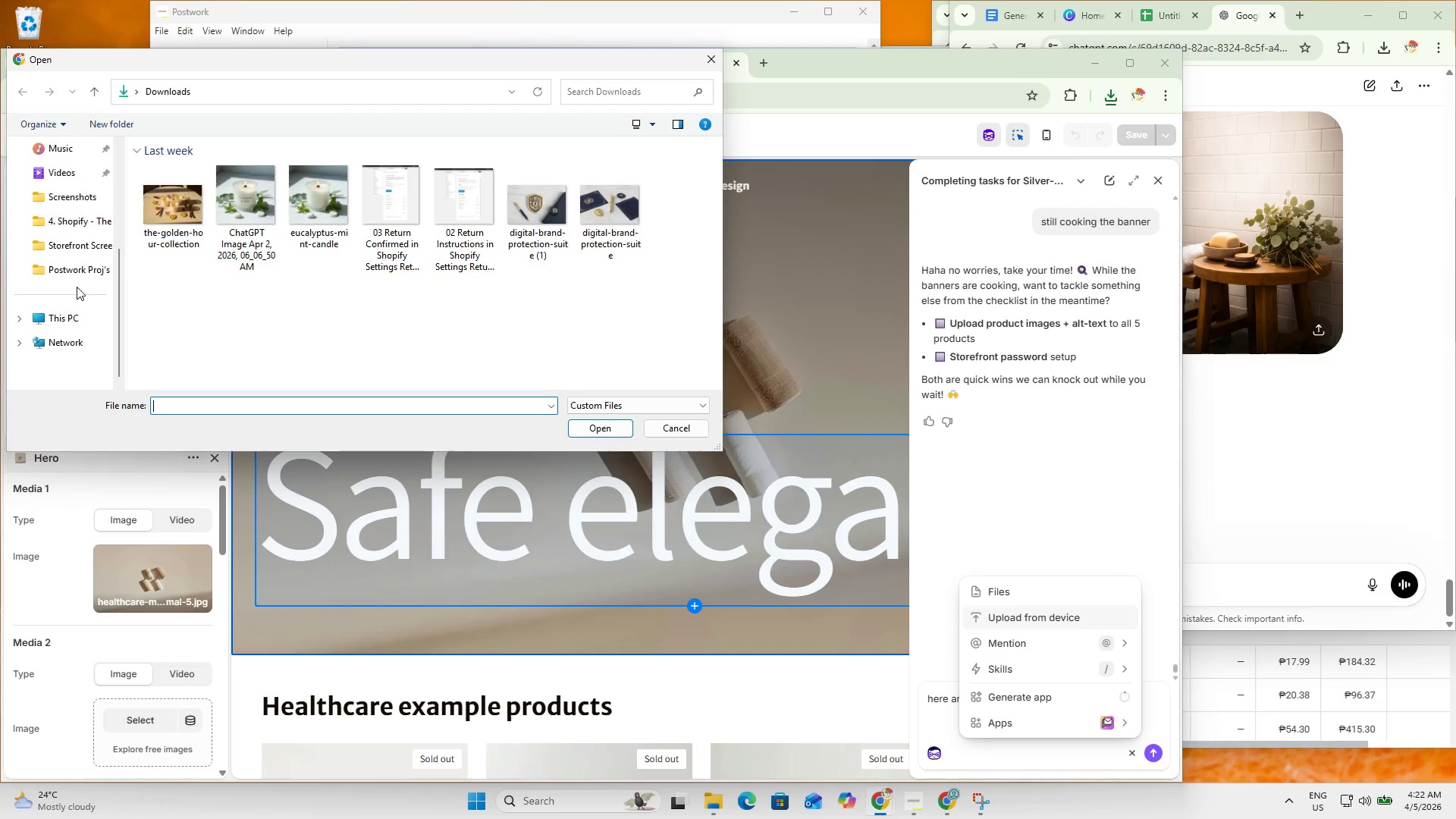 
left_click([67, 272])
 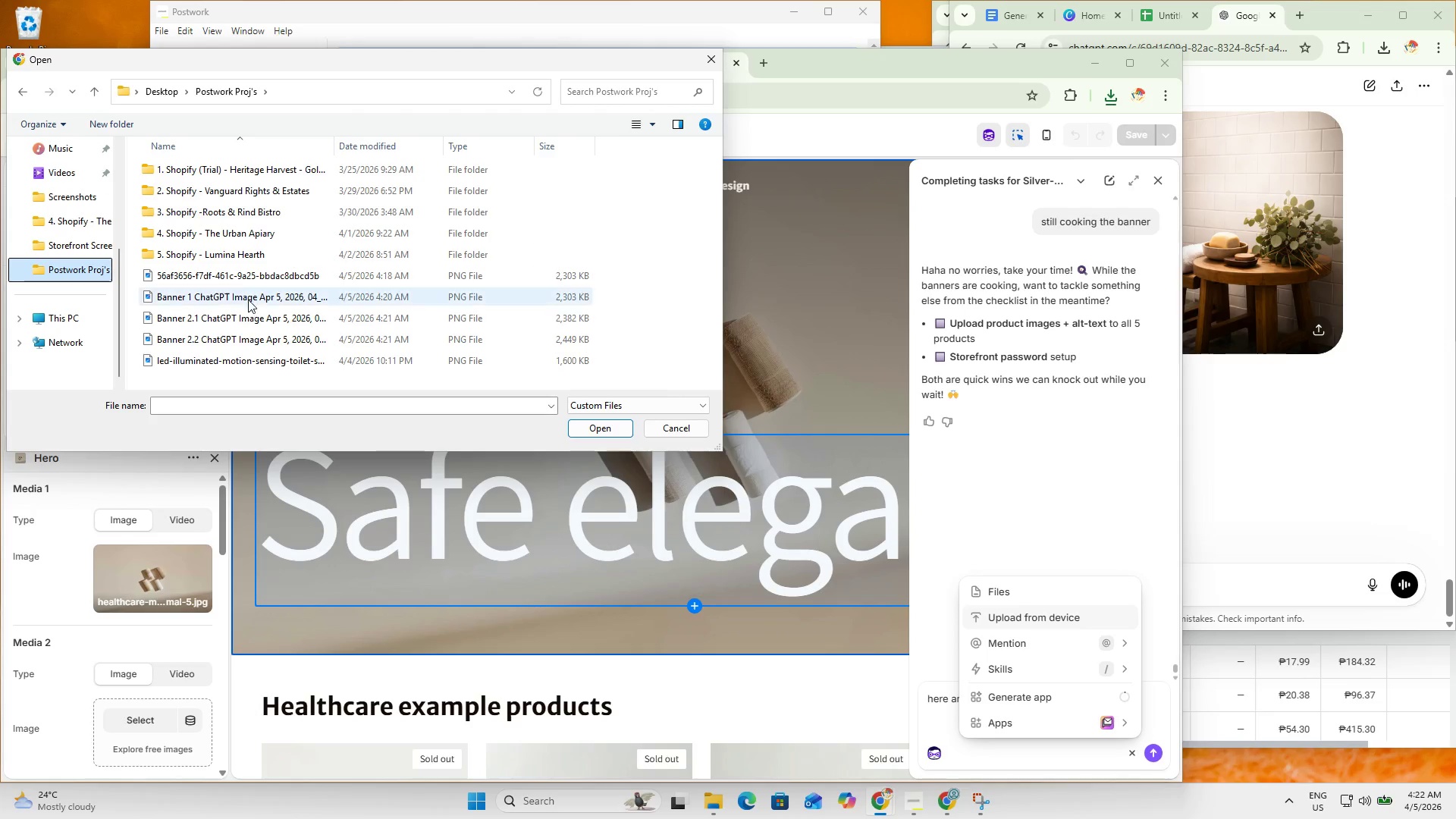 
left_click([234, 278])
 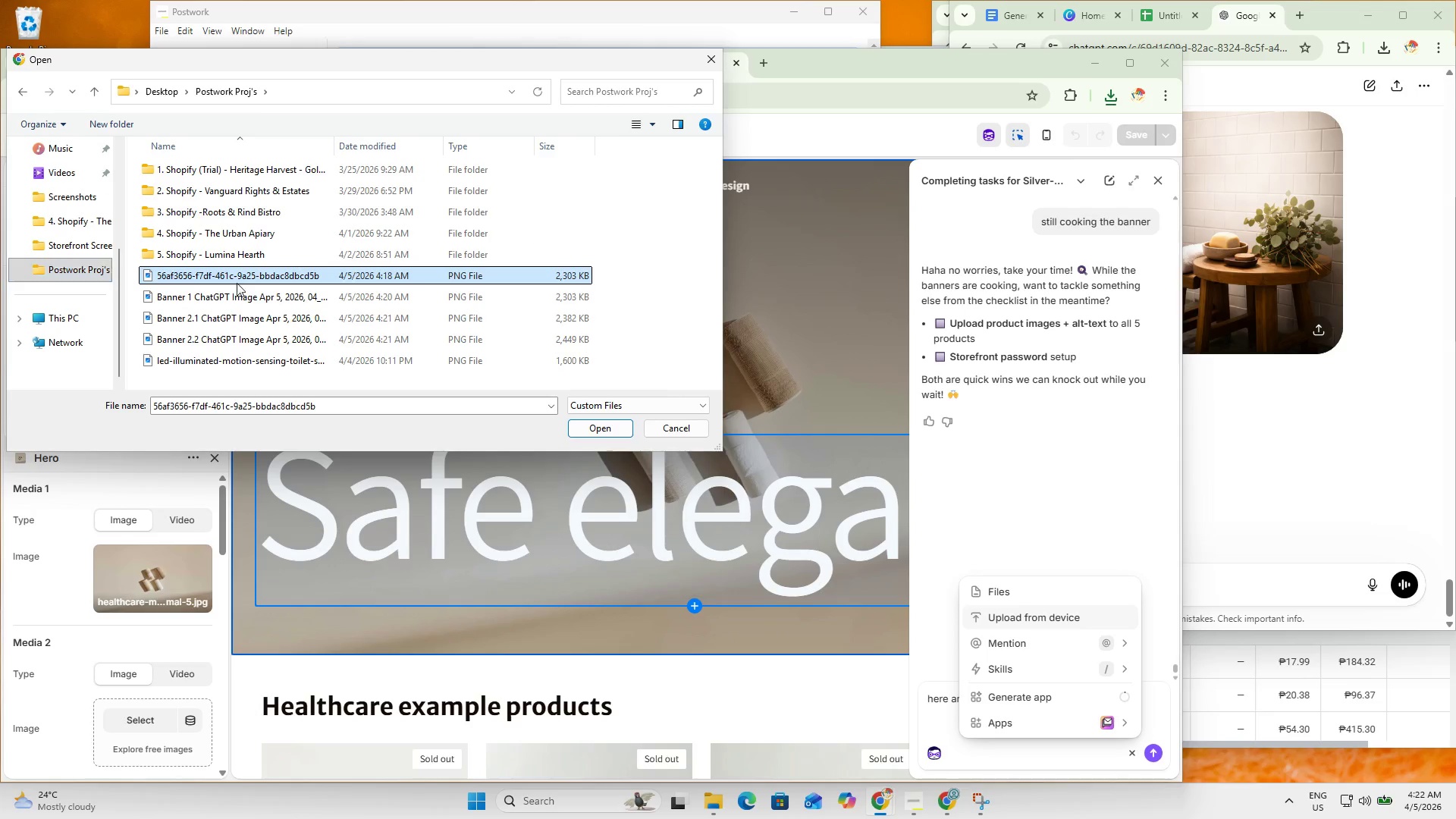 
hold_key(key=ShiftLeft, duration=0.67)
left_click([248, 361])
 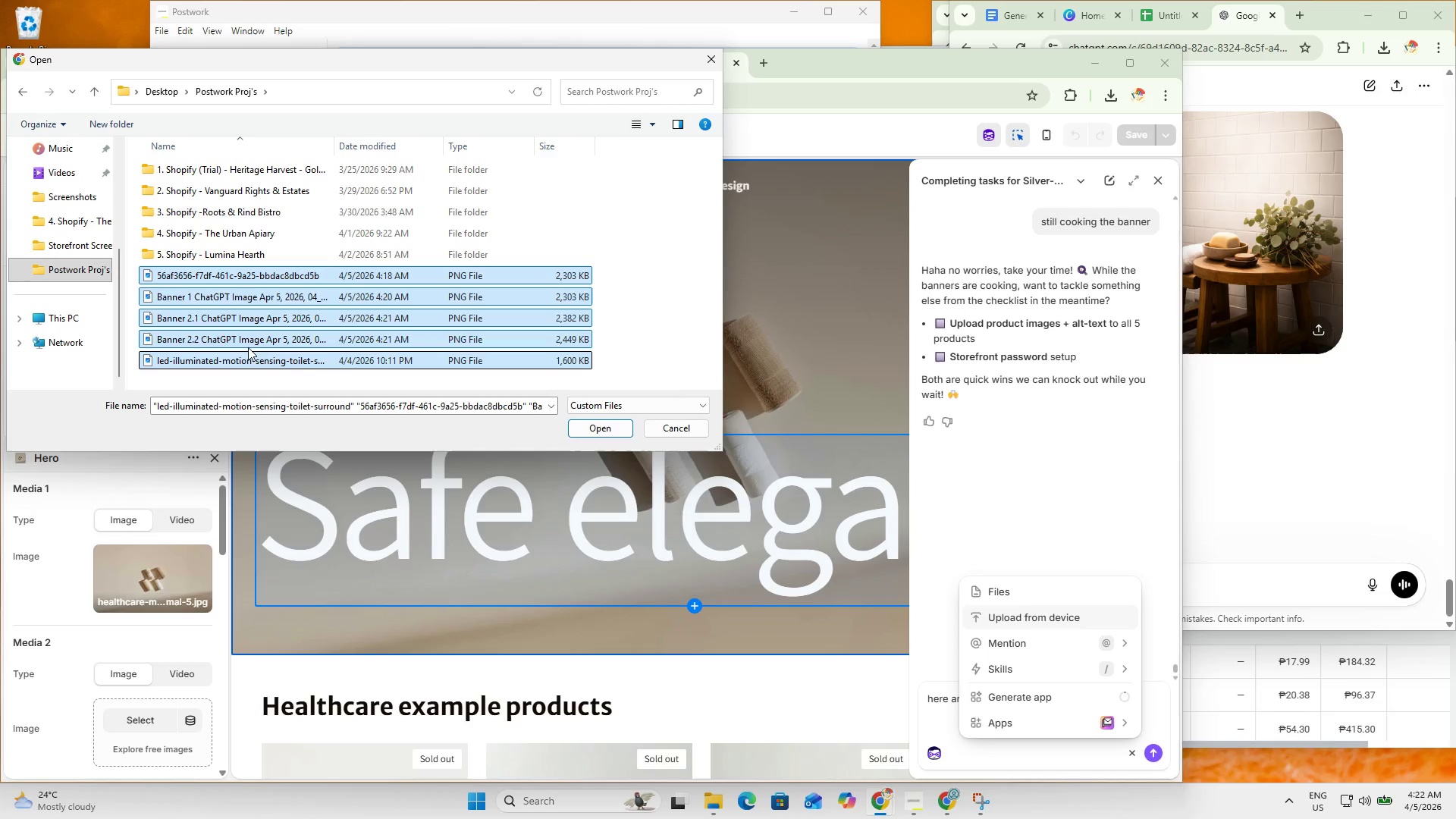 
key(Control+X)
 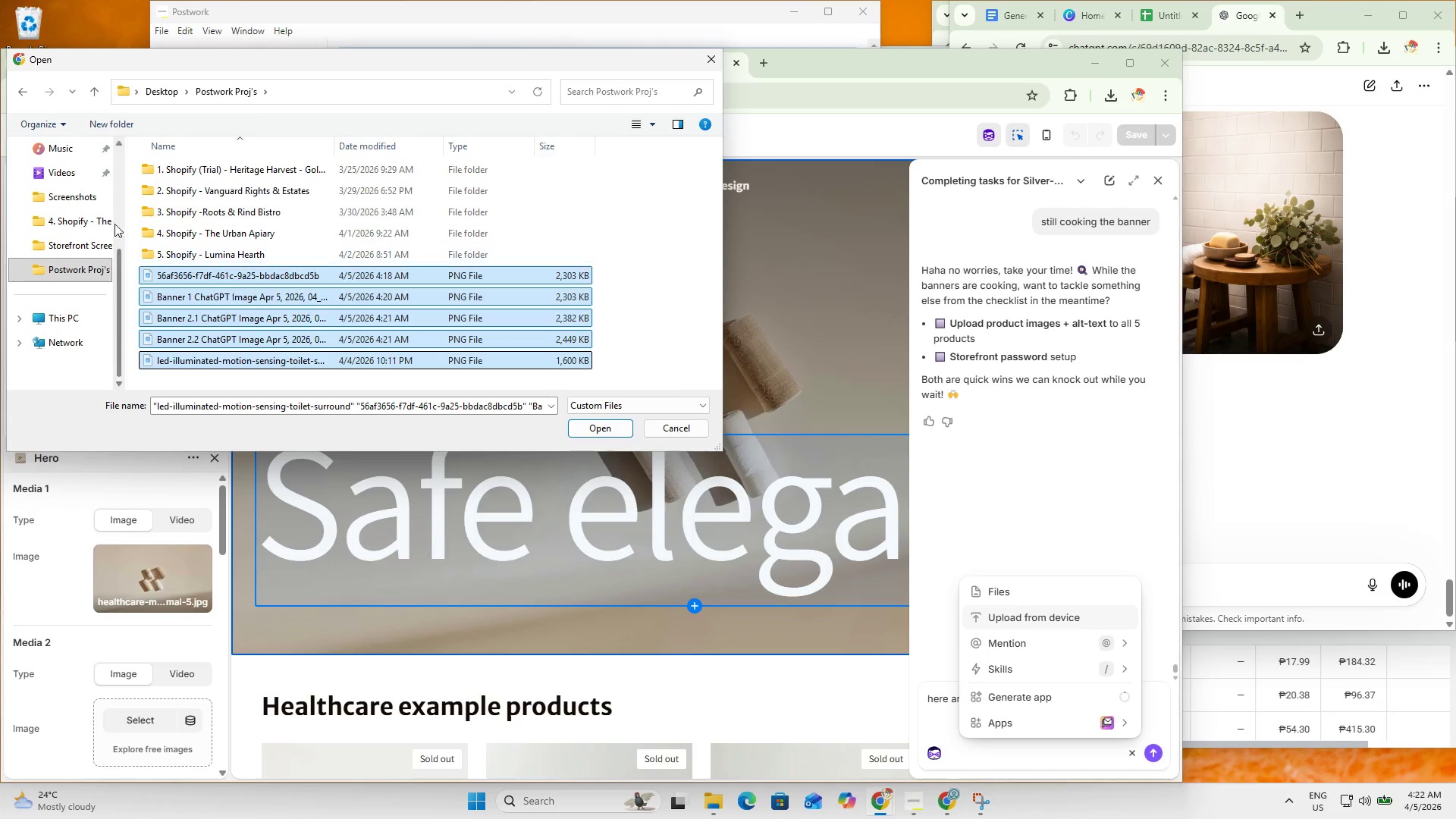 
left_click([80, 249])
 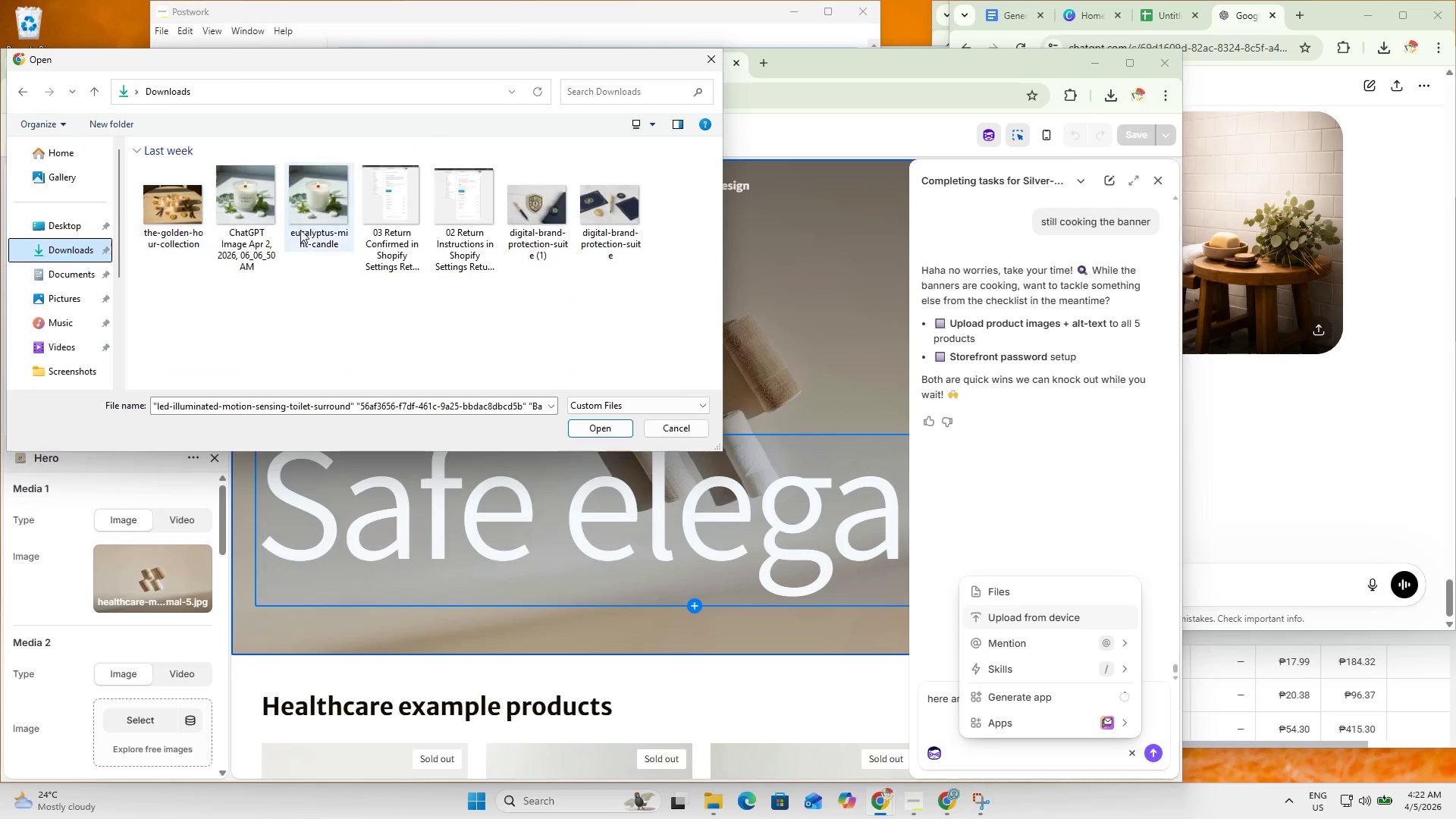 
scroll: coordinate [81, 210], scroll_direction: up, amount: 6.0
 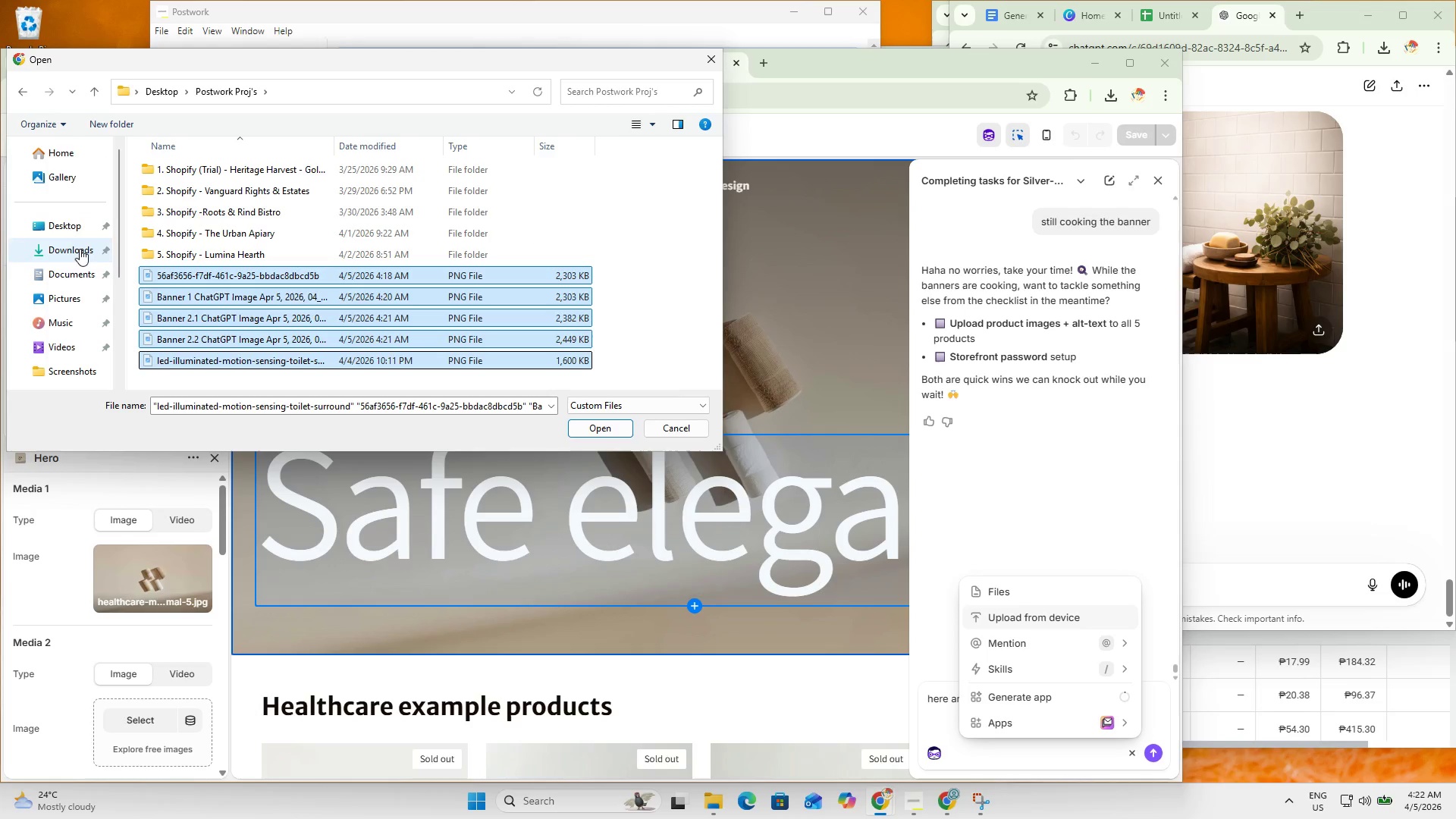 
key(Control+ControlLeft)
 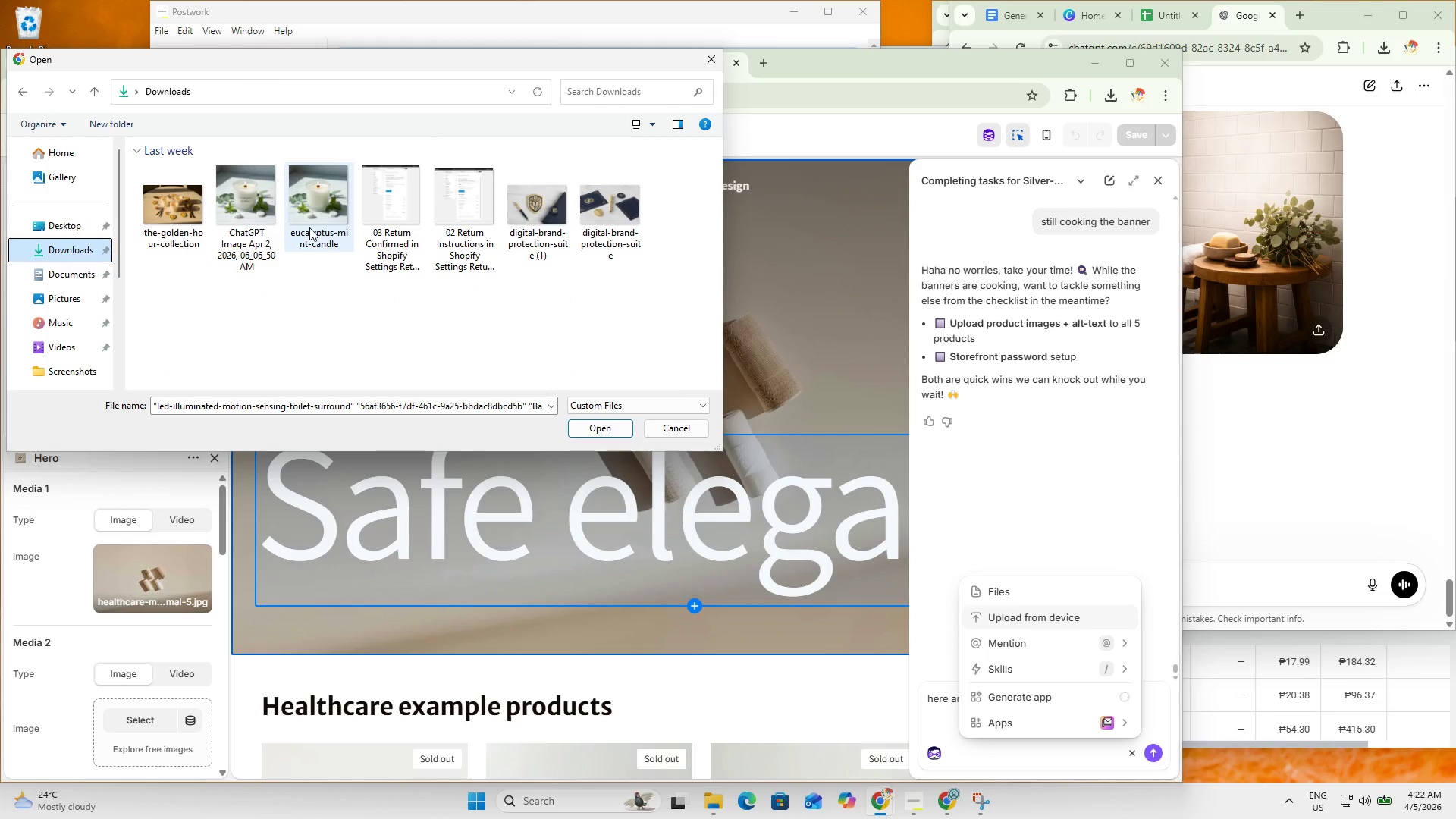 
key(Control+V)
 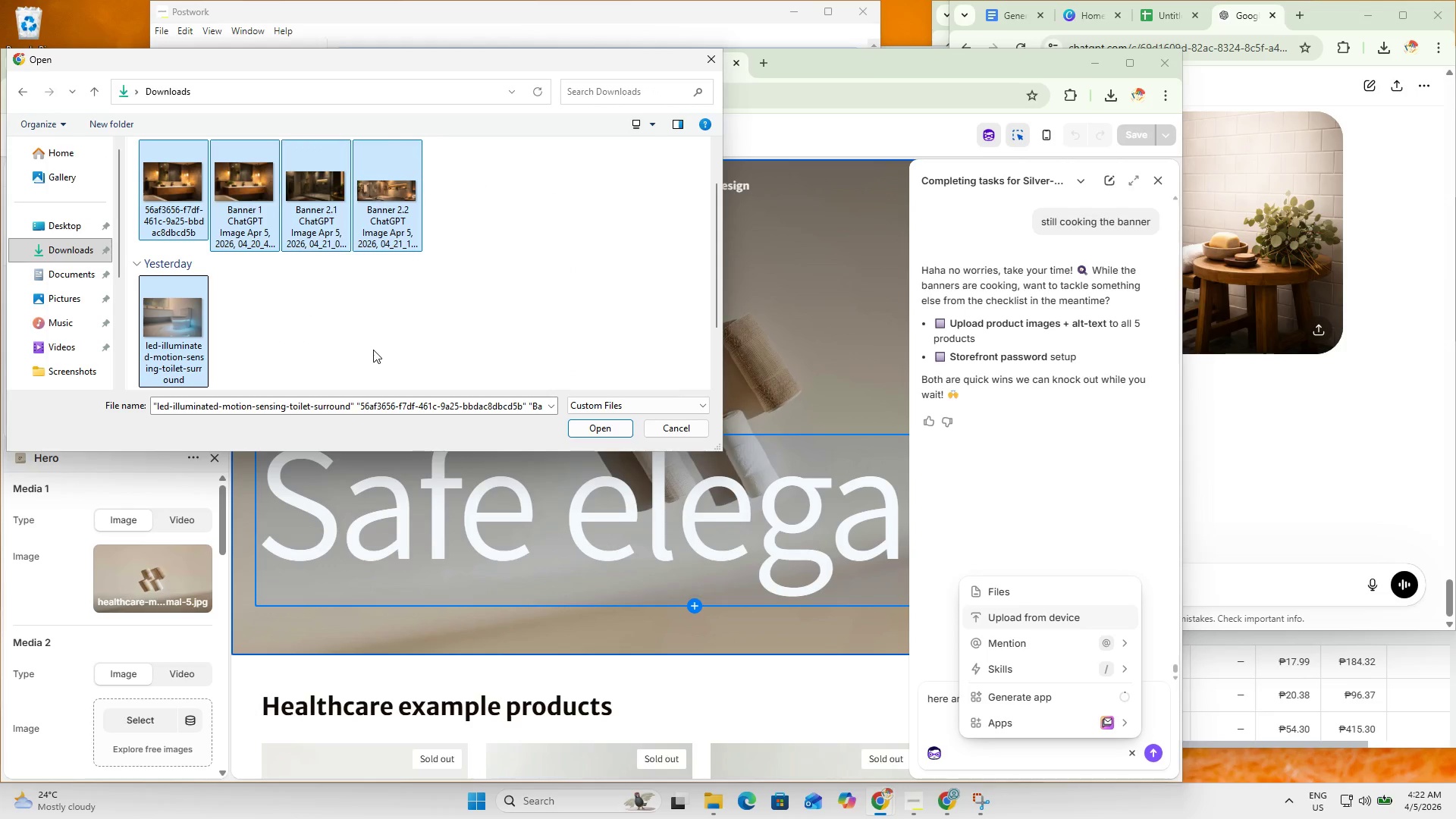 
double_click([204, 225])
 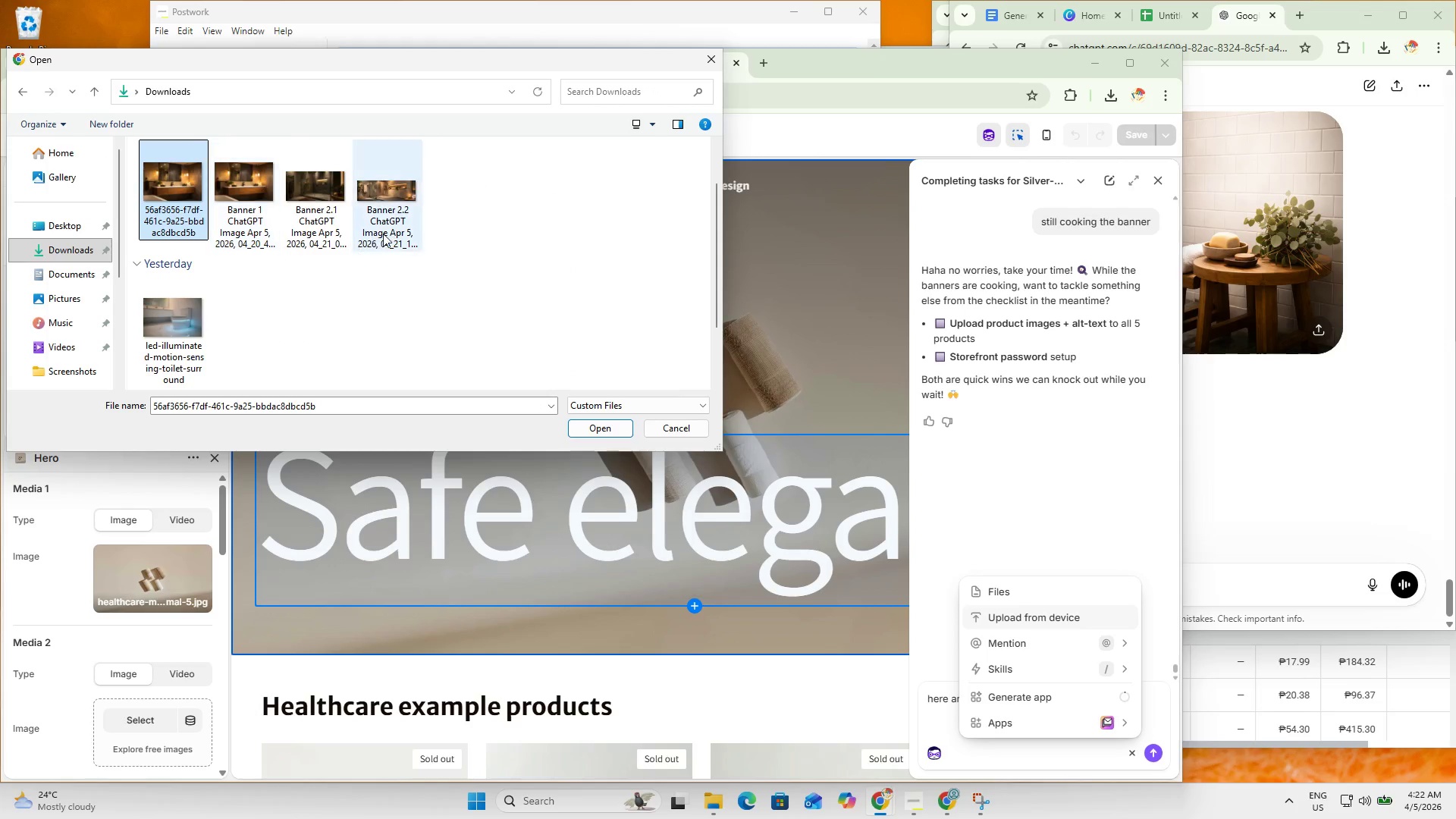 
left_click([389, 227])
 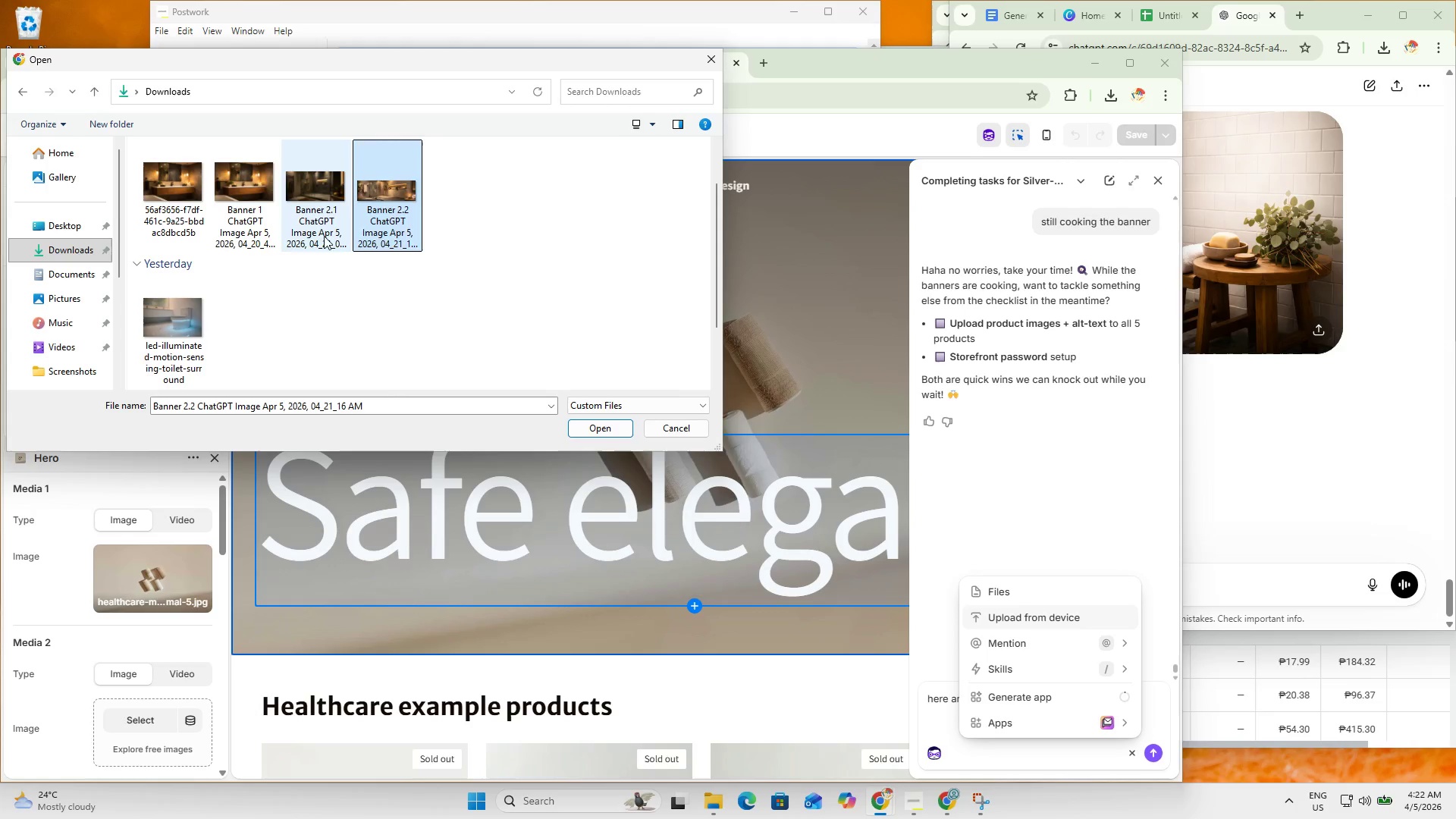 
double_click([246, 218])
 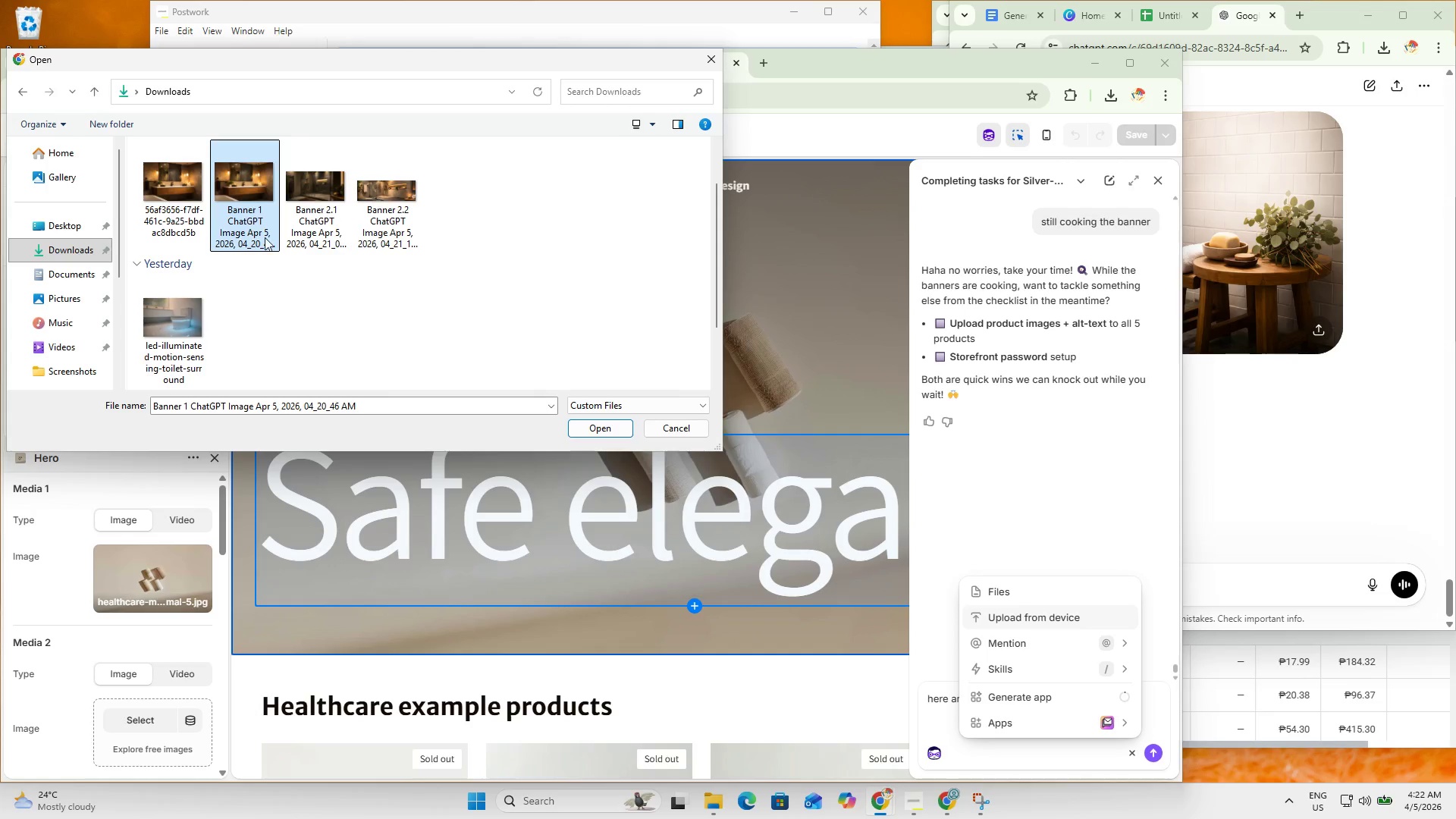 
hold_key(key=ShiftLeft, duration=0.34)
triple_click([391, 236])
 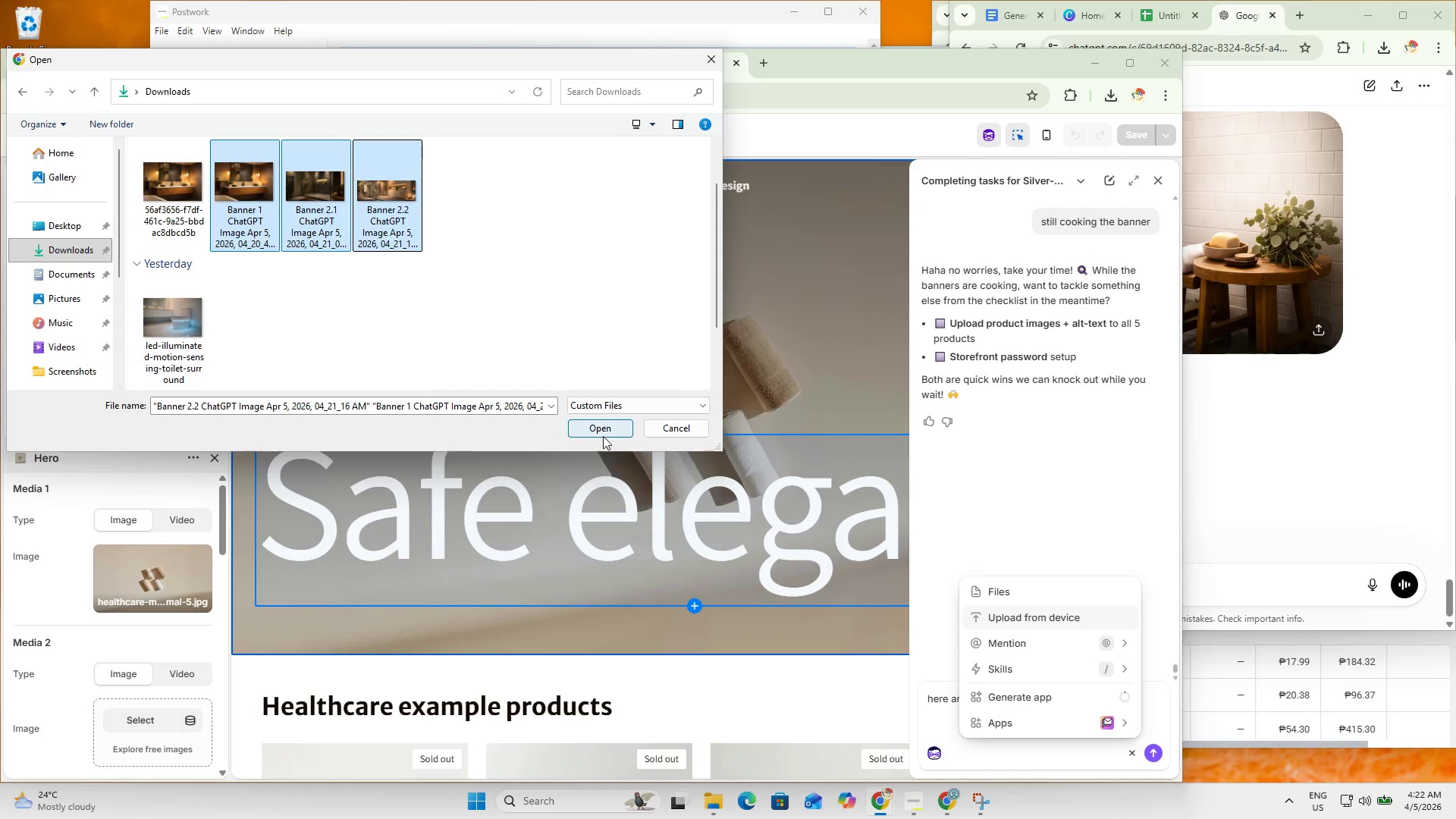 
left_click([602, 434])
 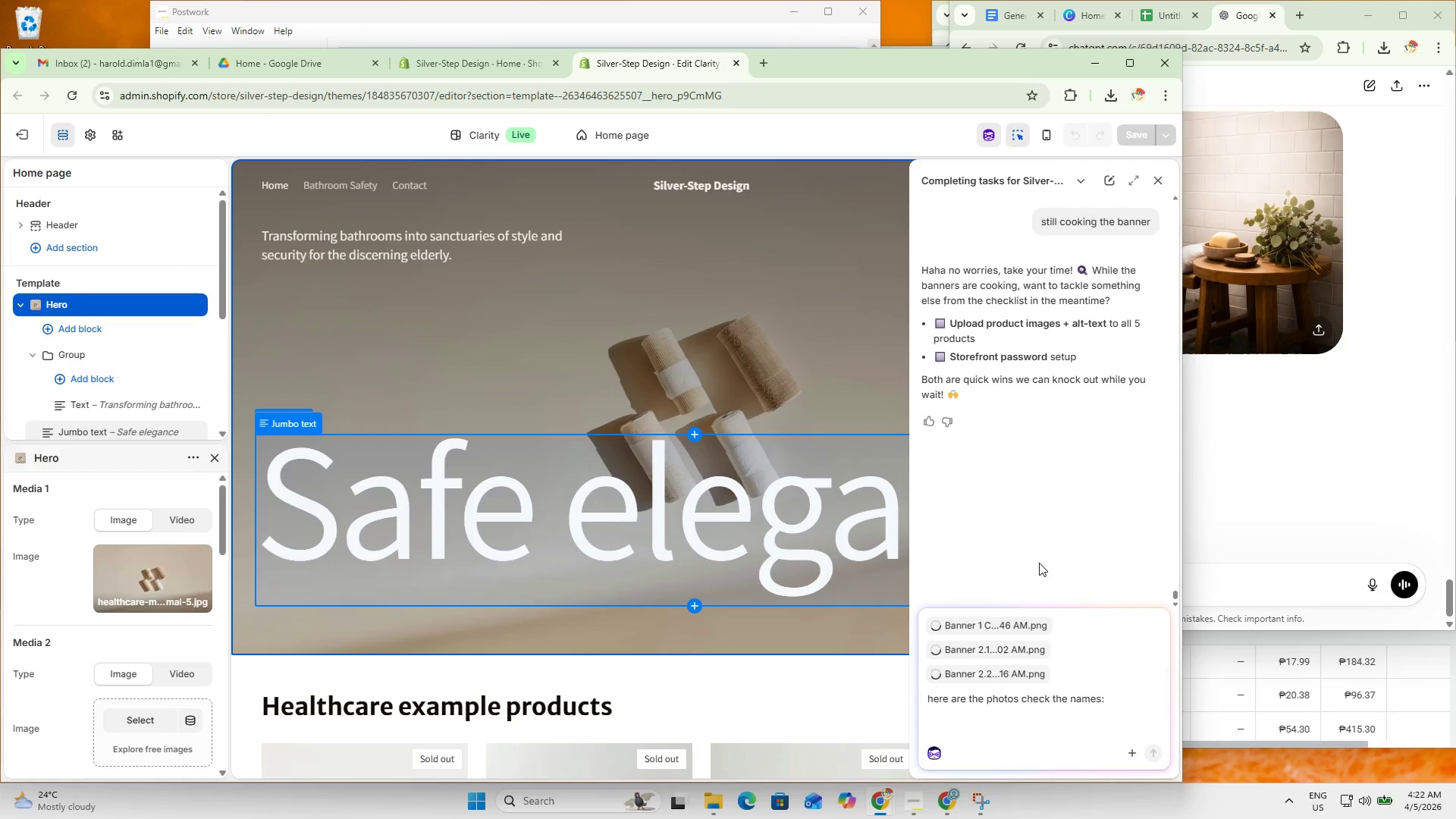 
left_click([1345, 479])
 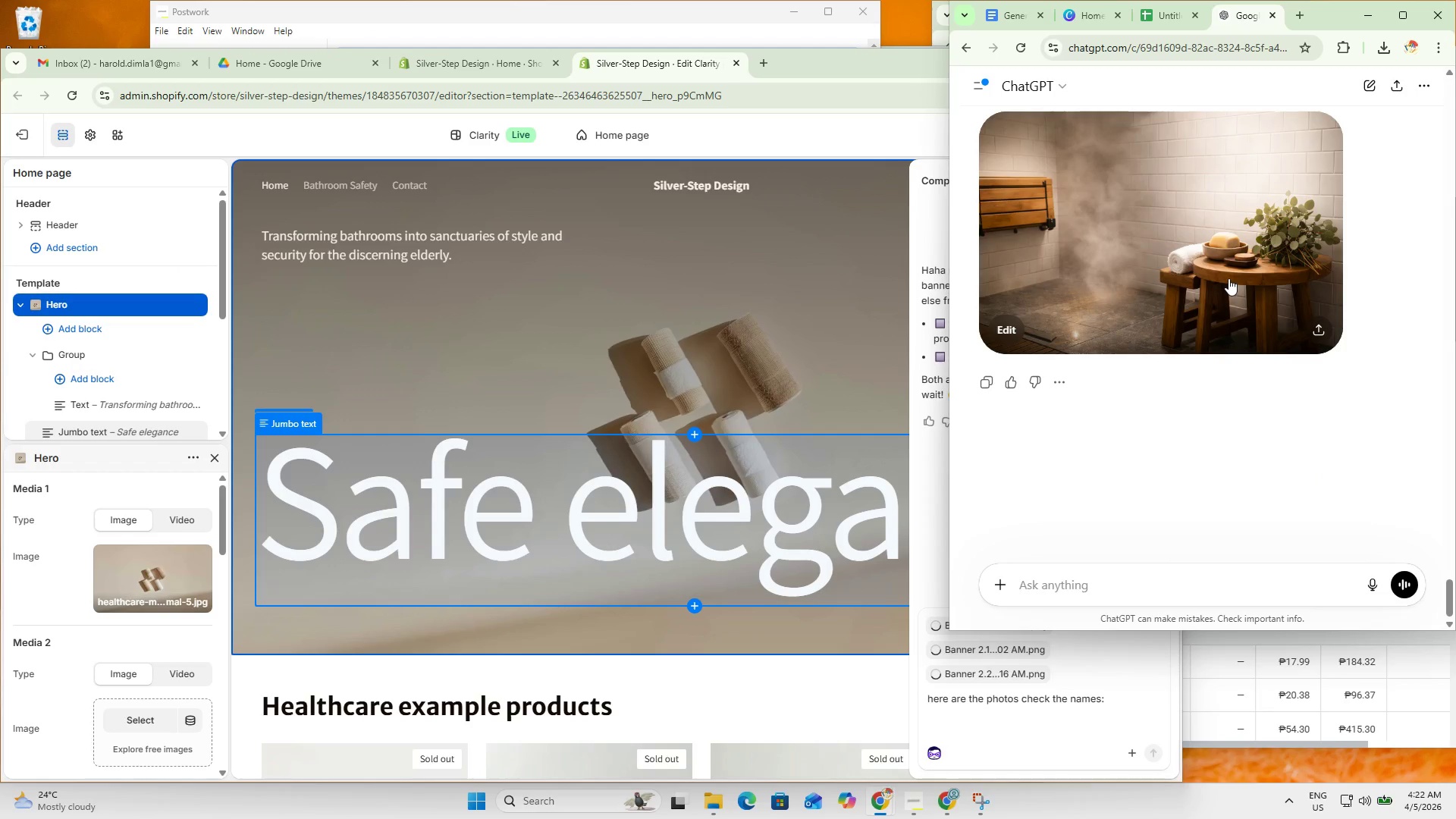 
right_click([1228, 278])
 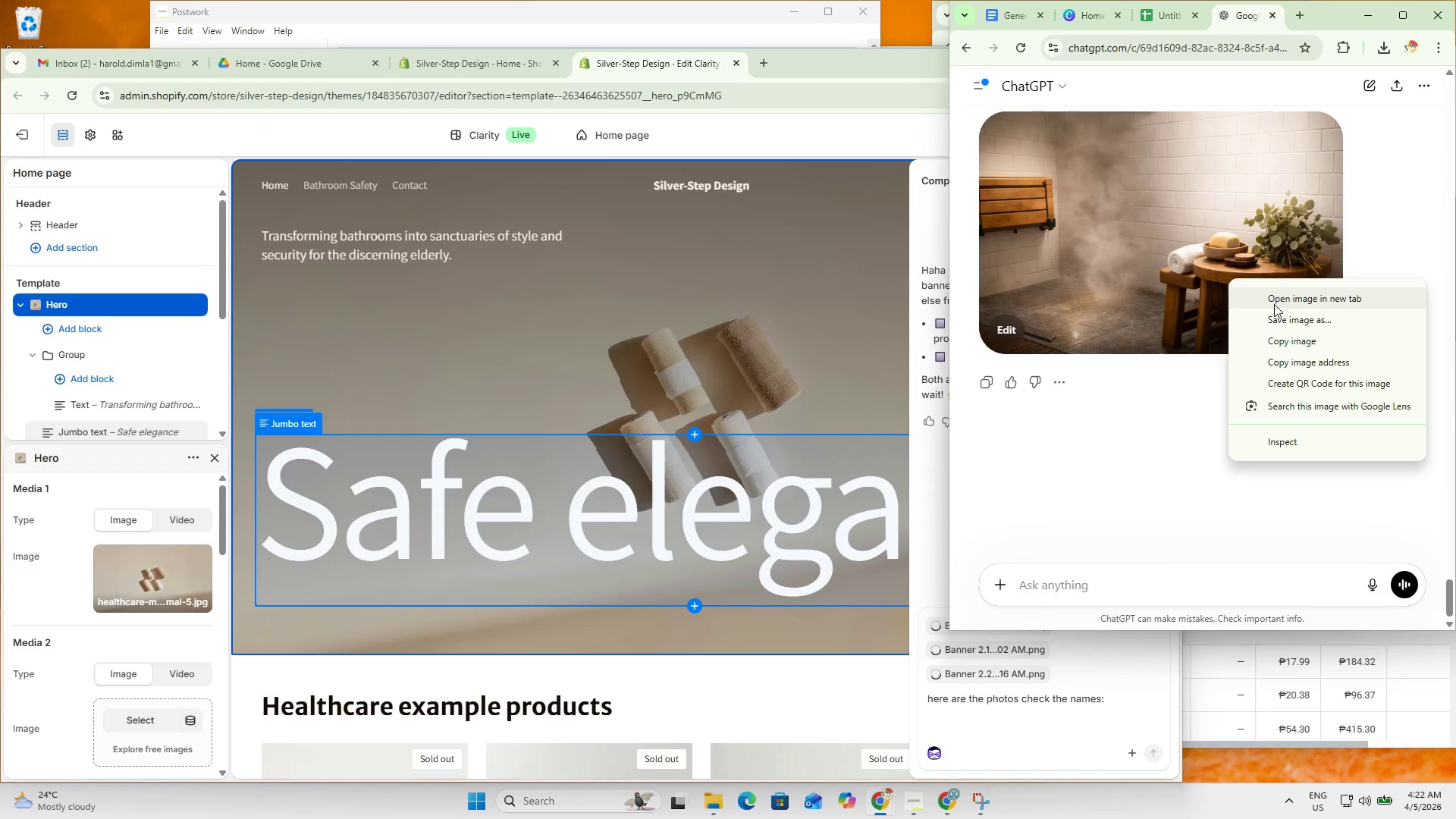 
left_click([1279, 298])
 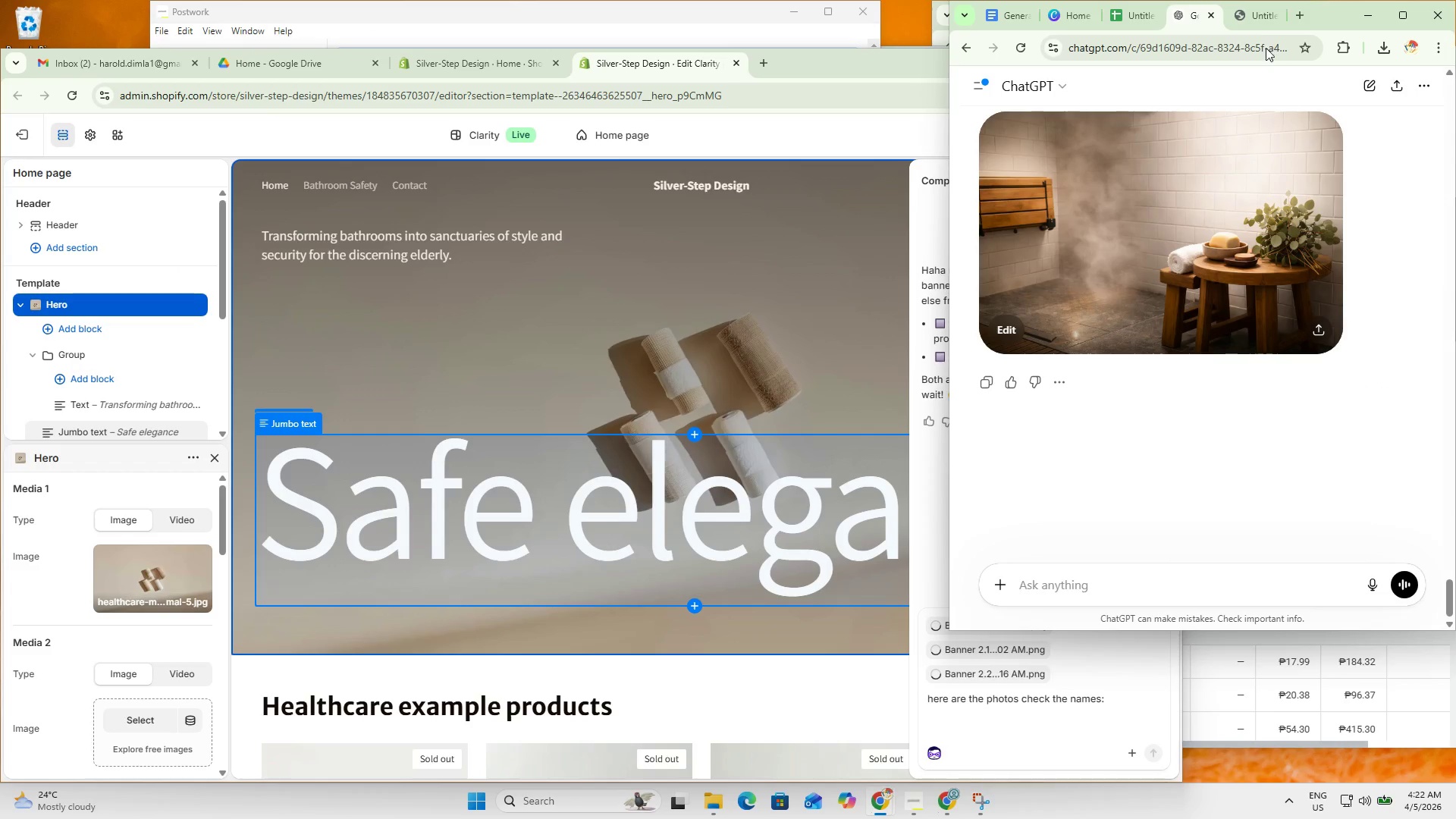 
left_click([1254, 14])
 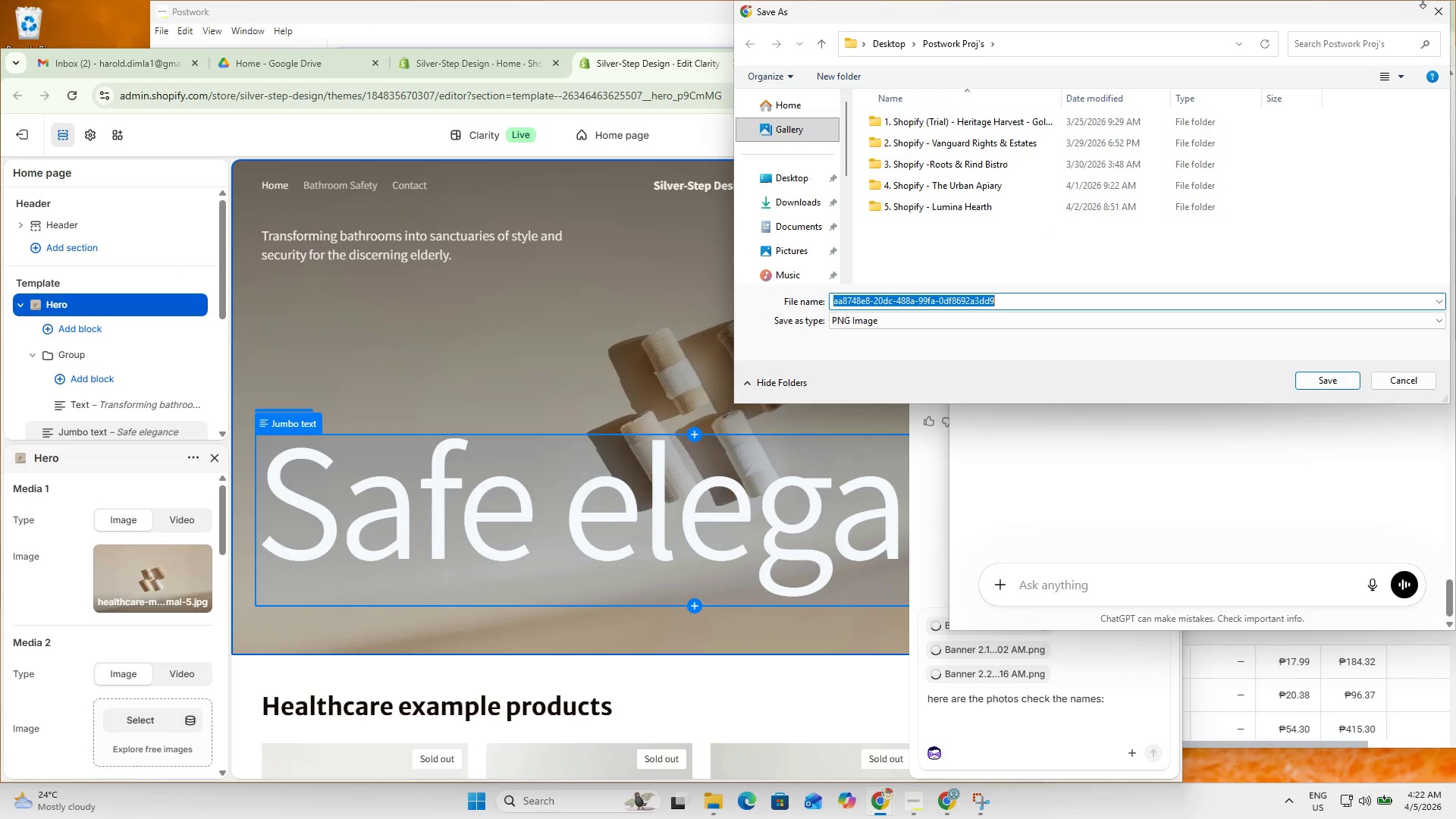 
double_click([1432, 7])
 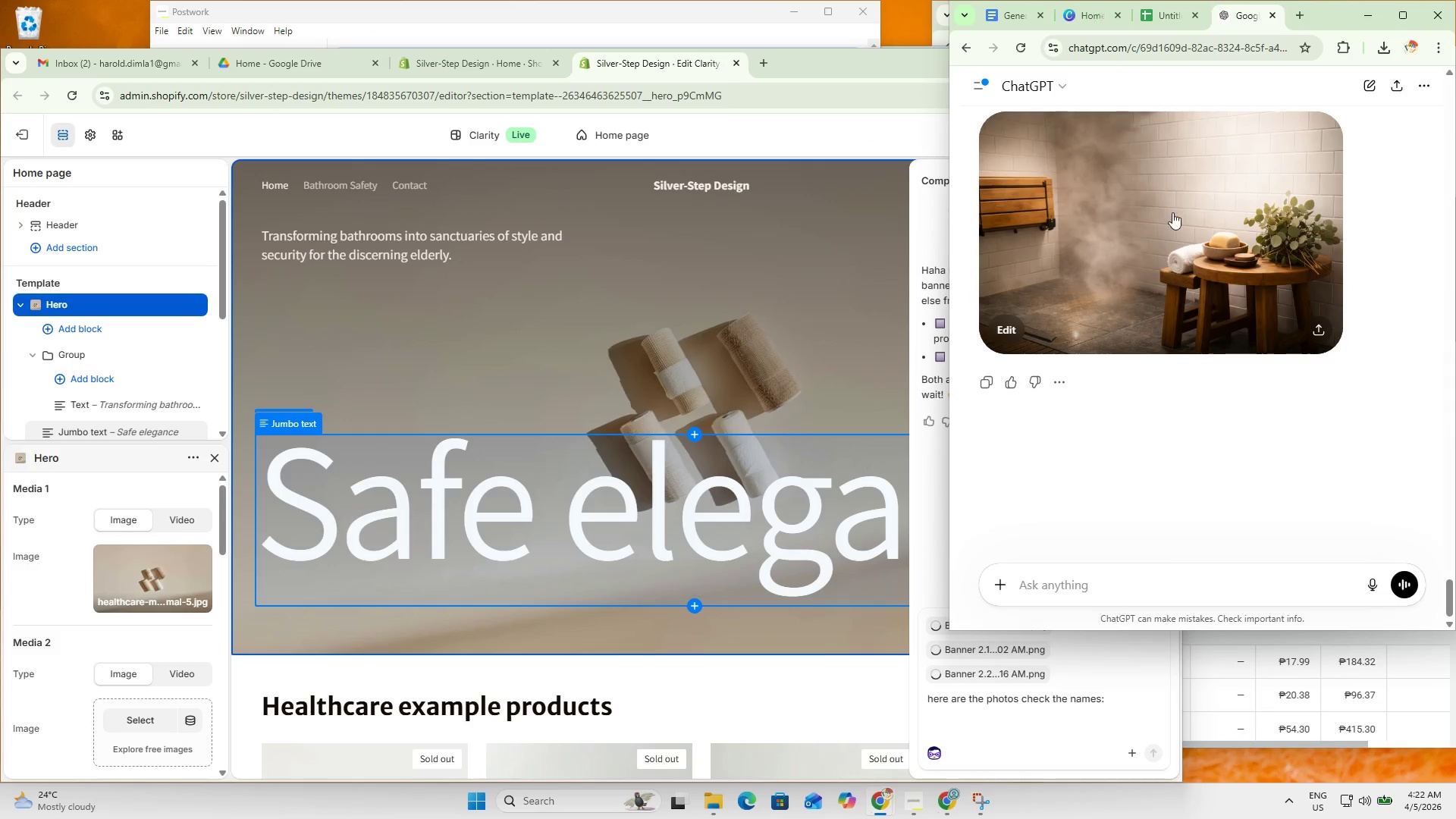 
triple_click([1172, 212])
 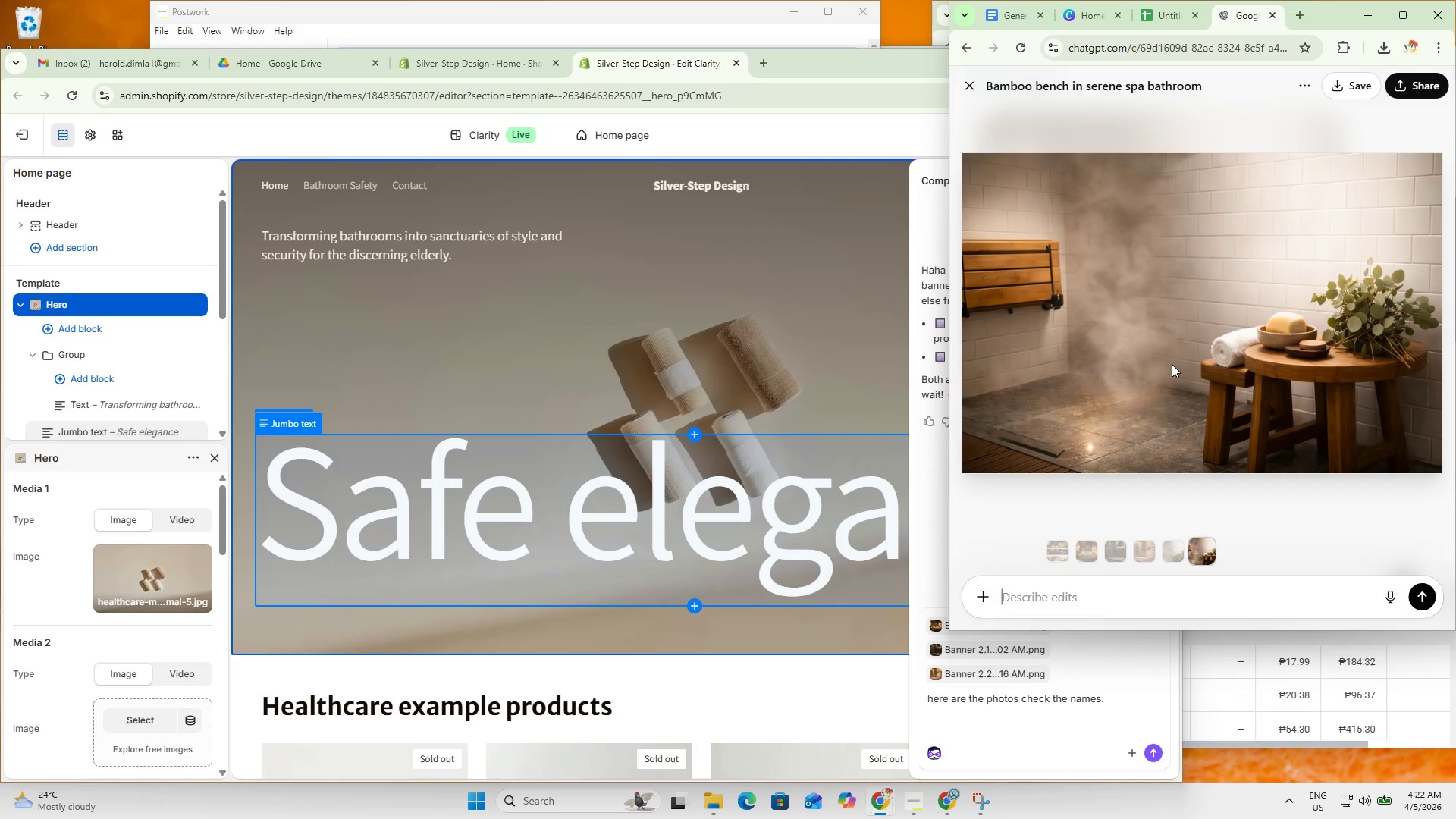 
wait(11.23)
 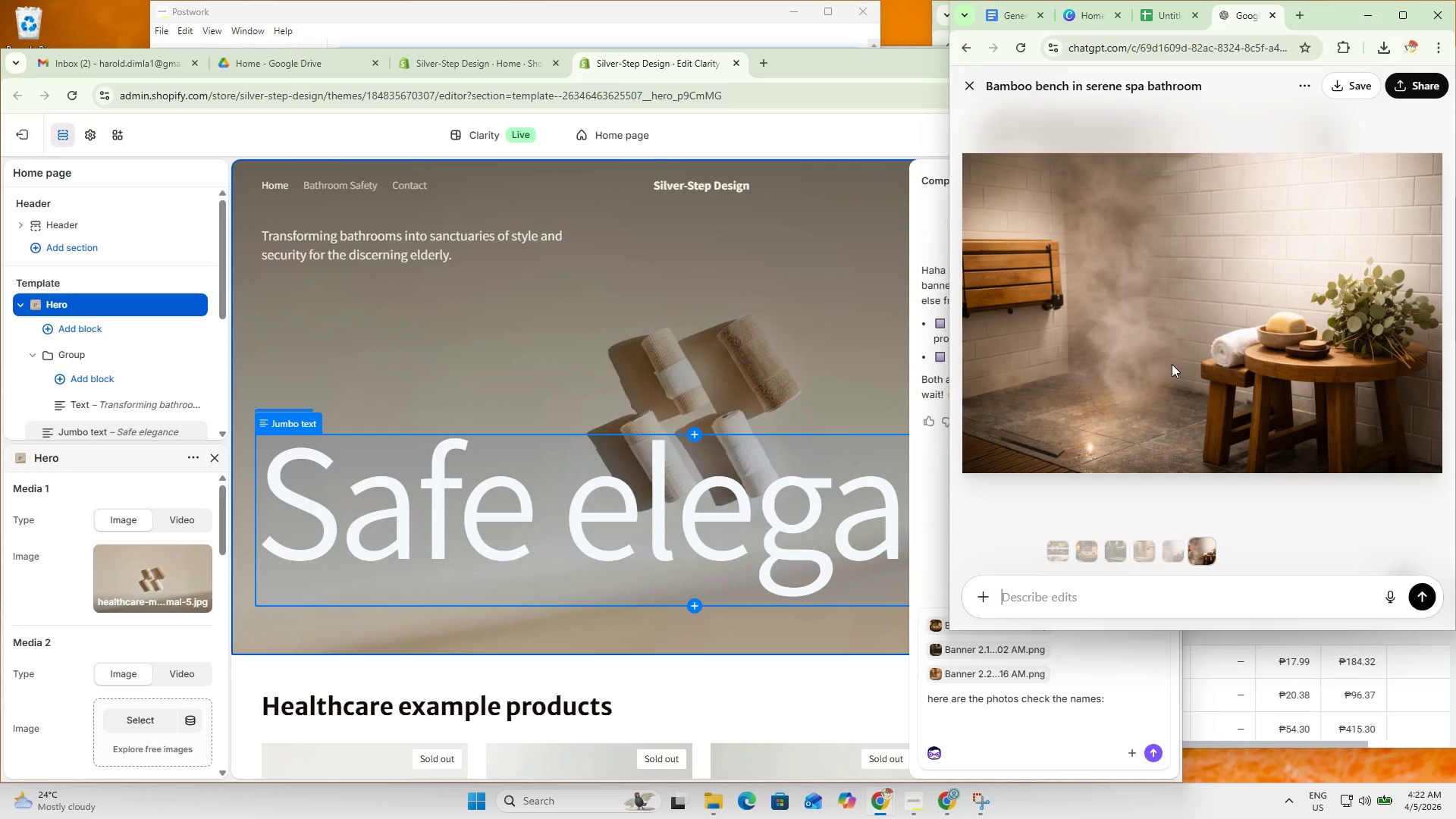 
left_click([965, 77])
 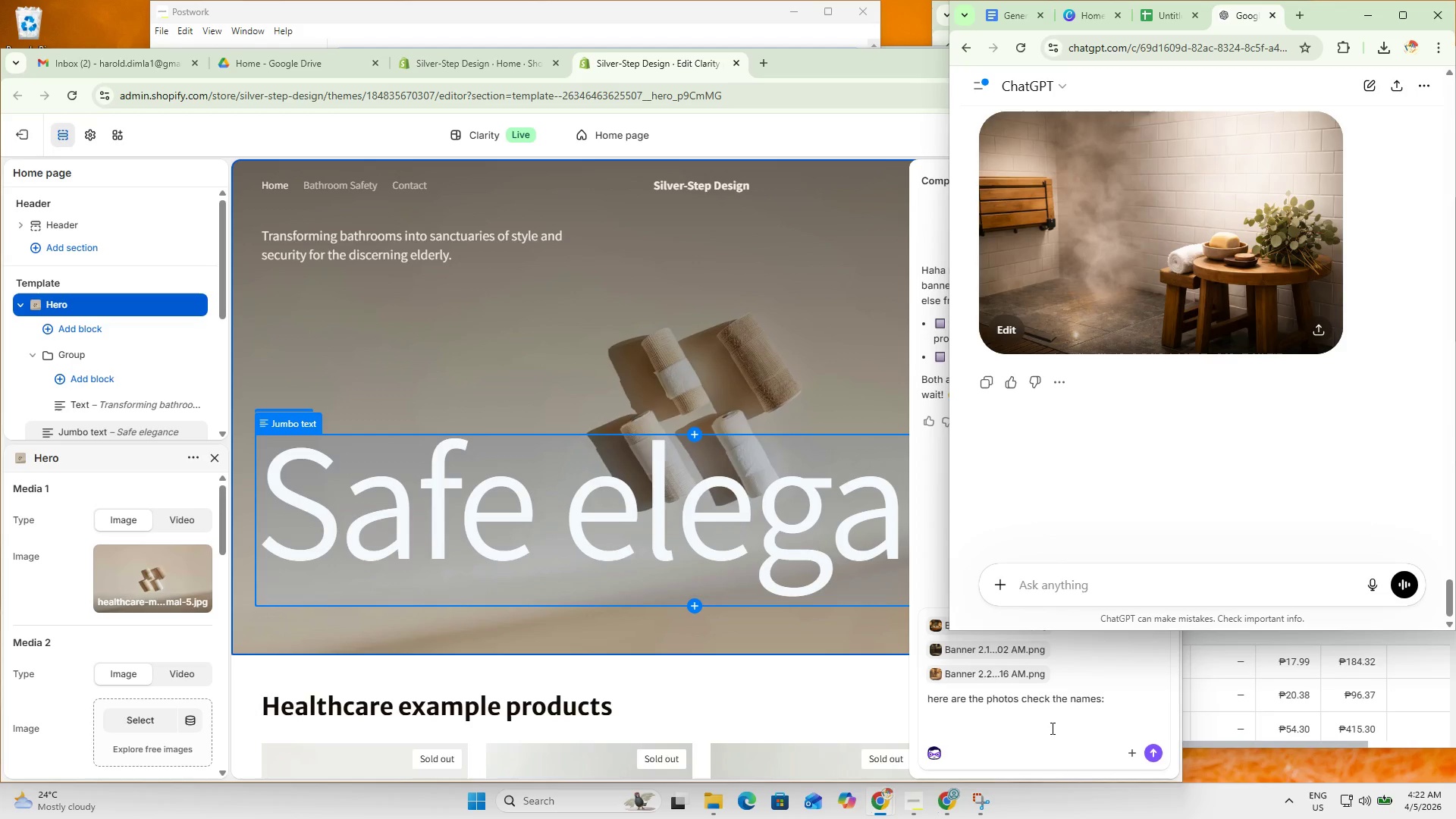 
left_click([1096, 704])
 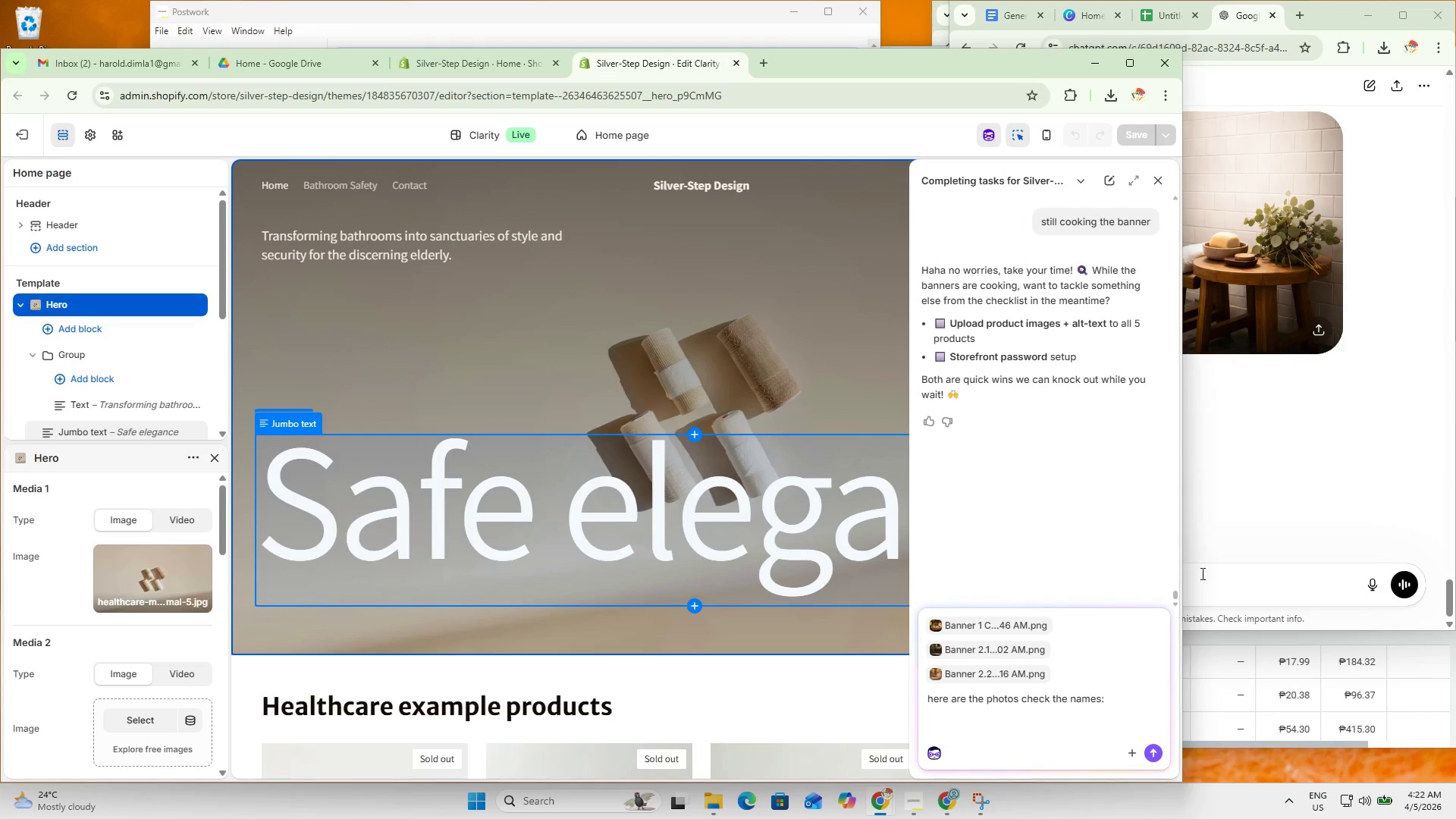 
left_click([1270, 565])
 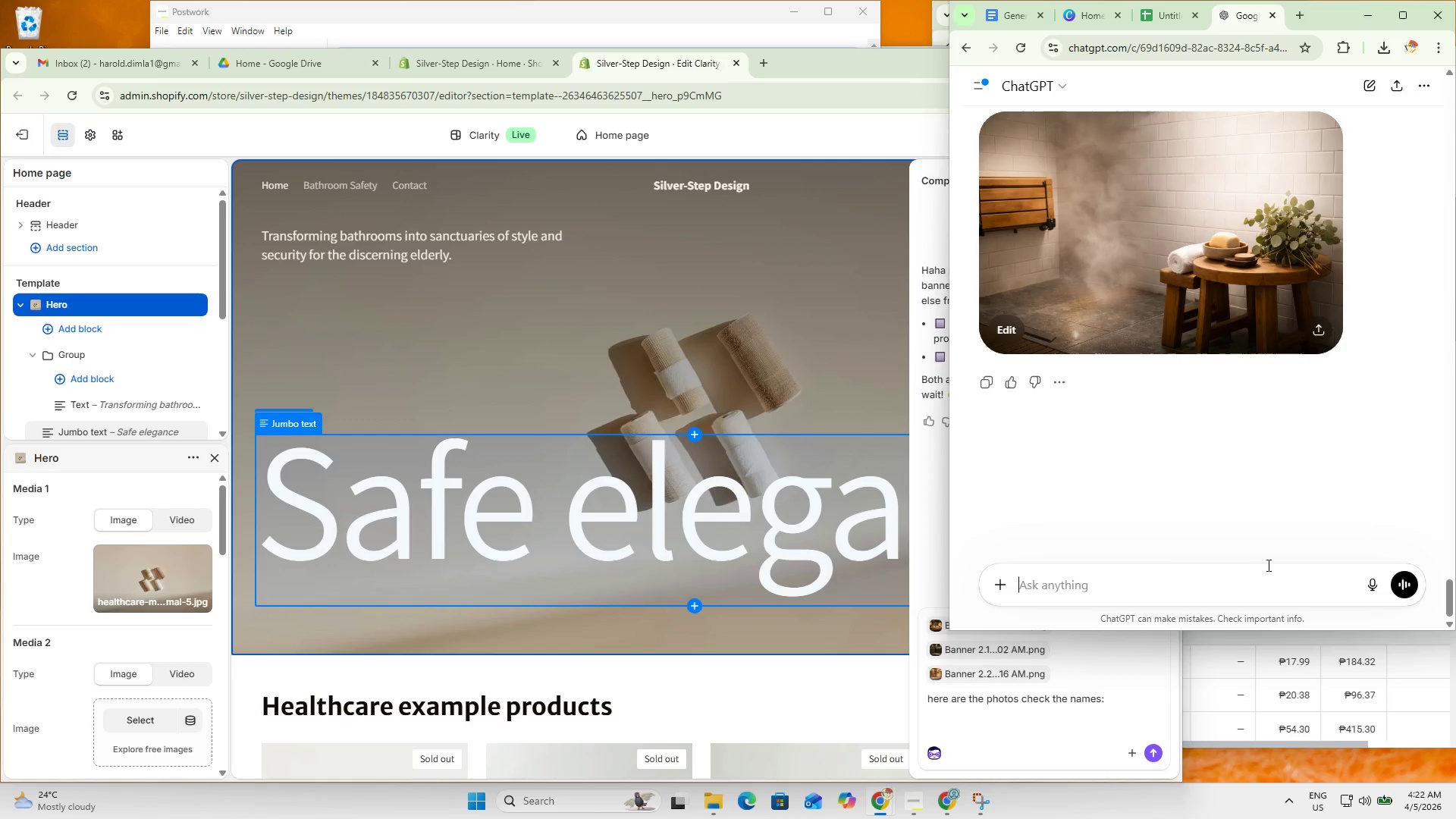 
left_click([1114, 711])
 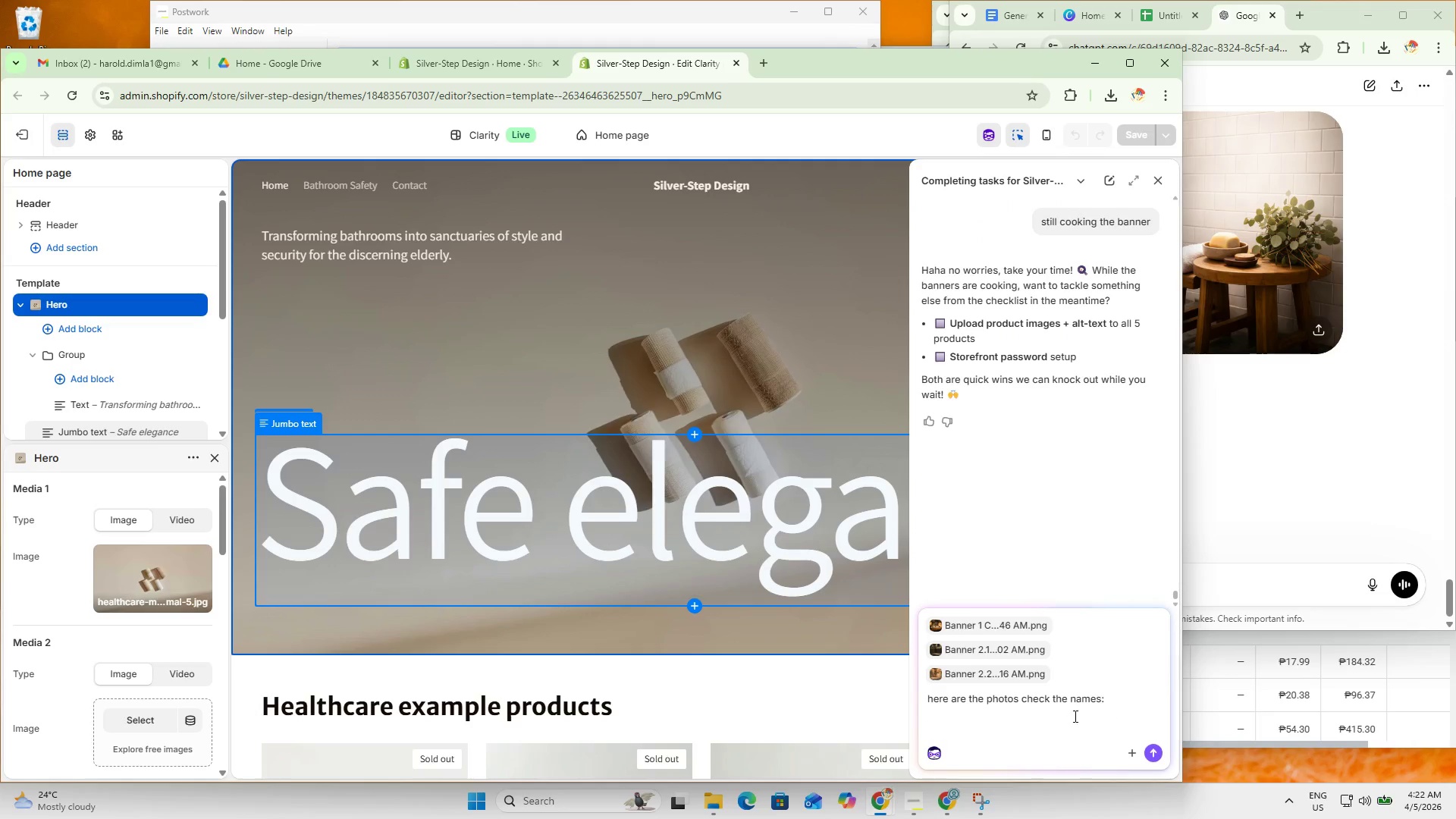 
scroll: coordinate [1217, 560], scroll_direction: none, amount: 0.0
 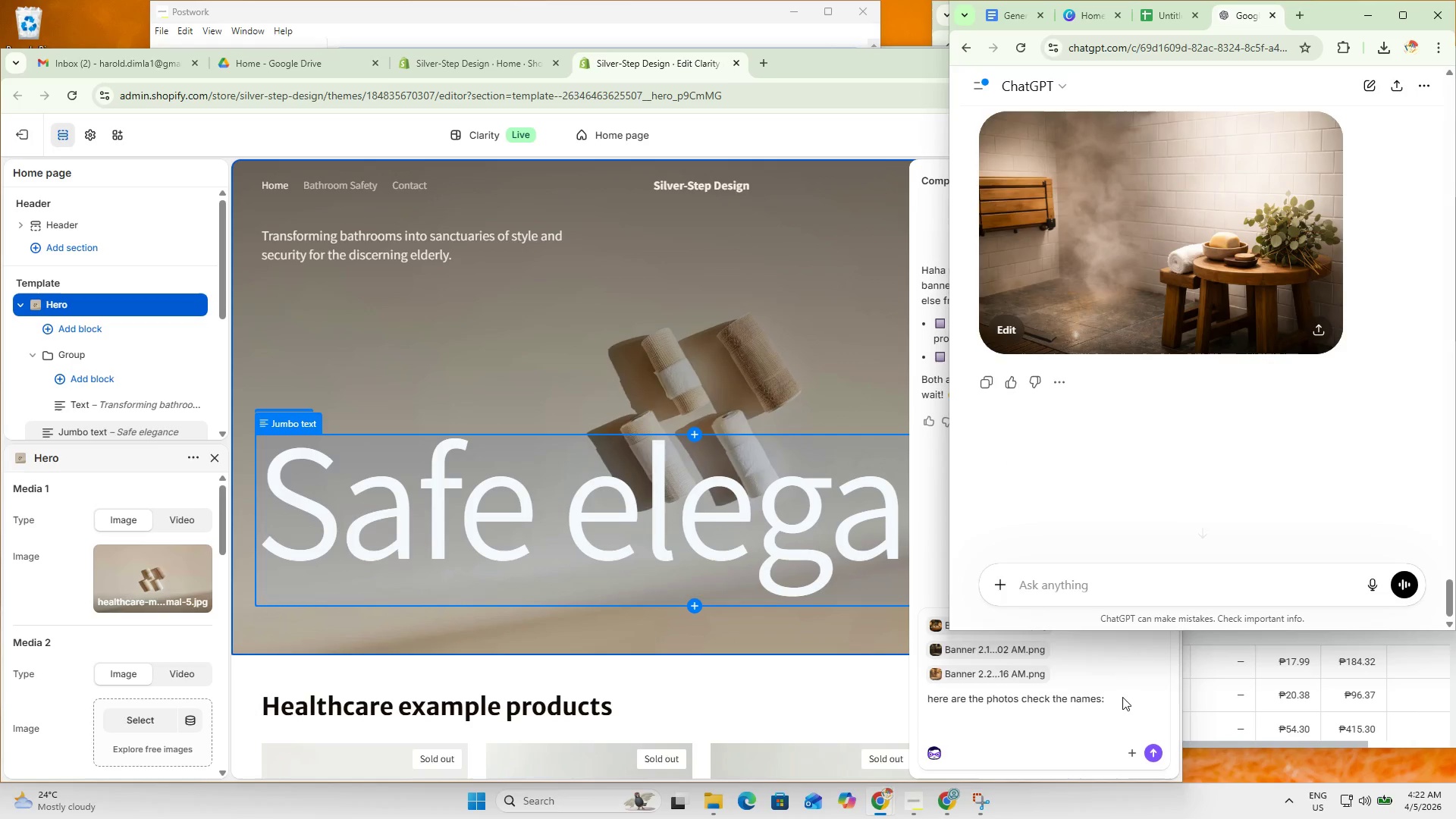 
left_click_drag(start_coordinate=[1134, 710], to_coordinate=[1066, 691])
 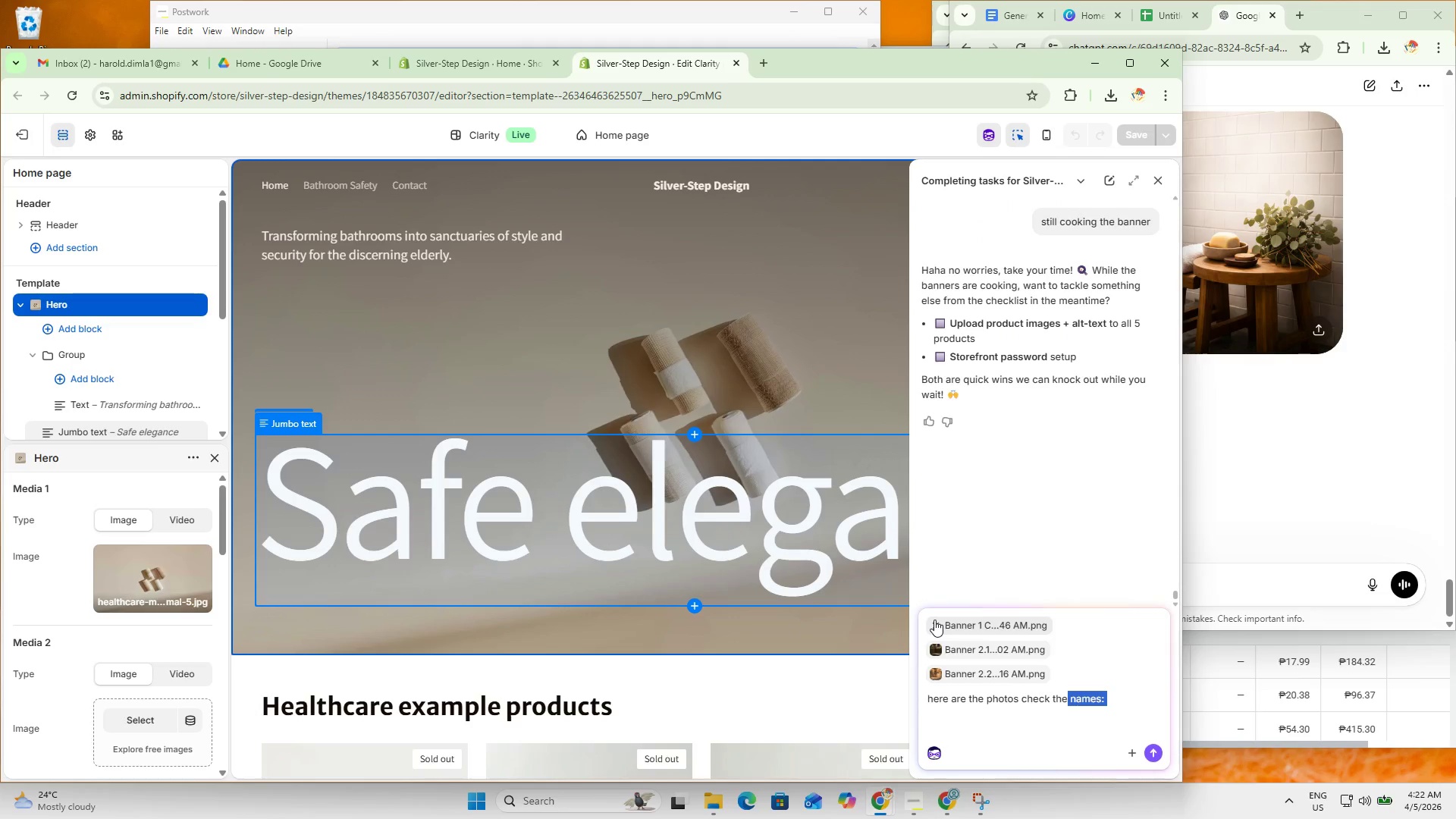 
left_click([933, 626])
 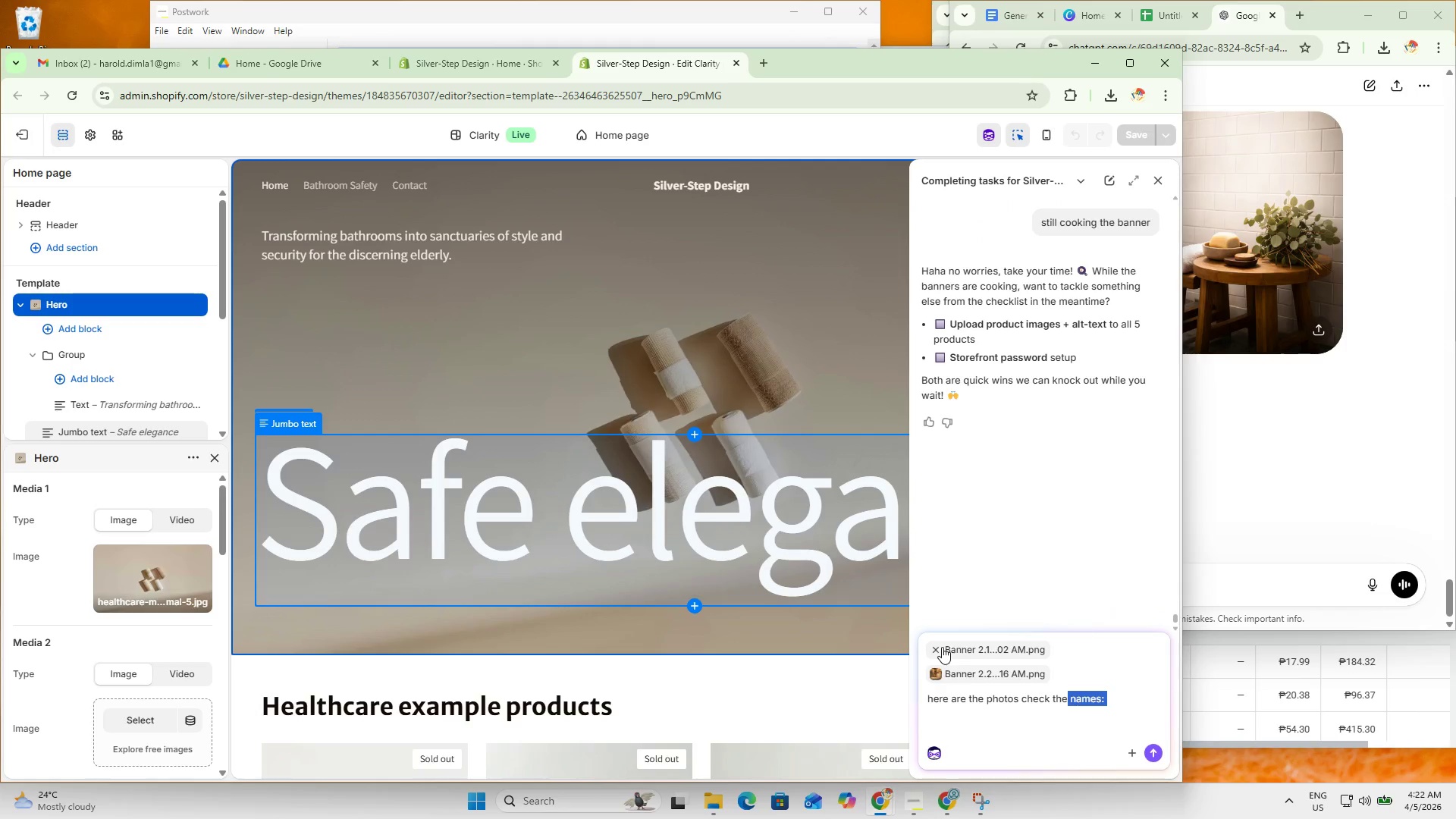 
left_click([938, 648])
 